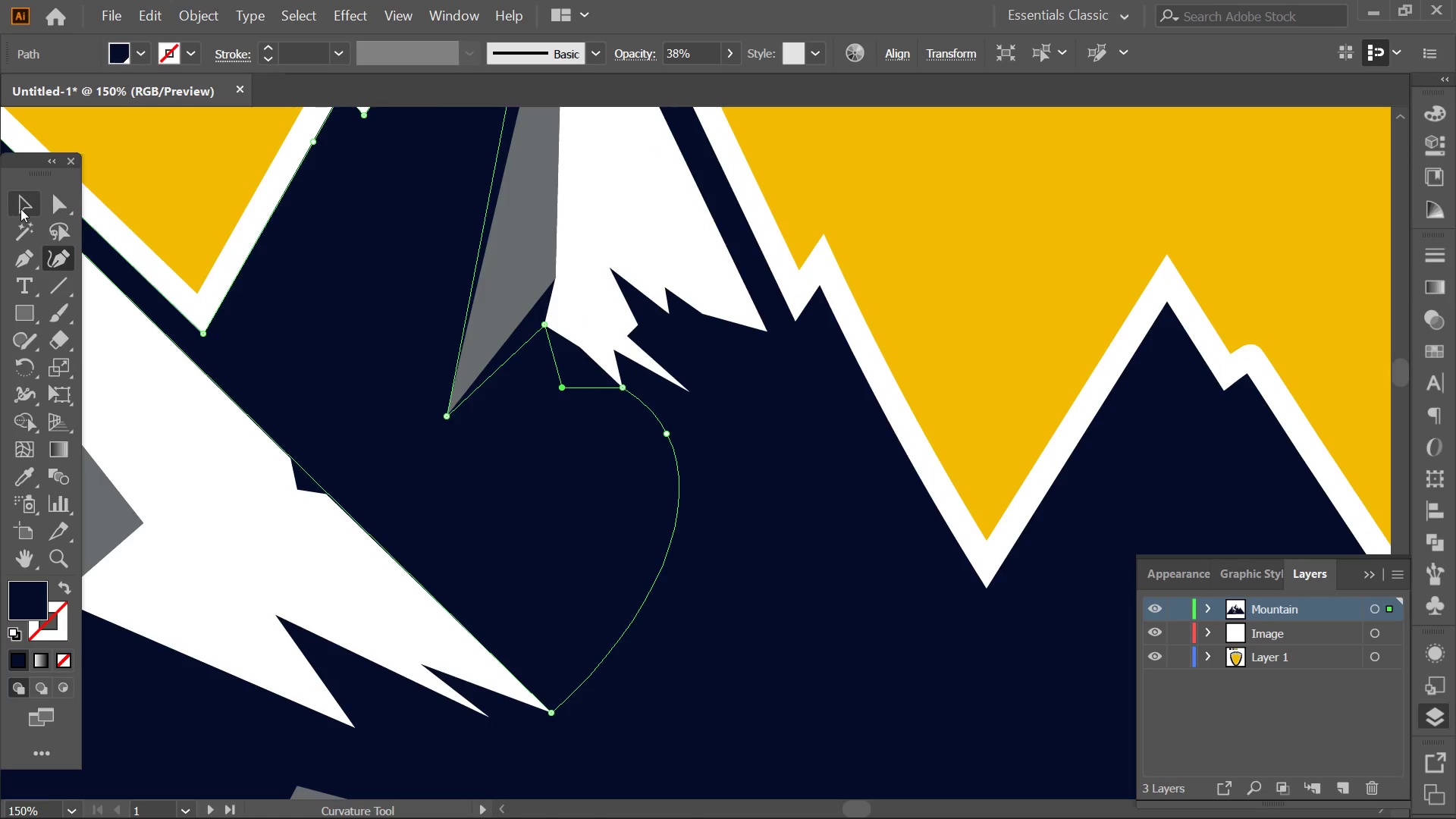 
left_click([32, 209])
 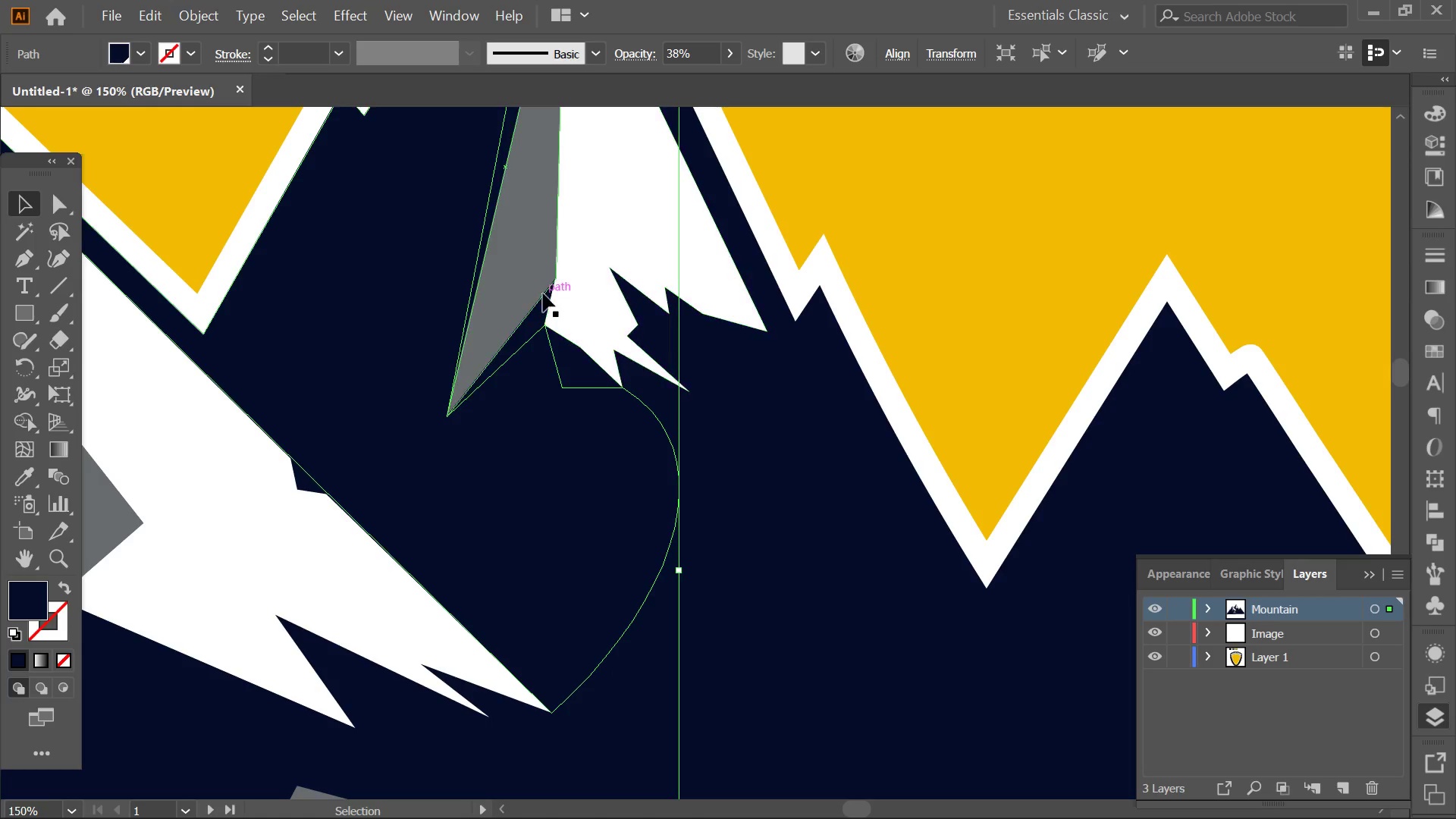 
left_click([541, 293])
 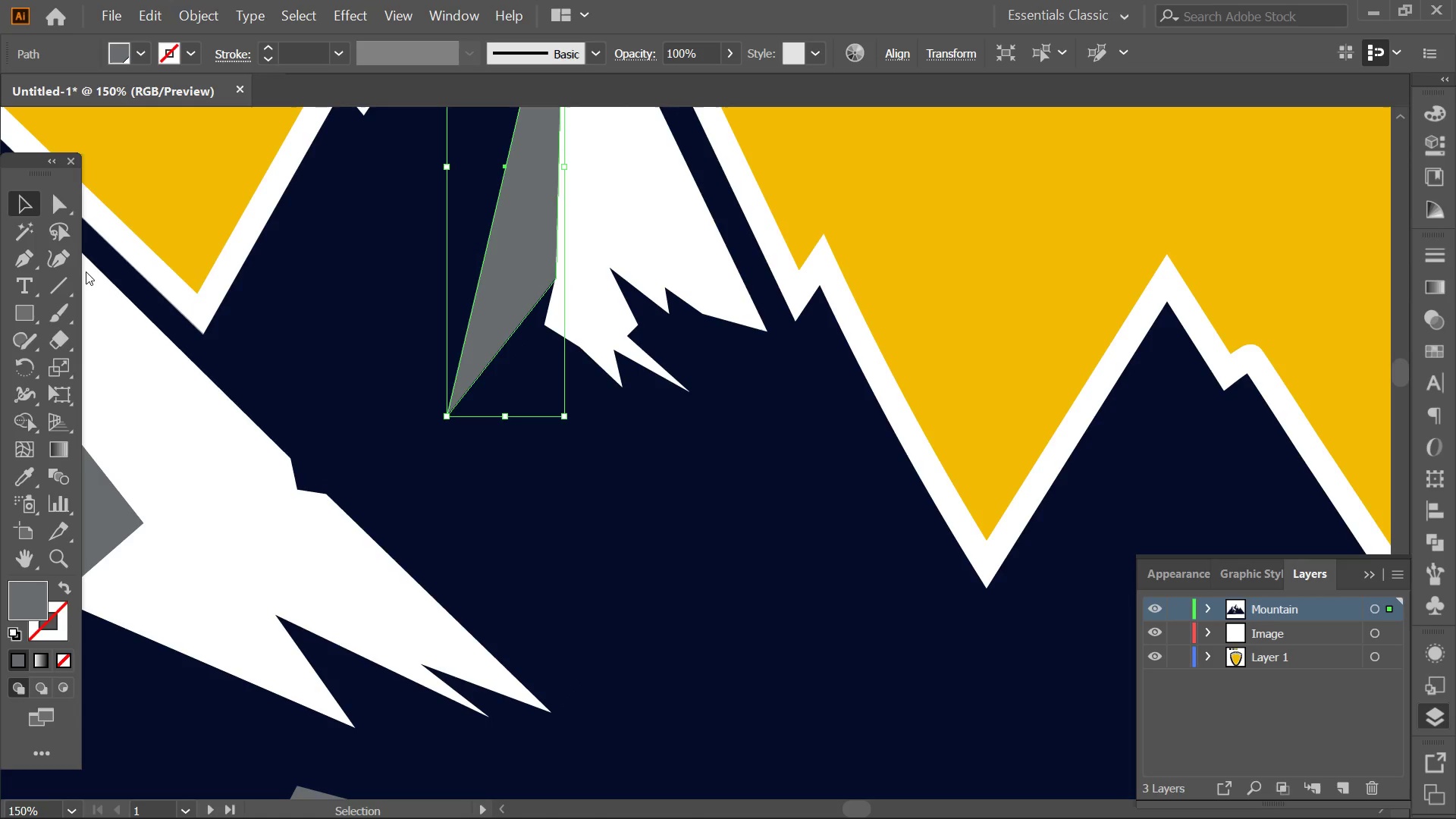 
left_click([69, 256])
 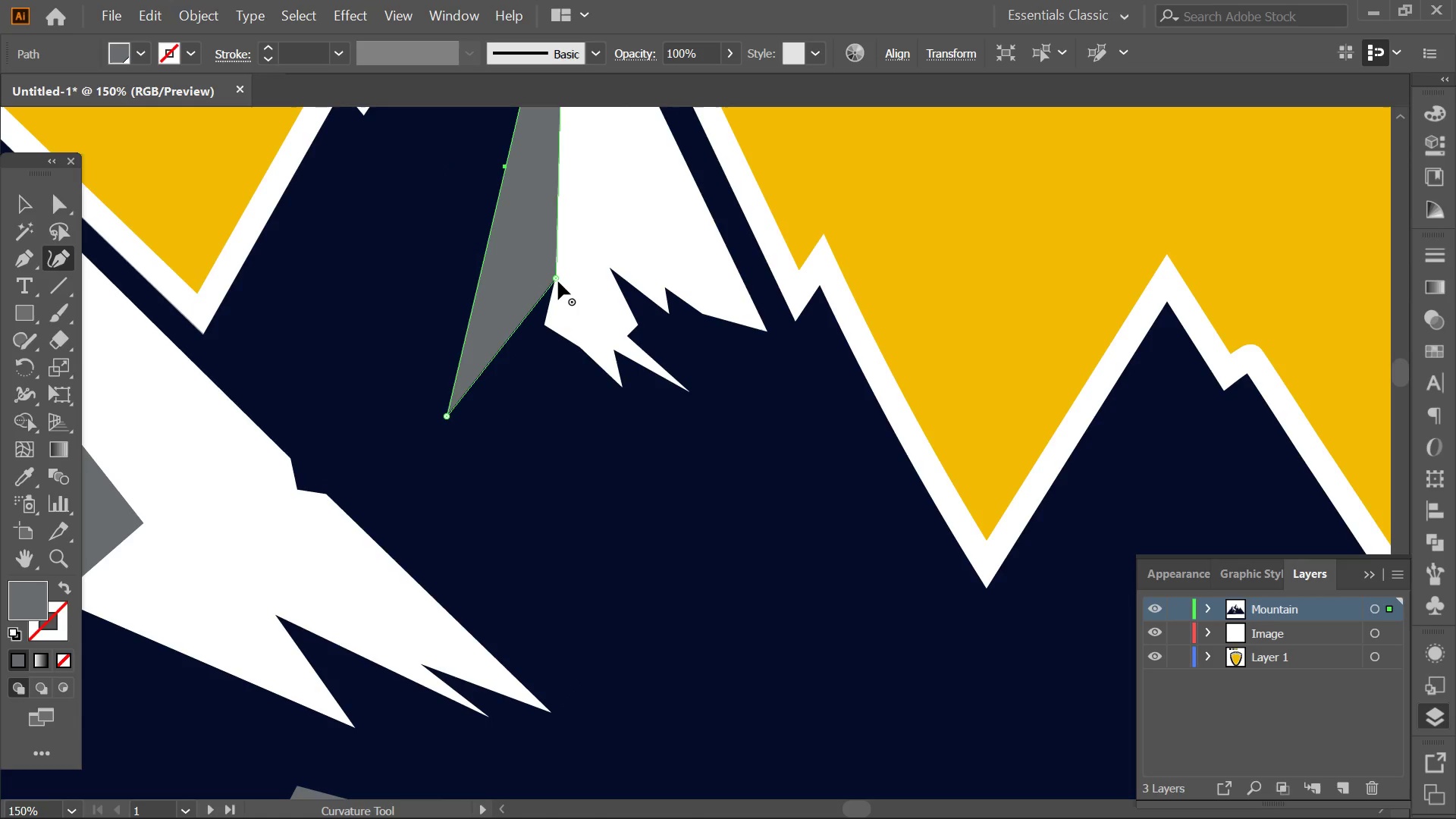 
left_click_drag(start_coordinate=[556, 281], to_coordinate=[547, 323])
 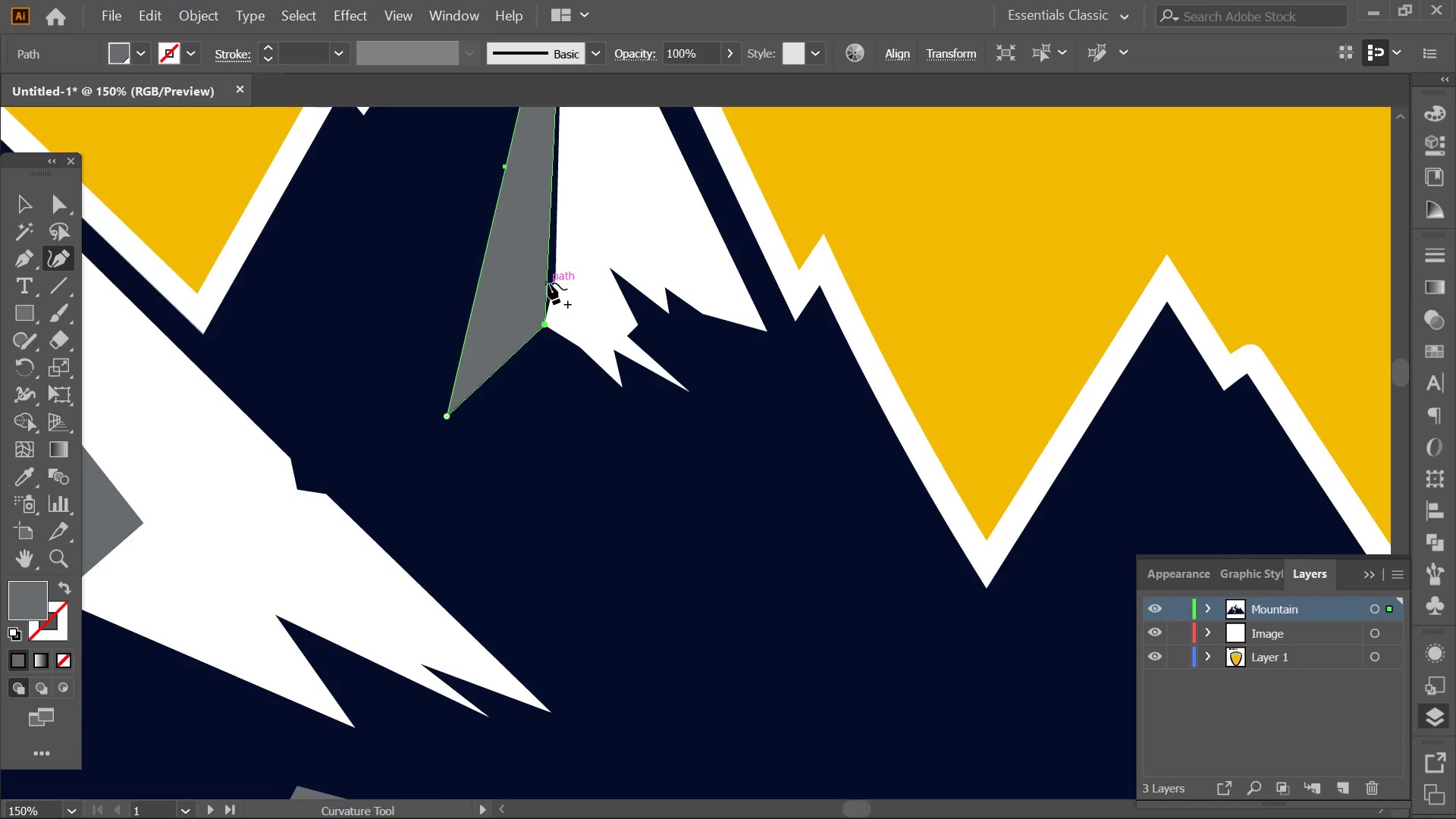 
left_click_drag(start_coordinate=[548, 283], to_coordinate=[554, 280])
 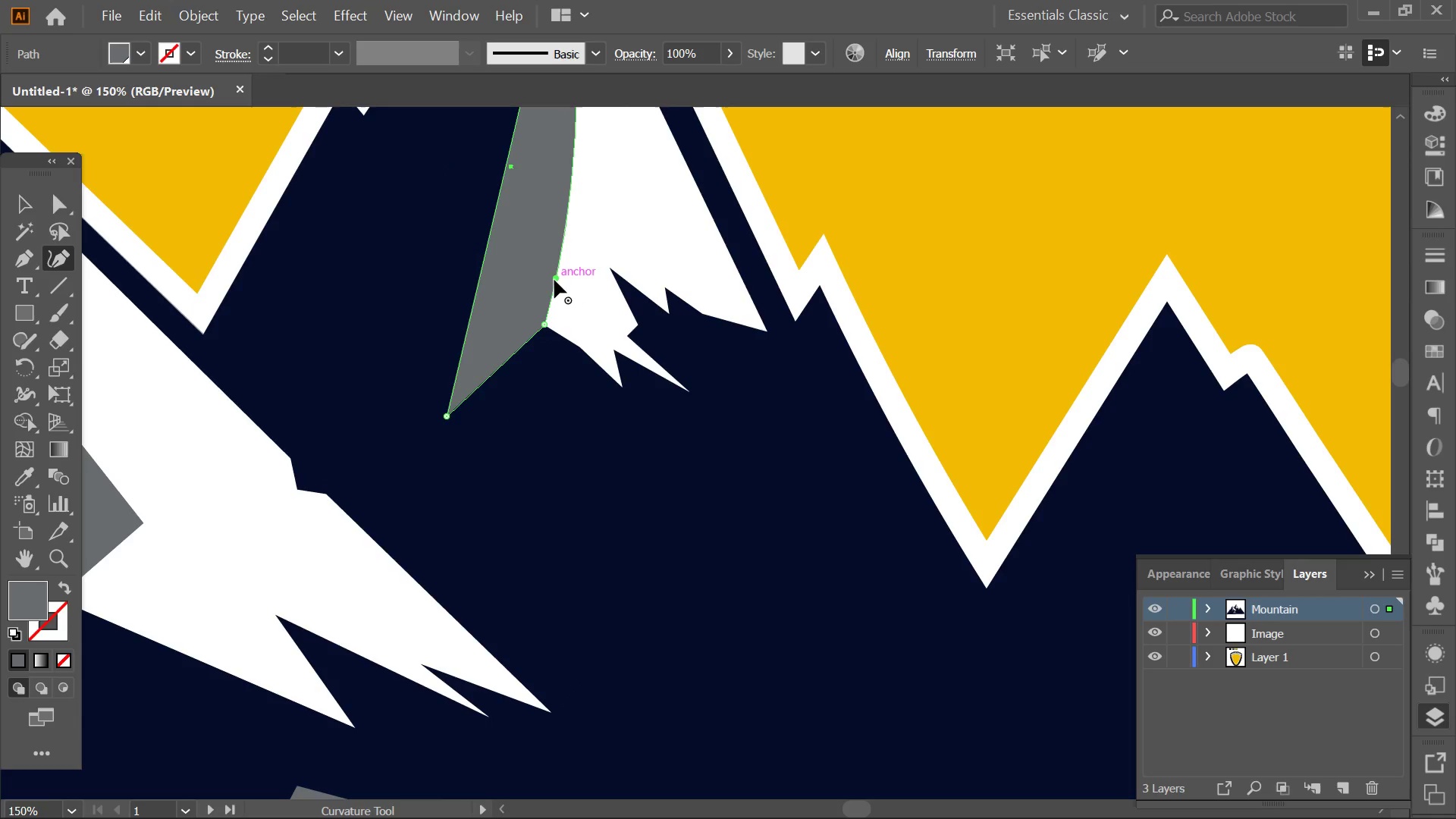 
double_click([554, 280])
 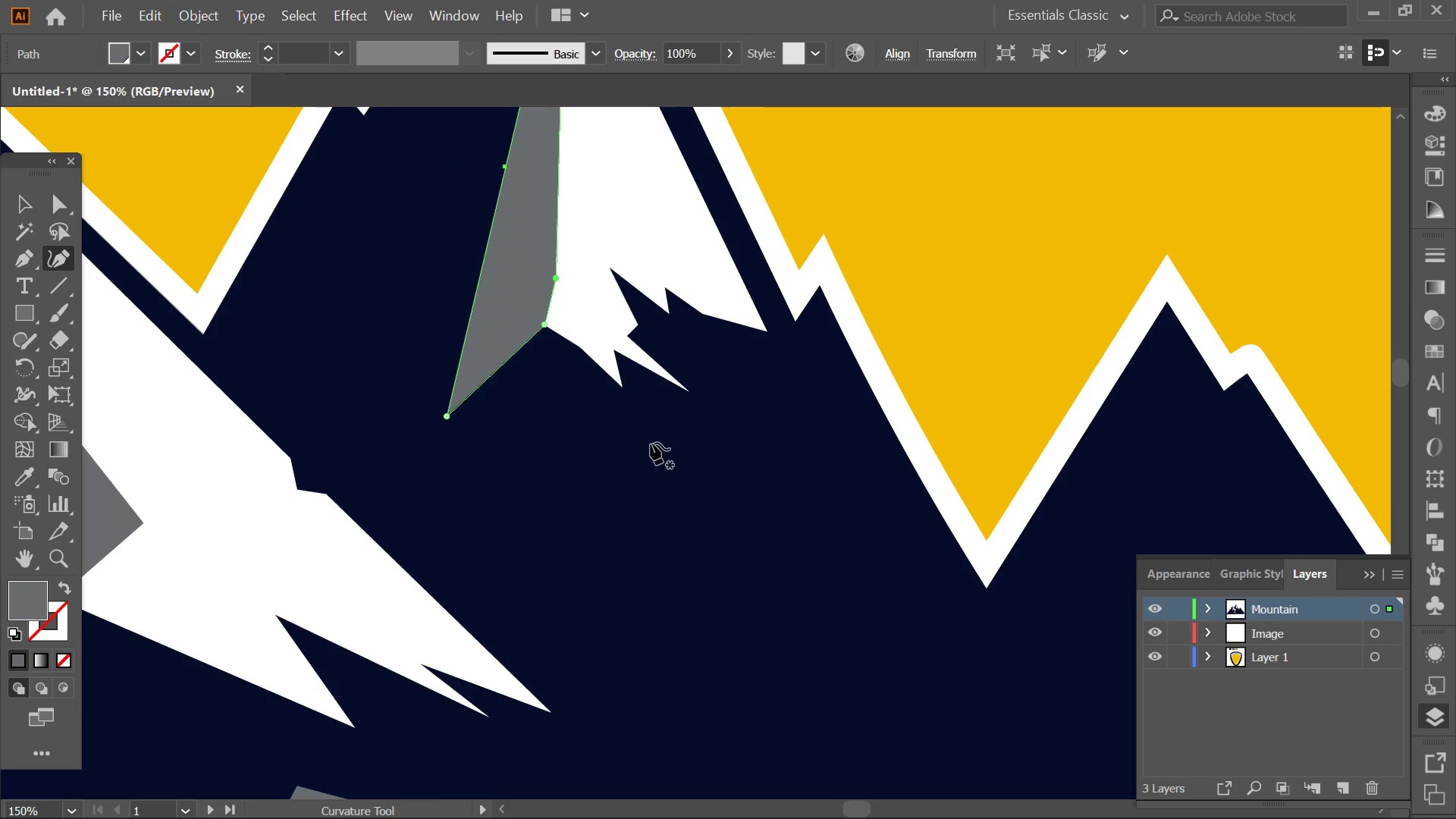 
hold_key(key=AltLeft, duration=0.53)
 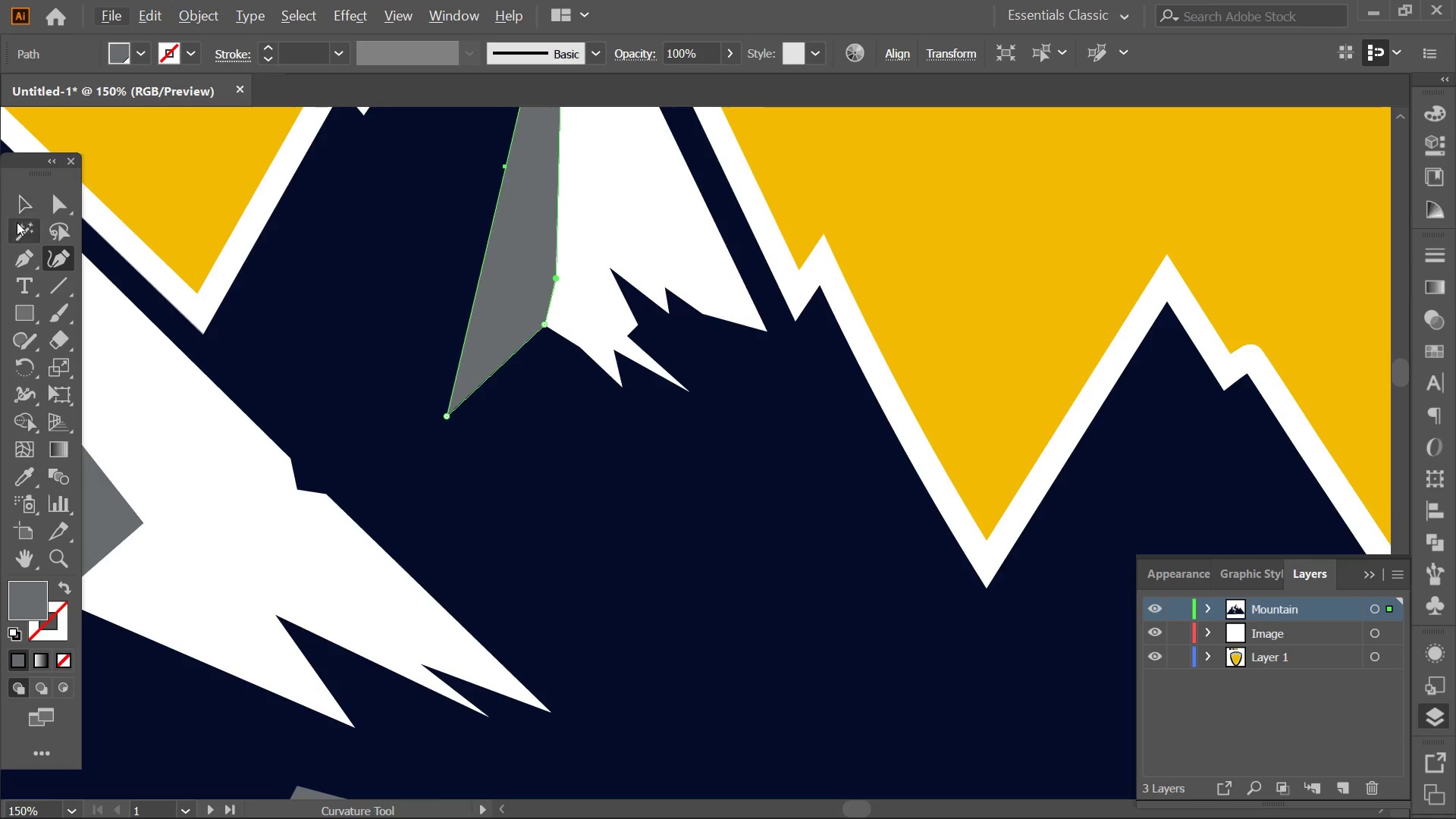 
left_click([20, 210])
 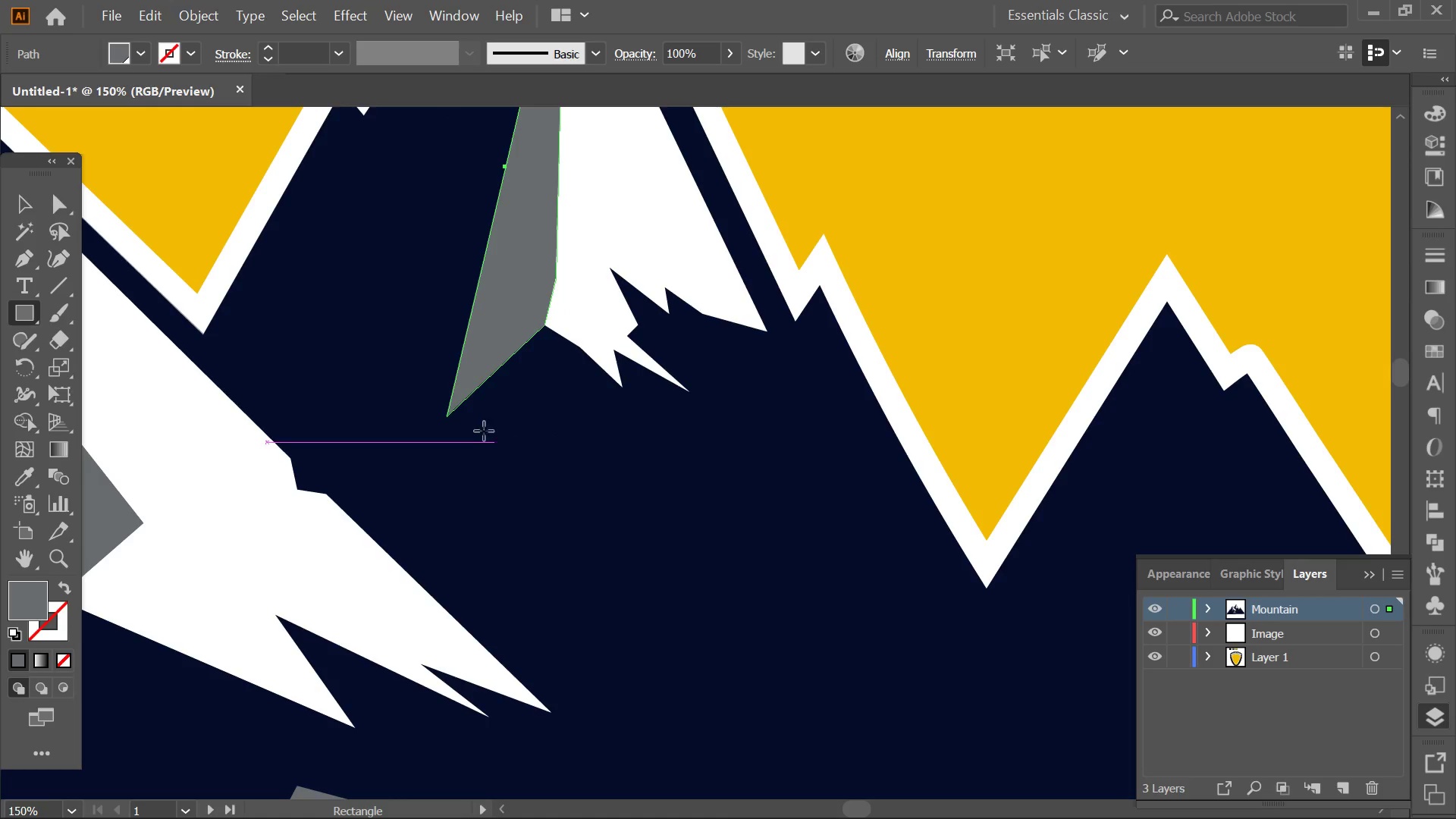 
left_click_drag(start_coordinate=[542, 369], to_coordinate=[555, 414])
 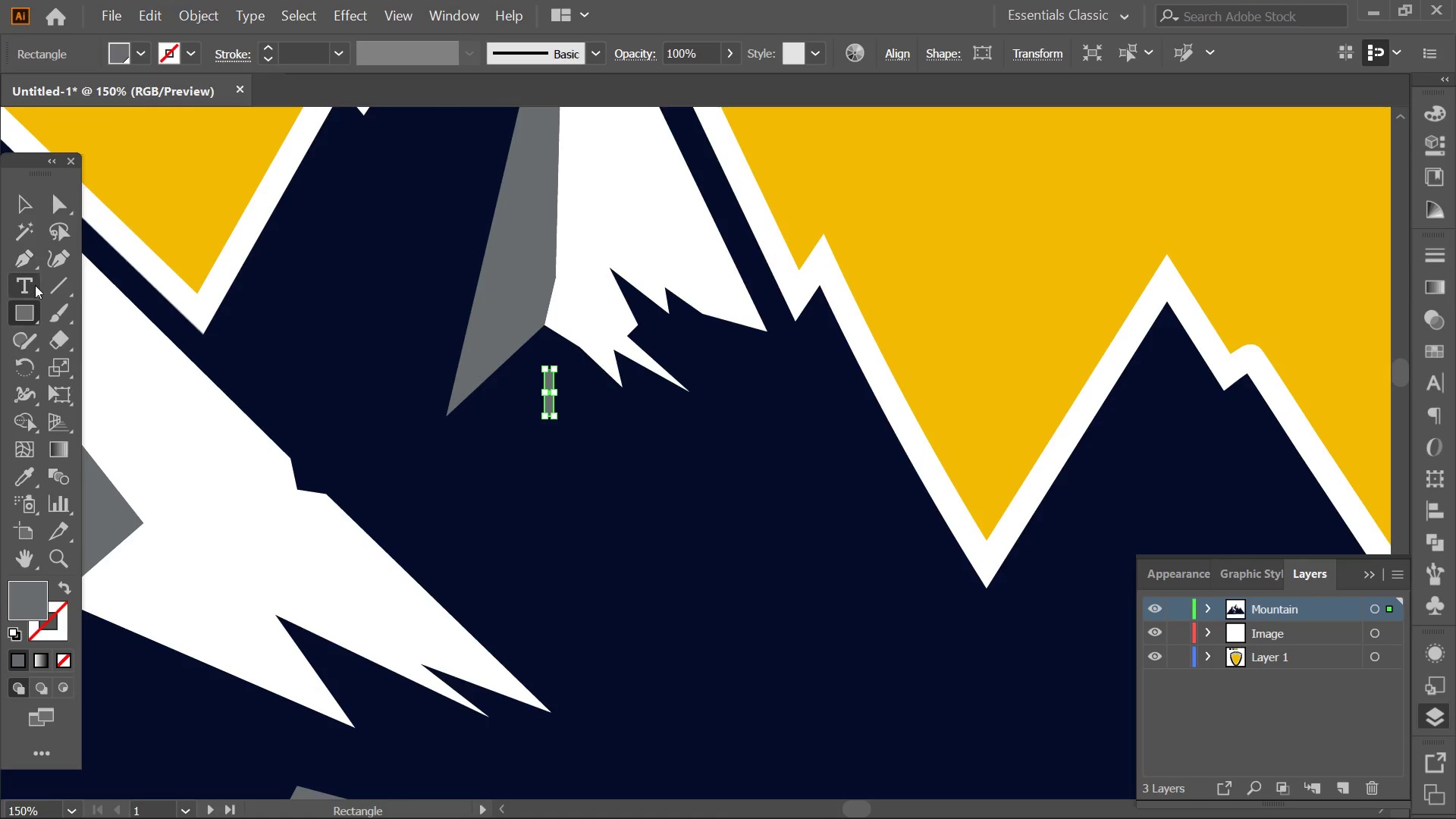 
left_click([52, 253])
 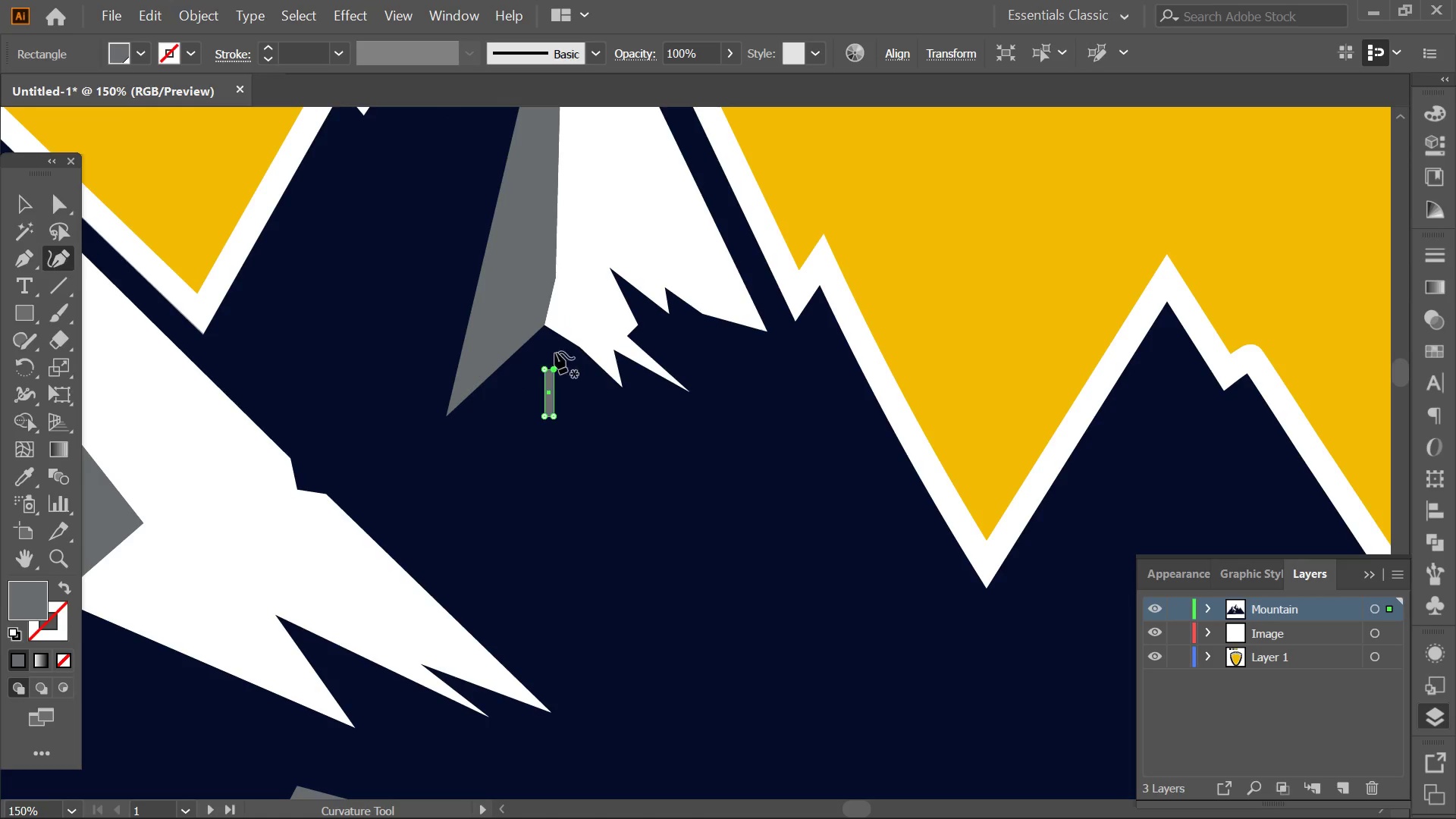 
hold_key(key=AltLeft, duration=0.34)
scroll: coordinate [647, 377], scroll_direction: up, amount: 3.0
 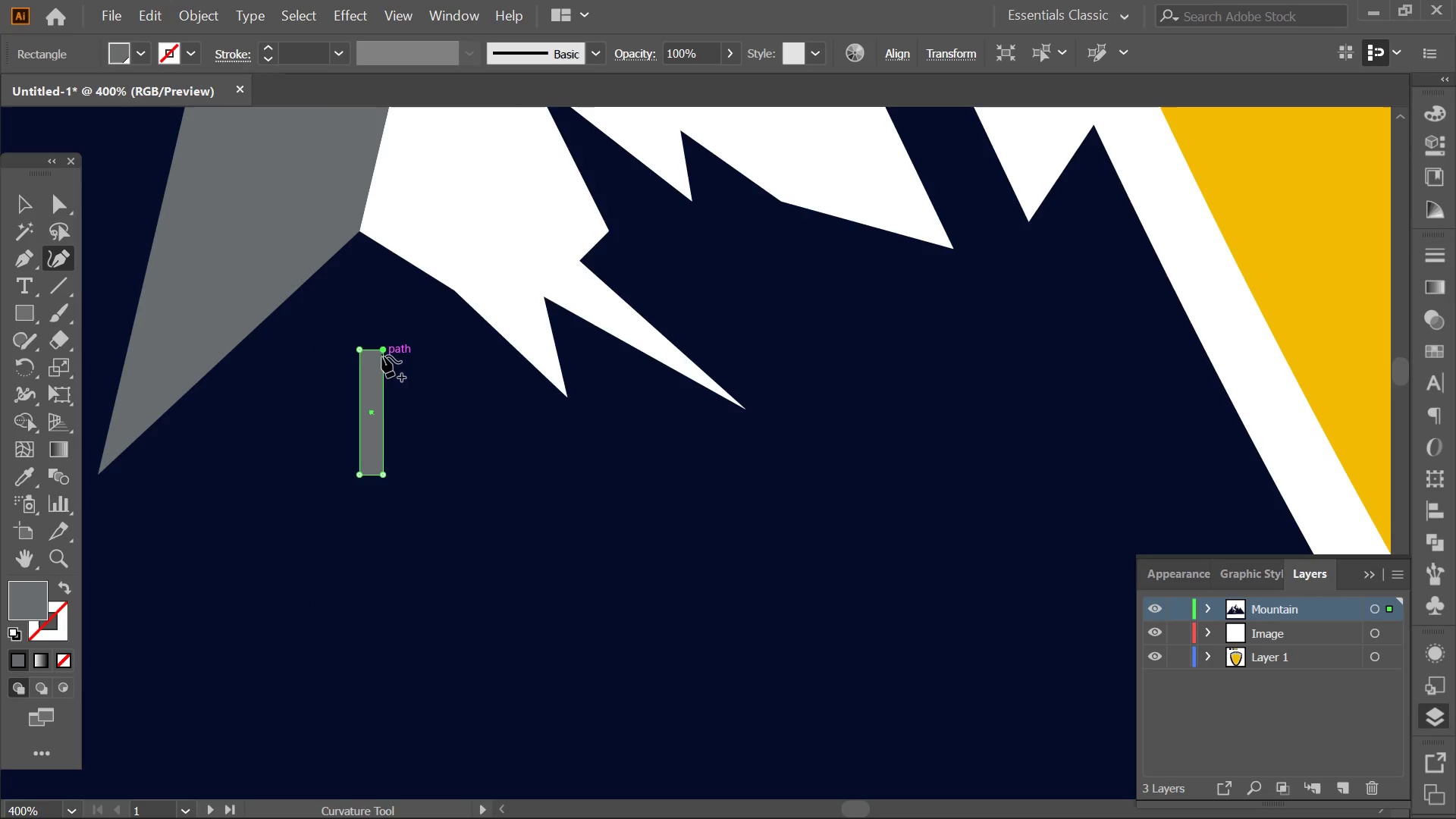 
left_click_drag(start_coordinate=[382, 350], to_coordinate=[359, 234])
 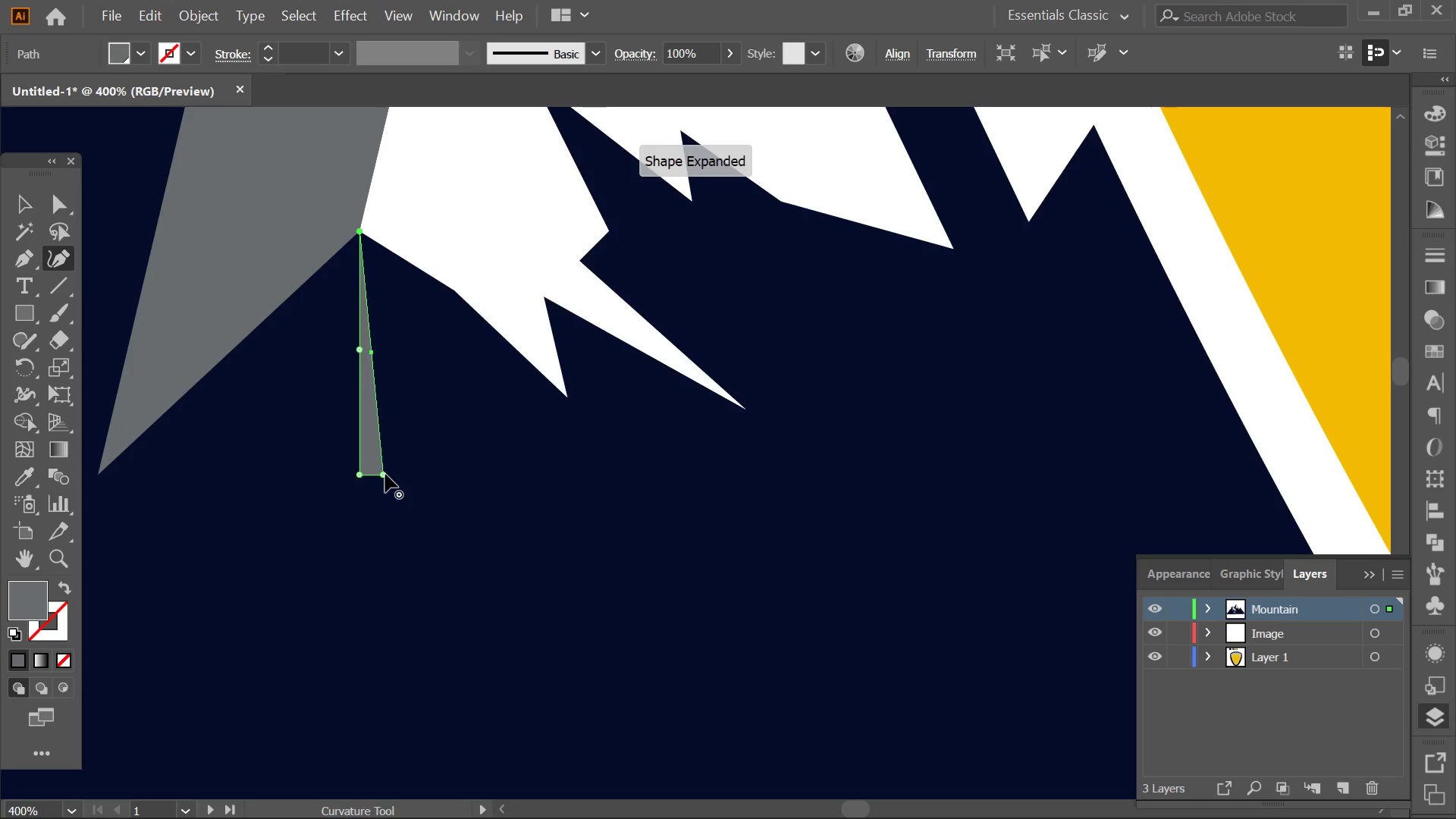 
left_click_drag(start_coordinate=[385, 474], to_coordinate=[566, 399])
 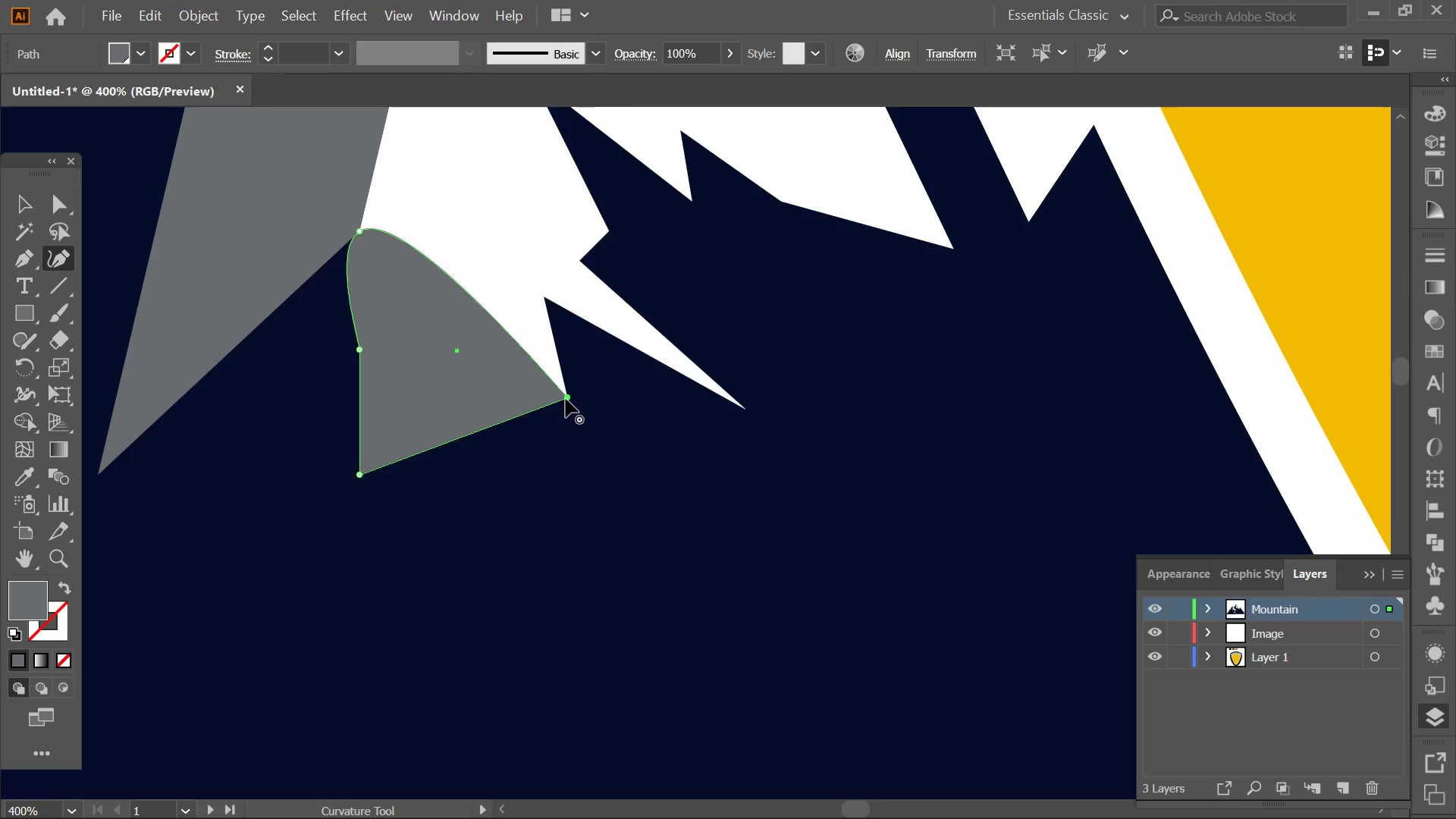 
double_click([566, 399])
 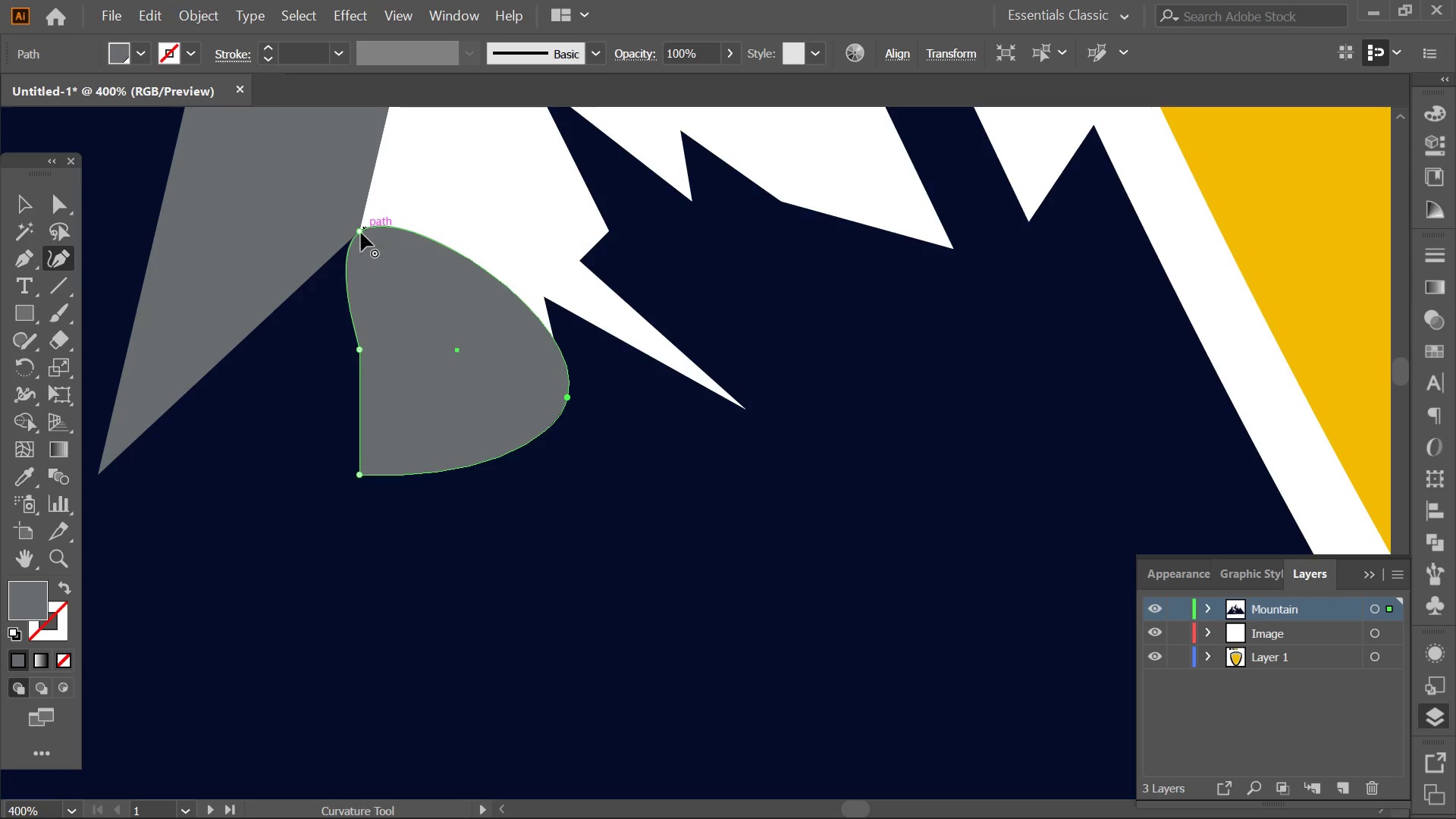 
double_click([356, 230])
 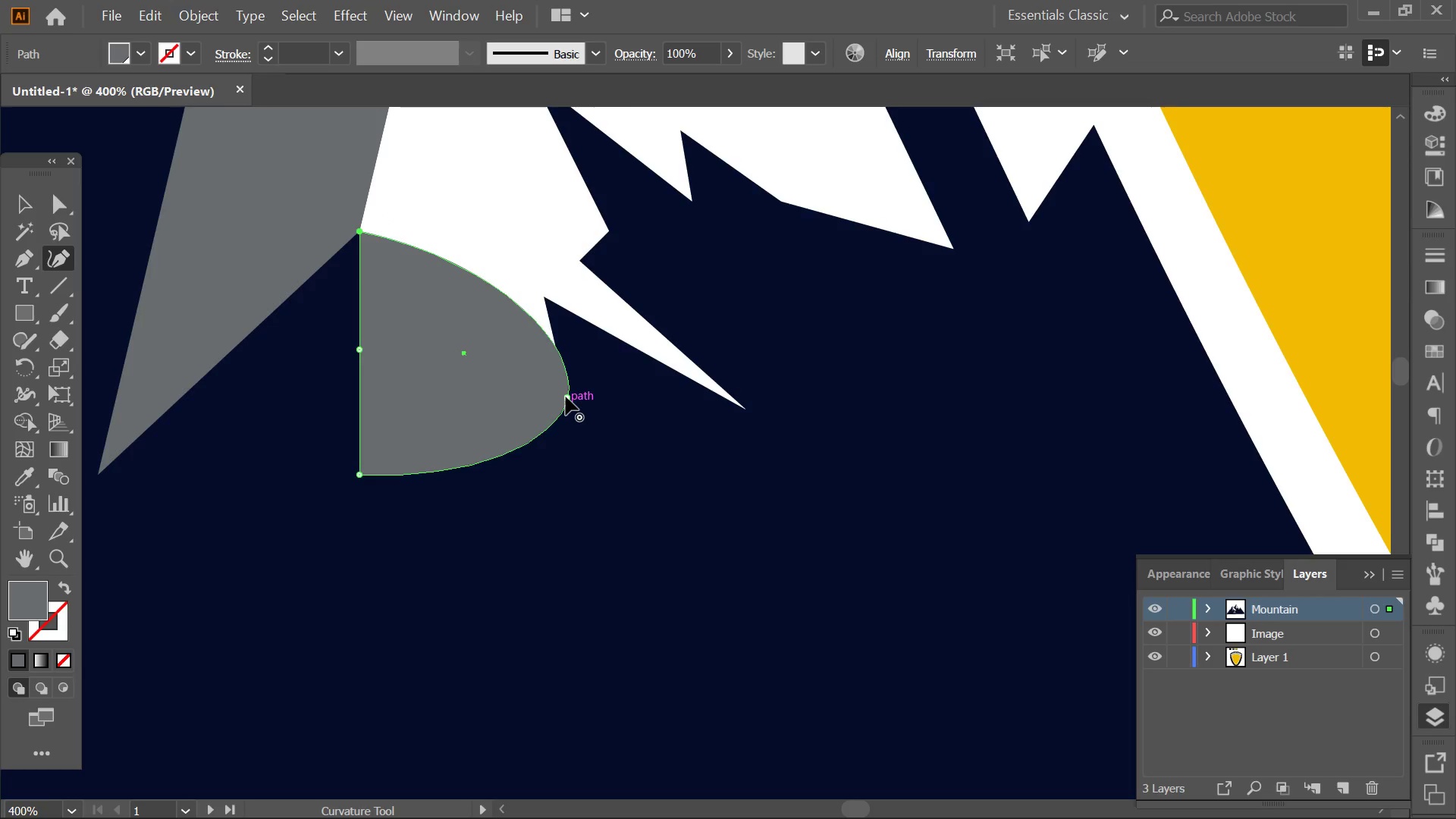 
double_click([566, 397])
 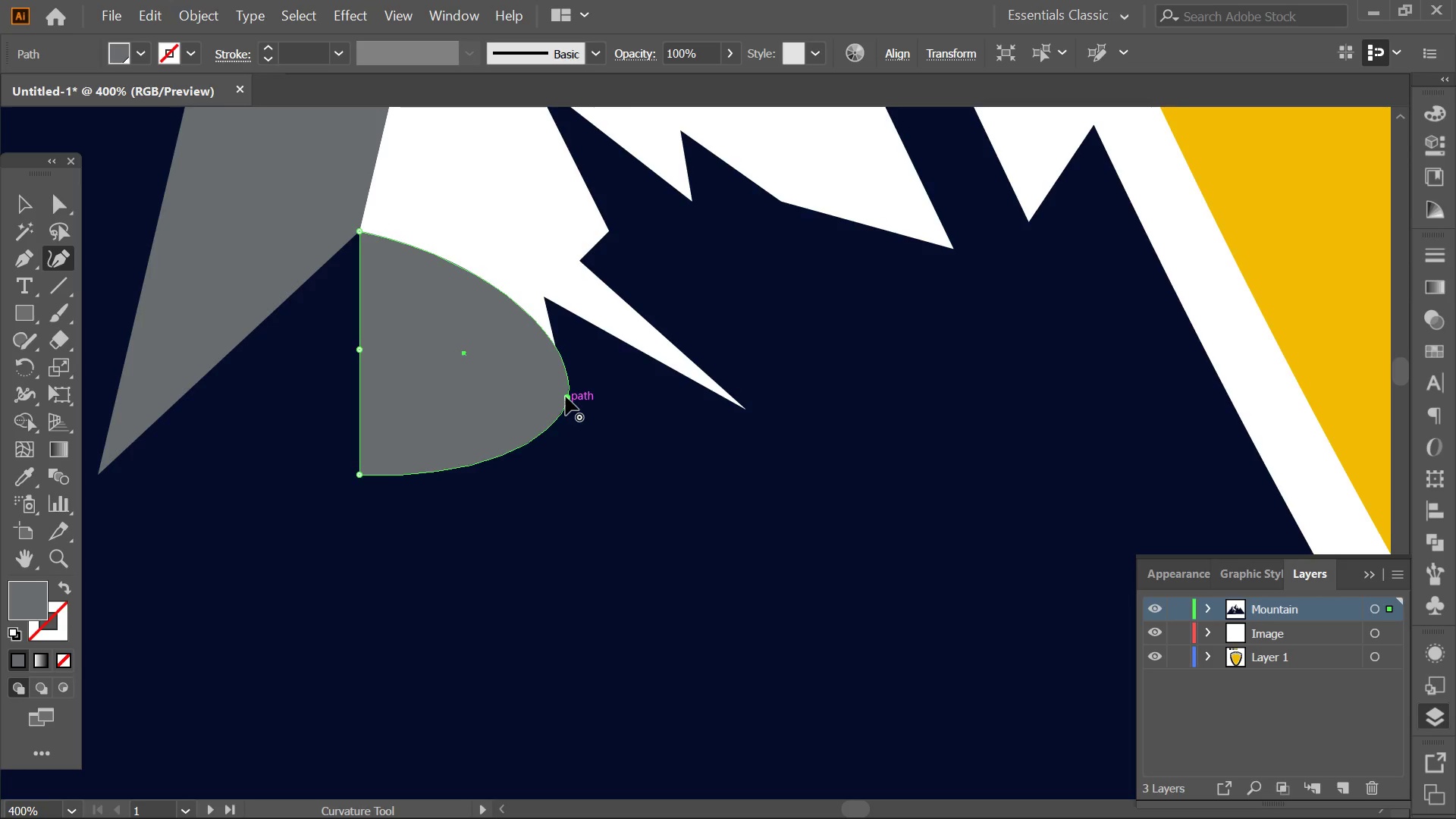 
triple_click([566, 397])
 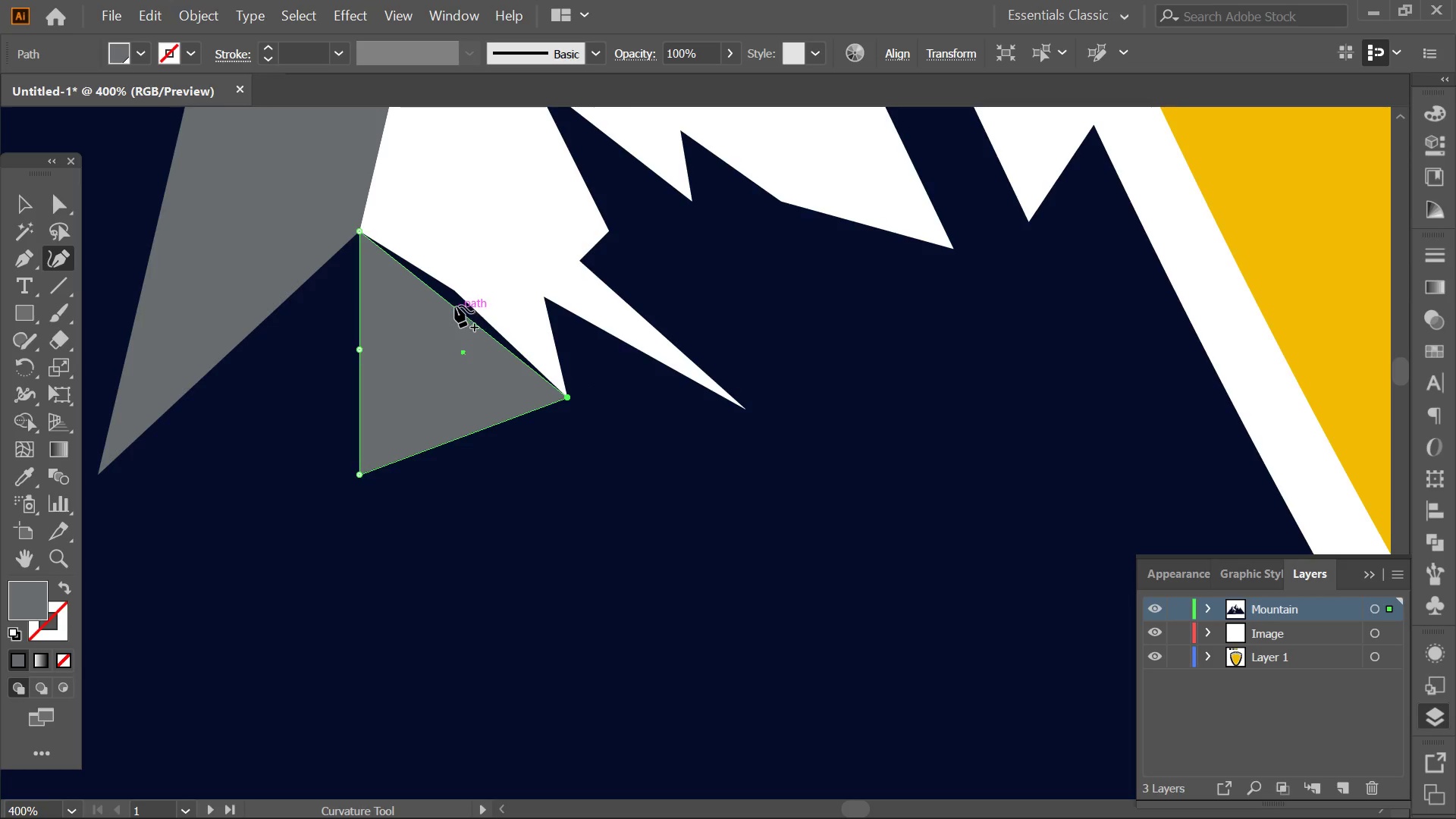 
left_click_drag(start_coordinate=[448, 303], to_coordinate=[457, 289])
 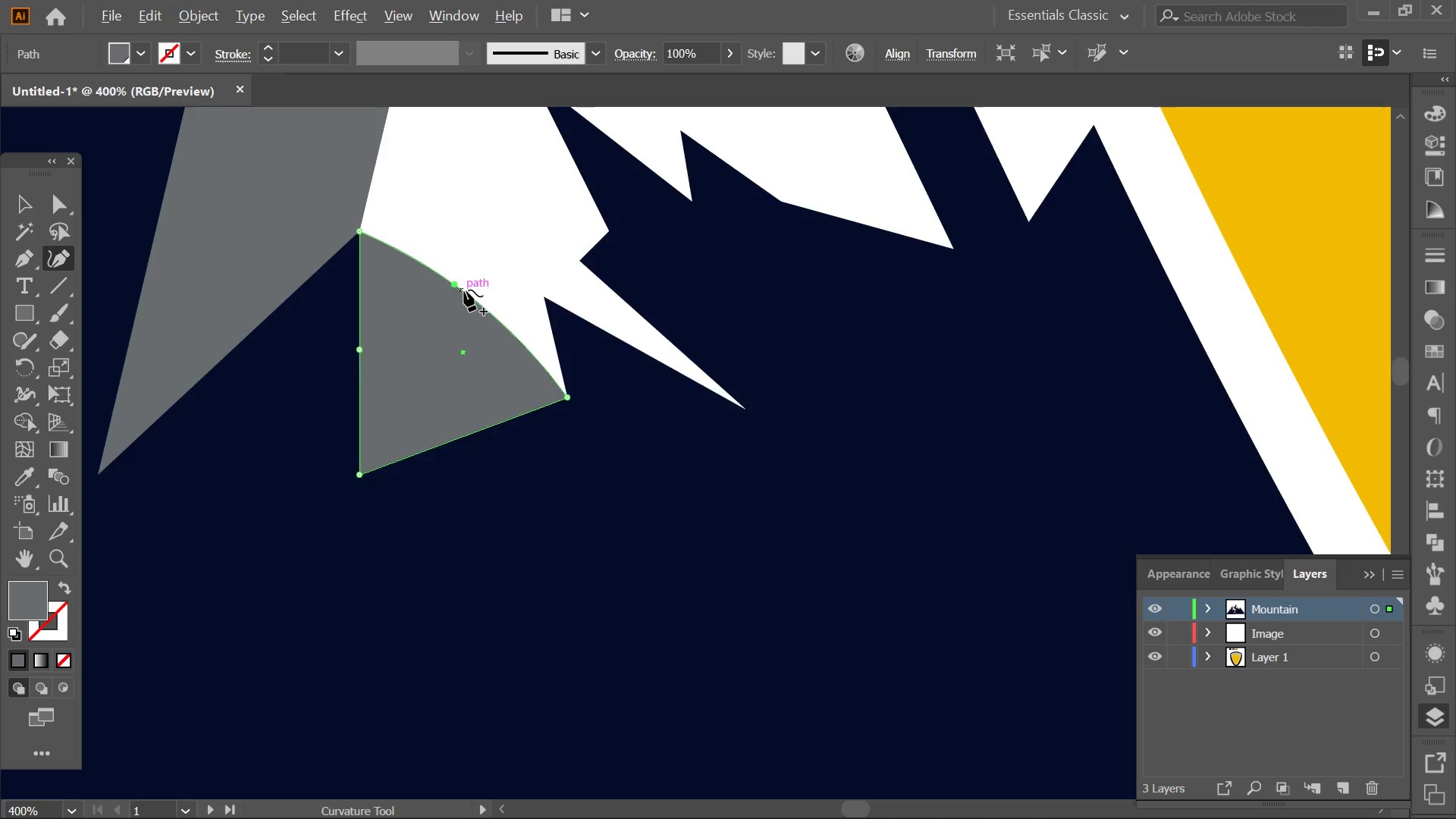 
hold_key(key=AltLeft, duration=0.33)
scroll: coordinate [464, 288], scroll_direction: up, amount: 3.0
 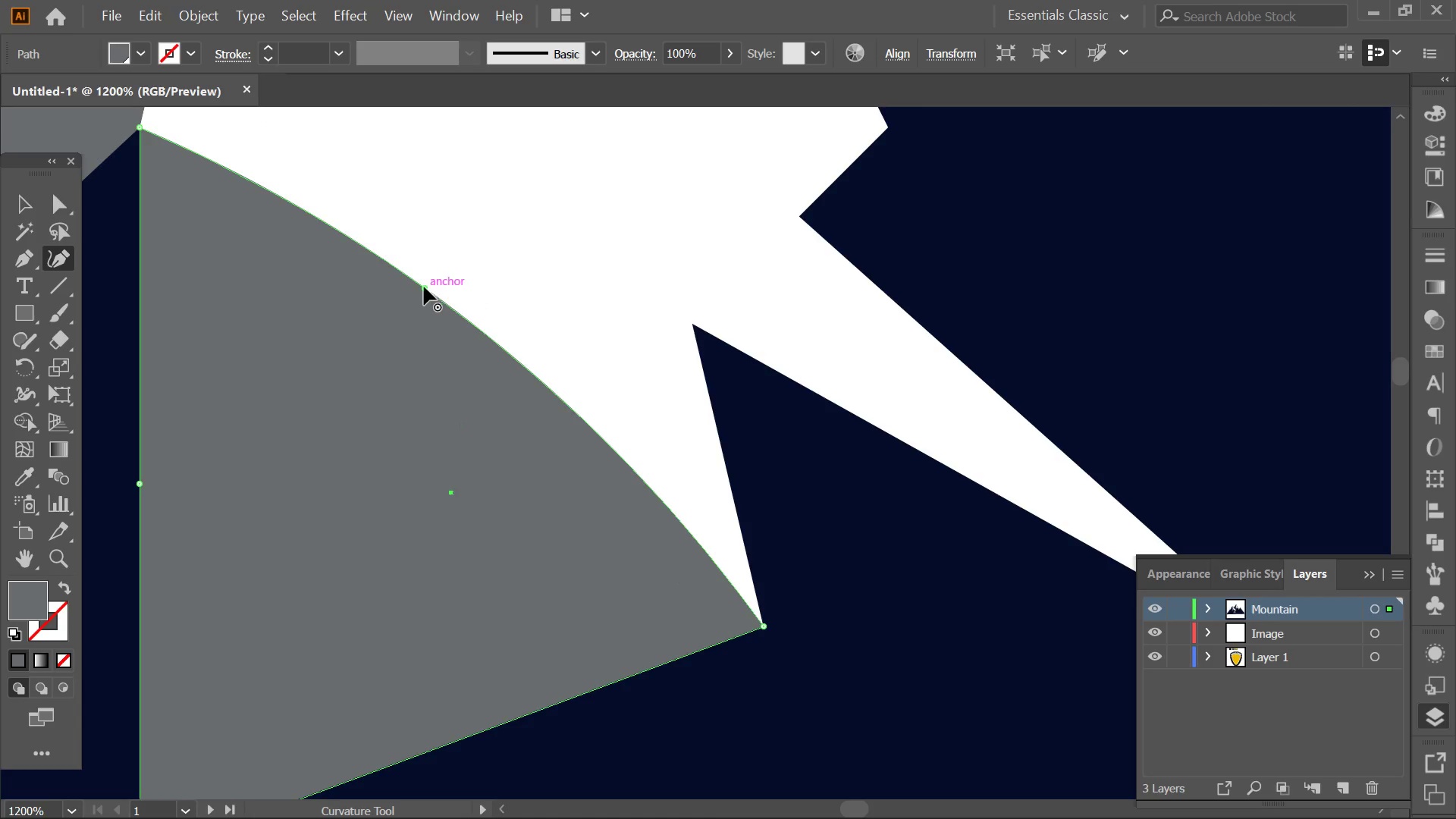 
left_click_drag(start_coordinate=[422, 287], to_coordinate=[428, 332])
 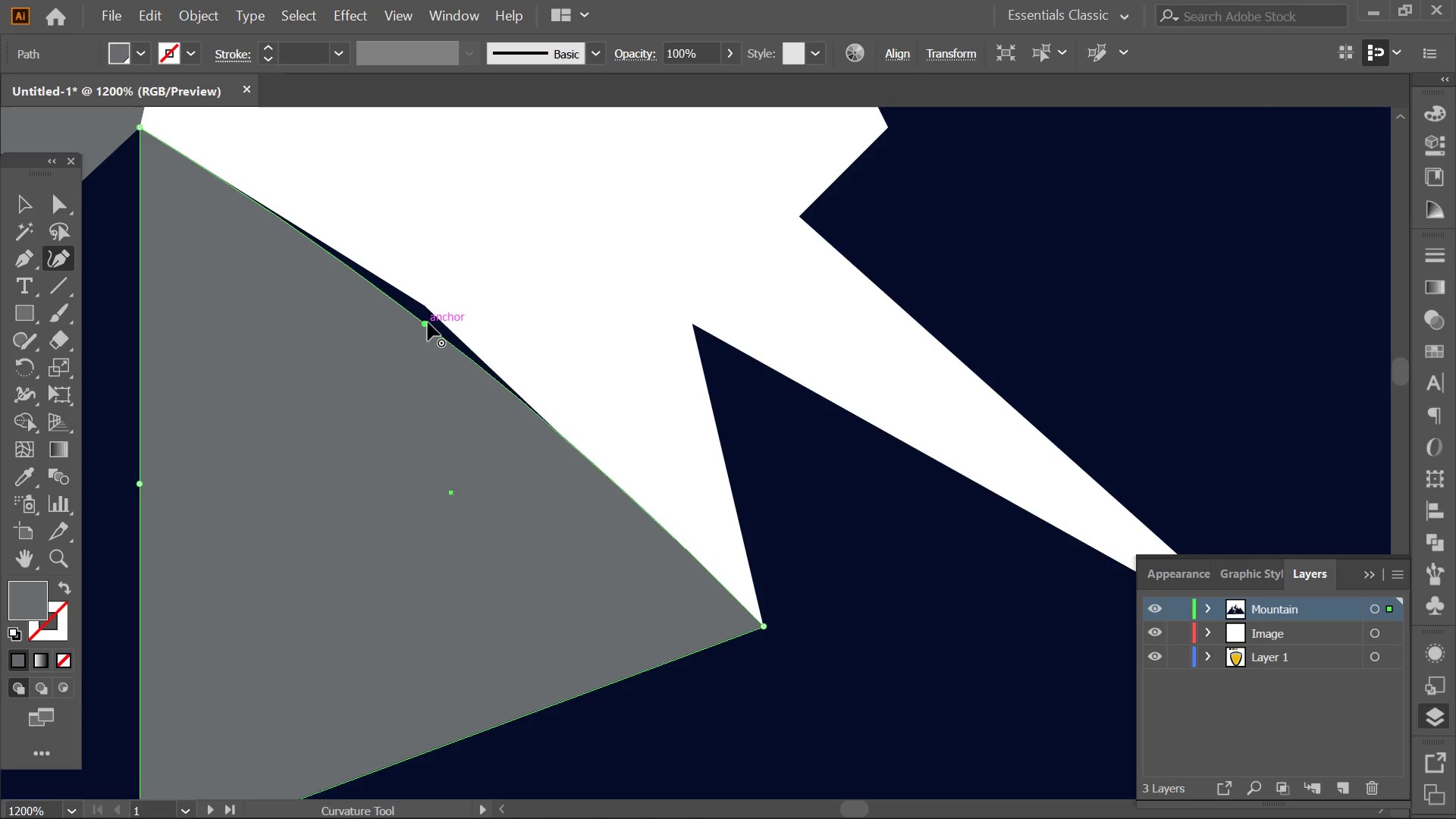 
left_click_drag(start_coordinate=[428, 322], to_coordinate=[427, 301])
 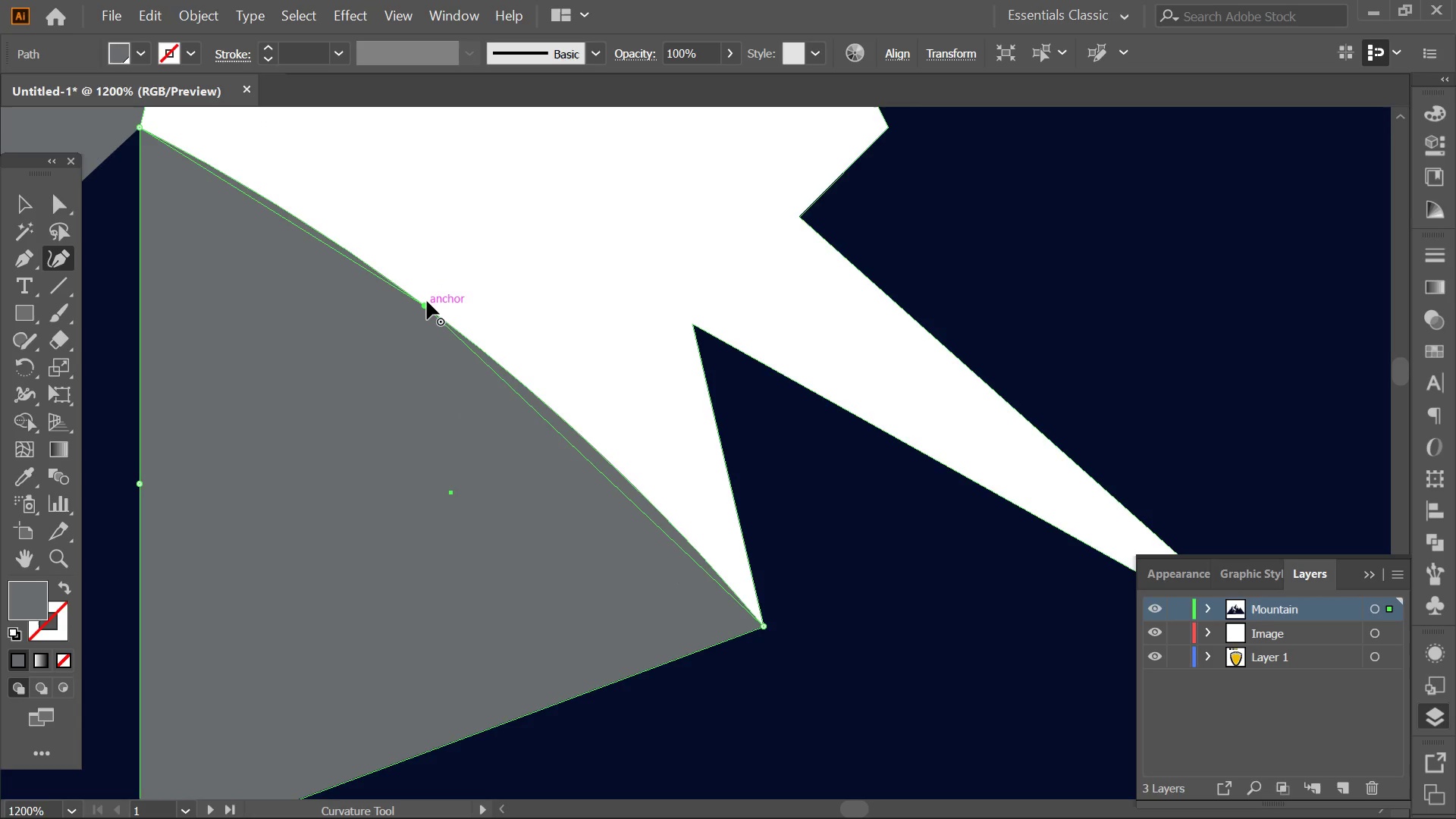 
double_click([427, 301])
 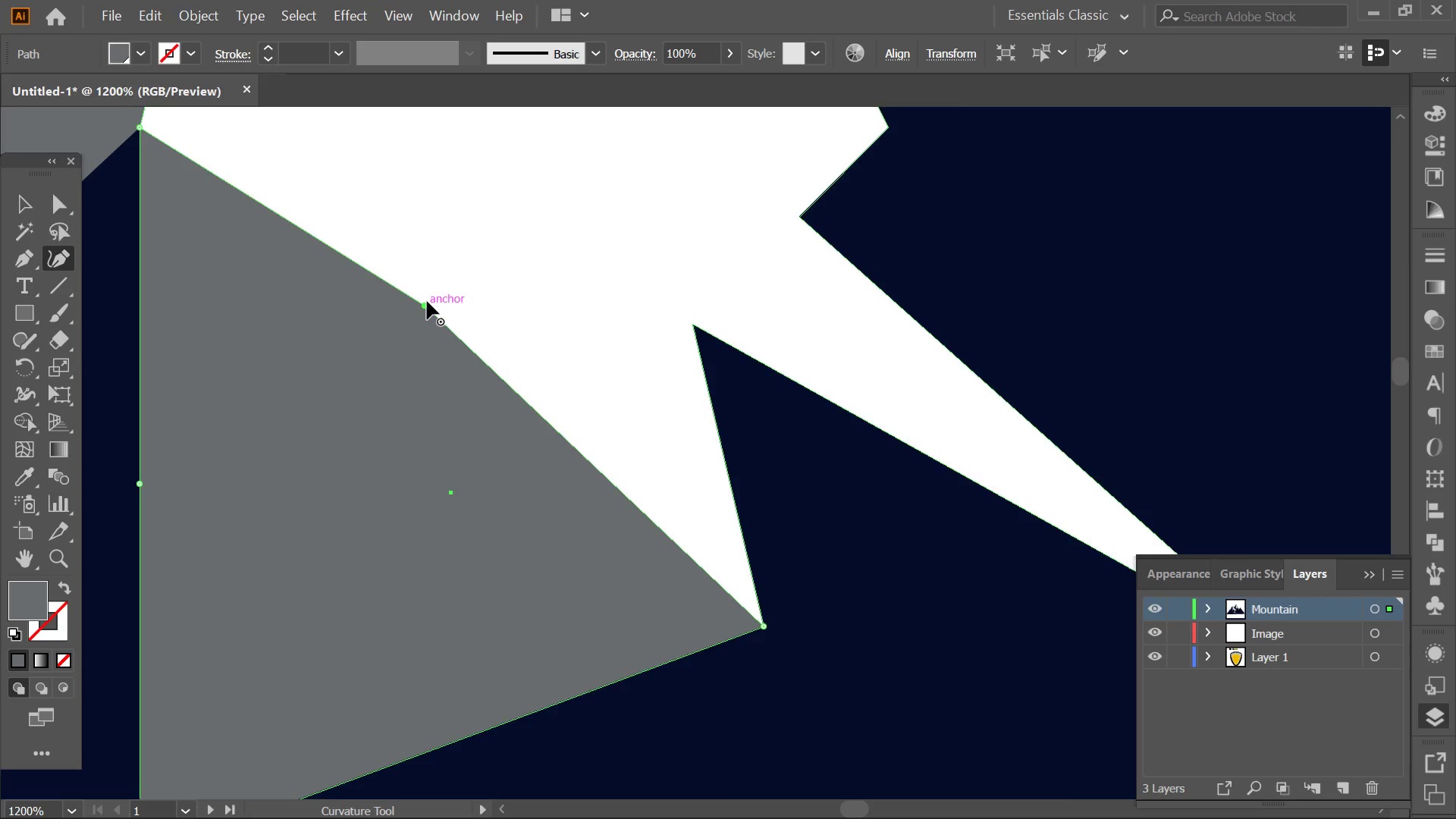 
key(X)
 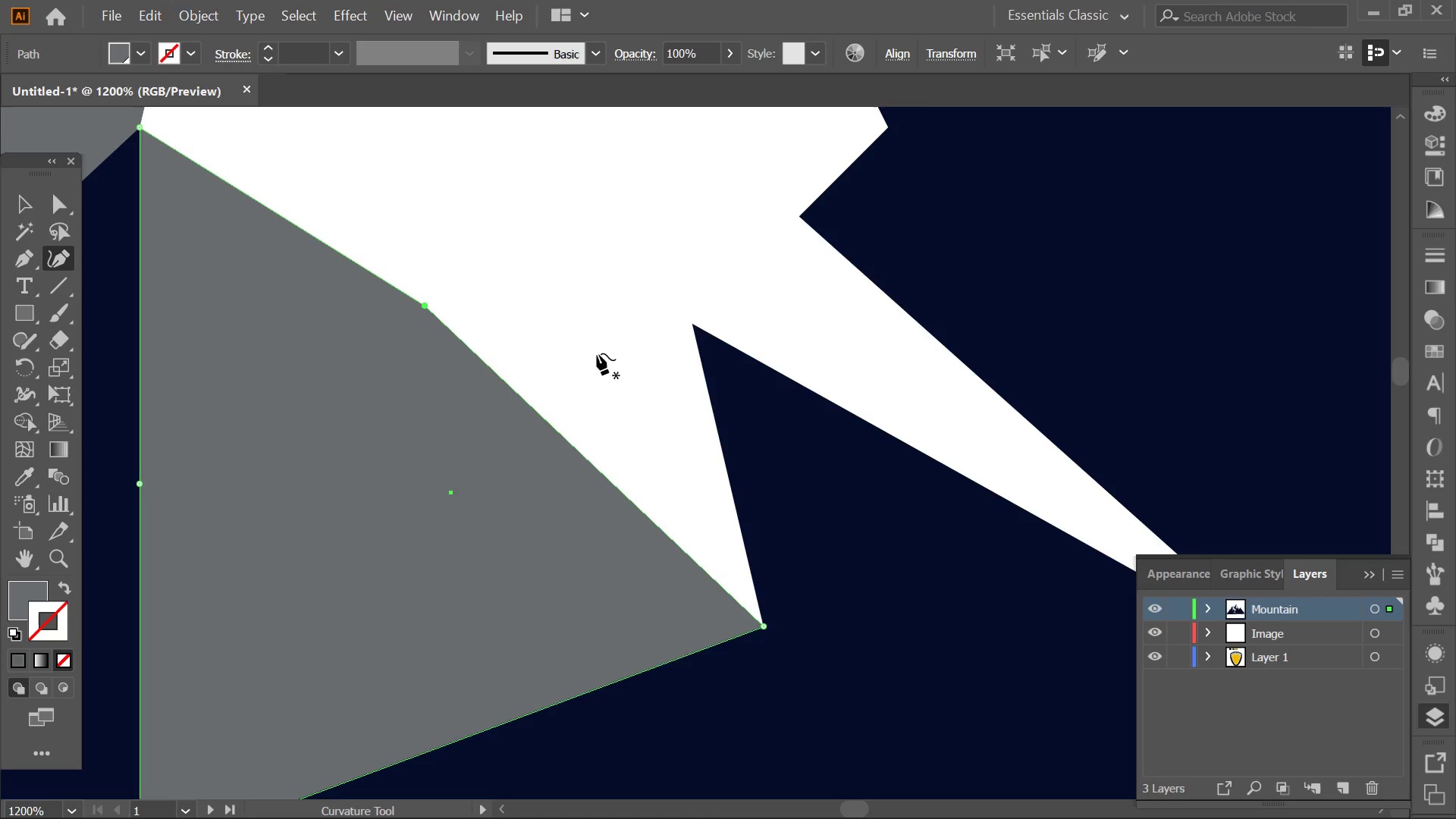 
hold_key(key=AltLeft, duration=0.69)
scroll: coordinate [597, 353], scroll_direction: down, amount: 3.0
 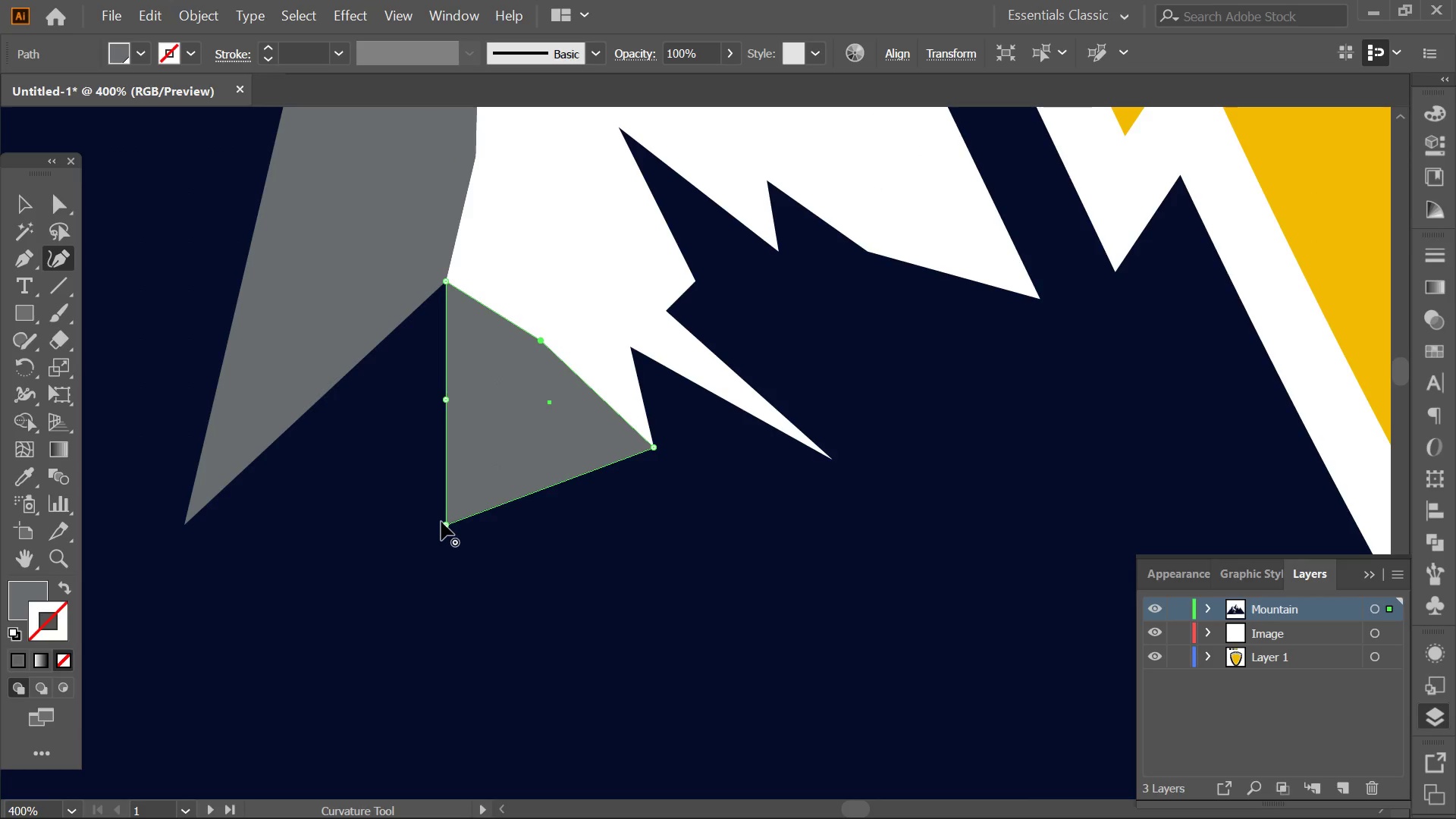 
left_click_drag(start_coordinate=[446, 520], to_coordinate=[490, 381])
 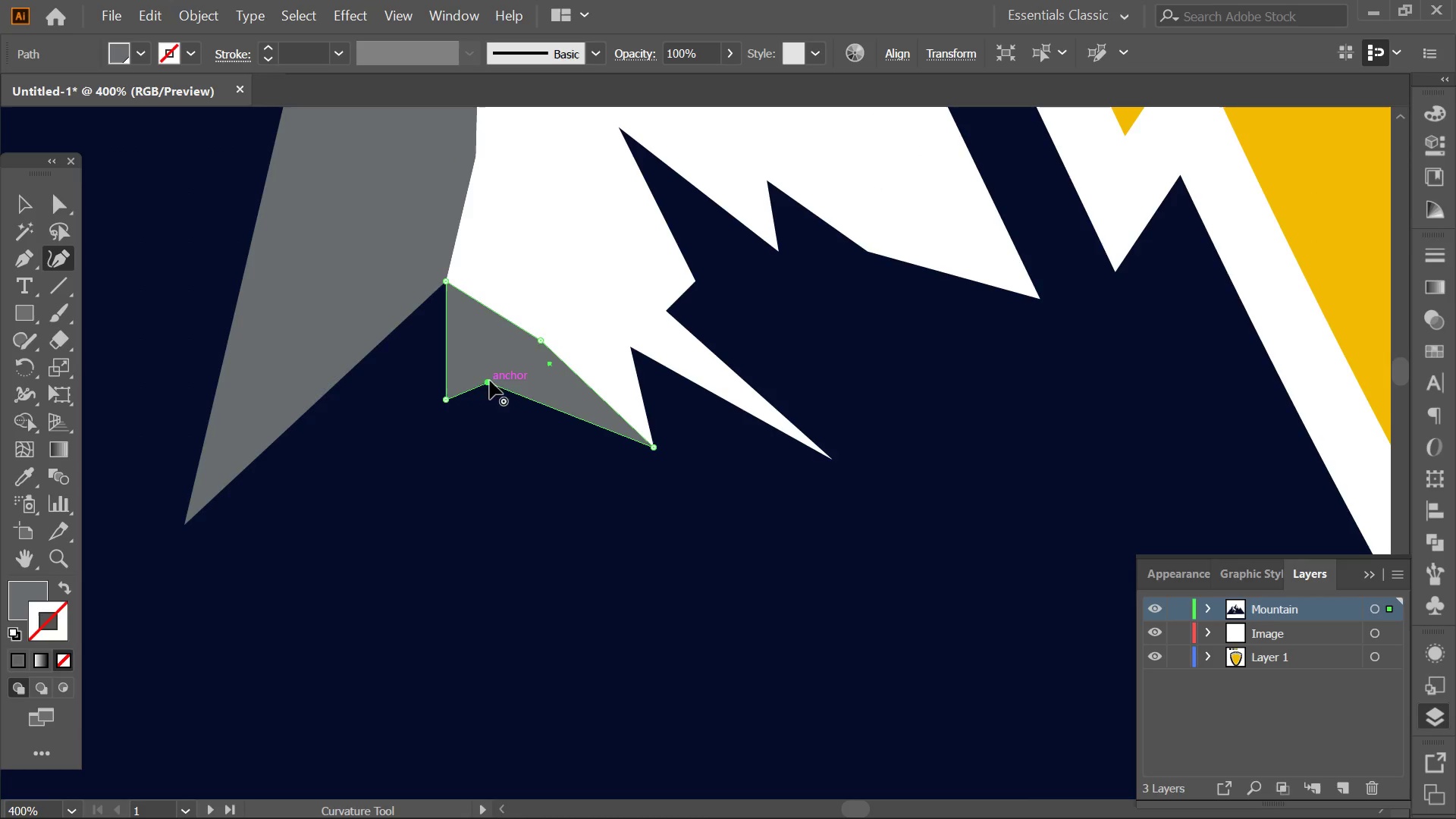 
key(Control+Z)
 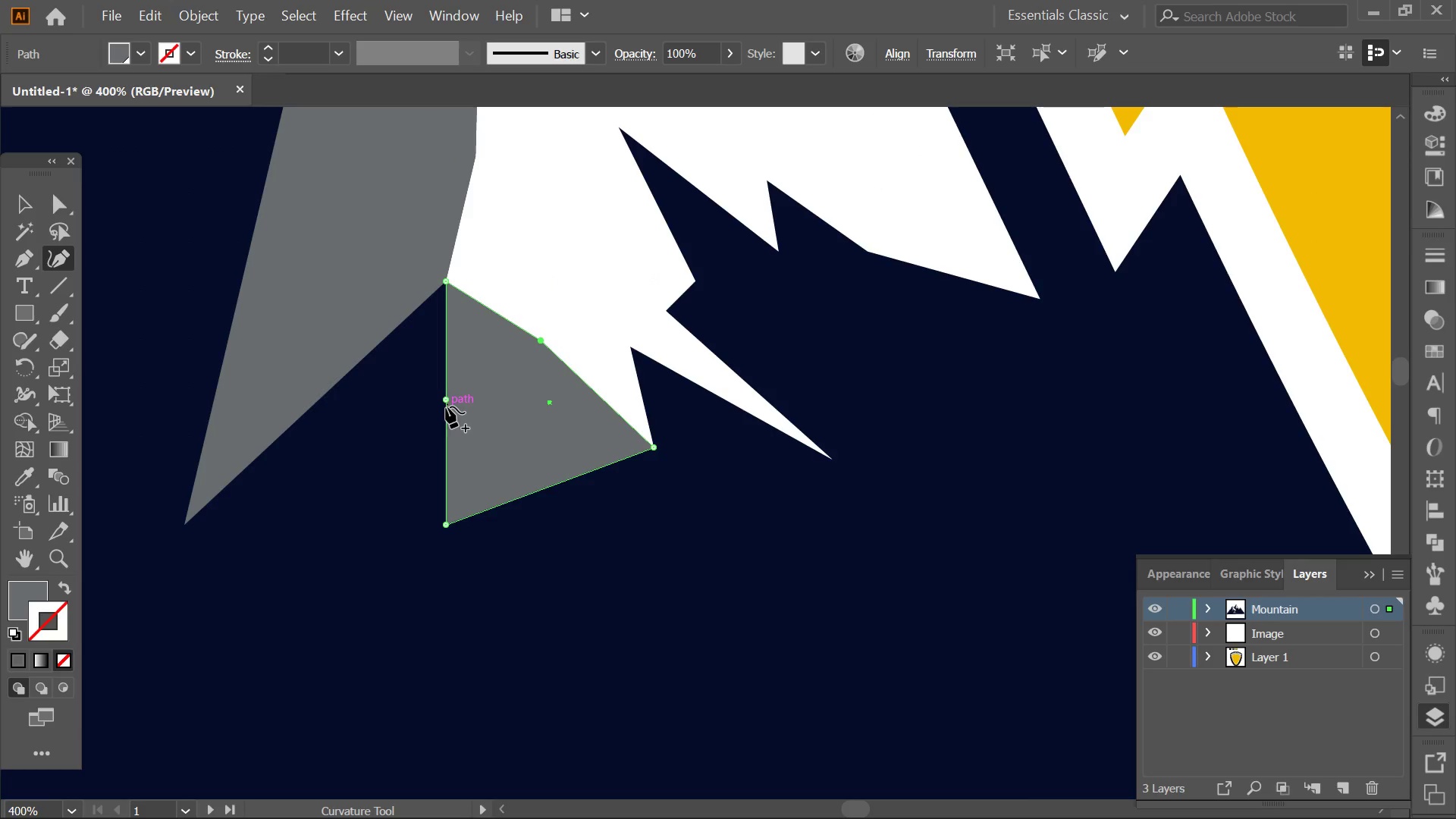 
left_click([446, 402])
 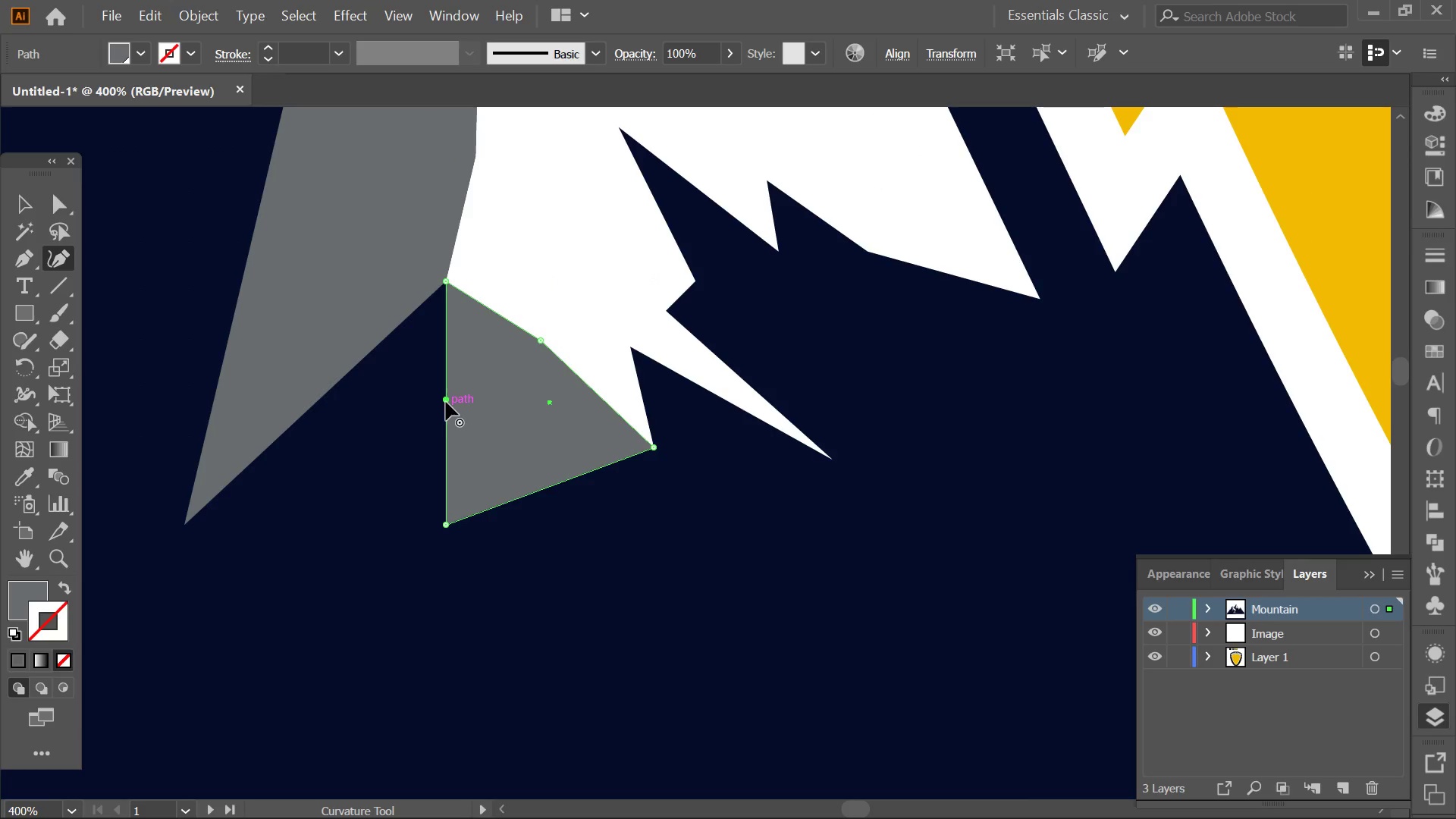 
key(Delete)
 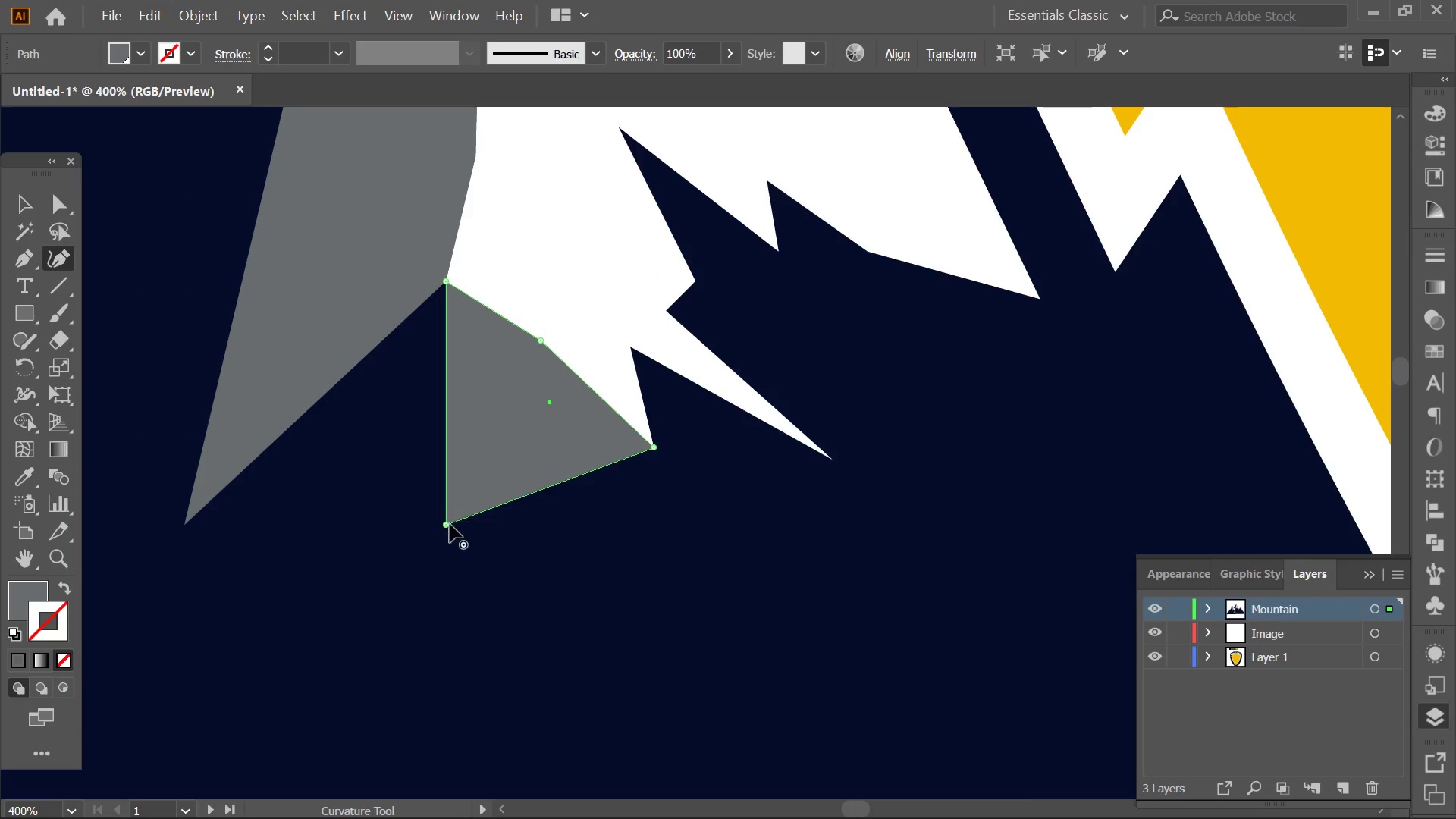 
left_click_drag(start_coordinate=[448, 526], to_coordinate=[519, 387])
 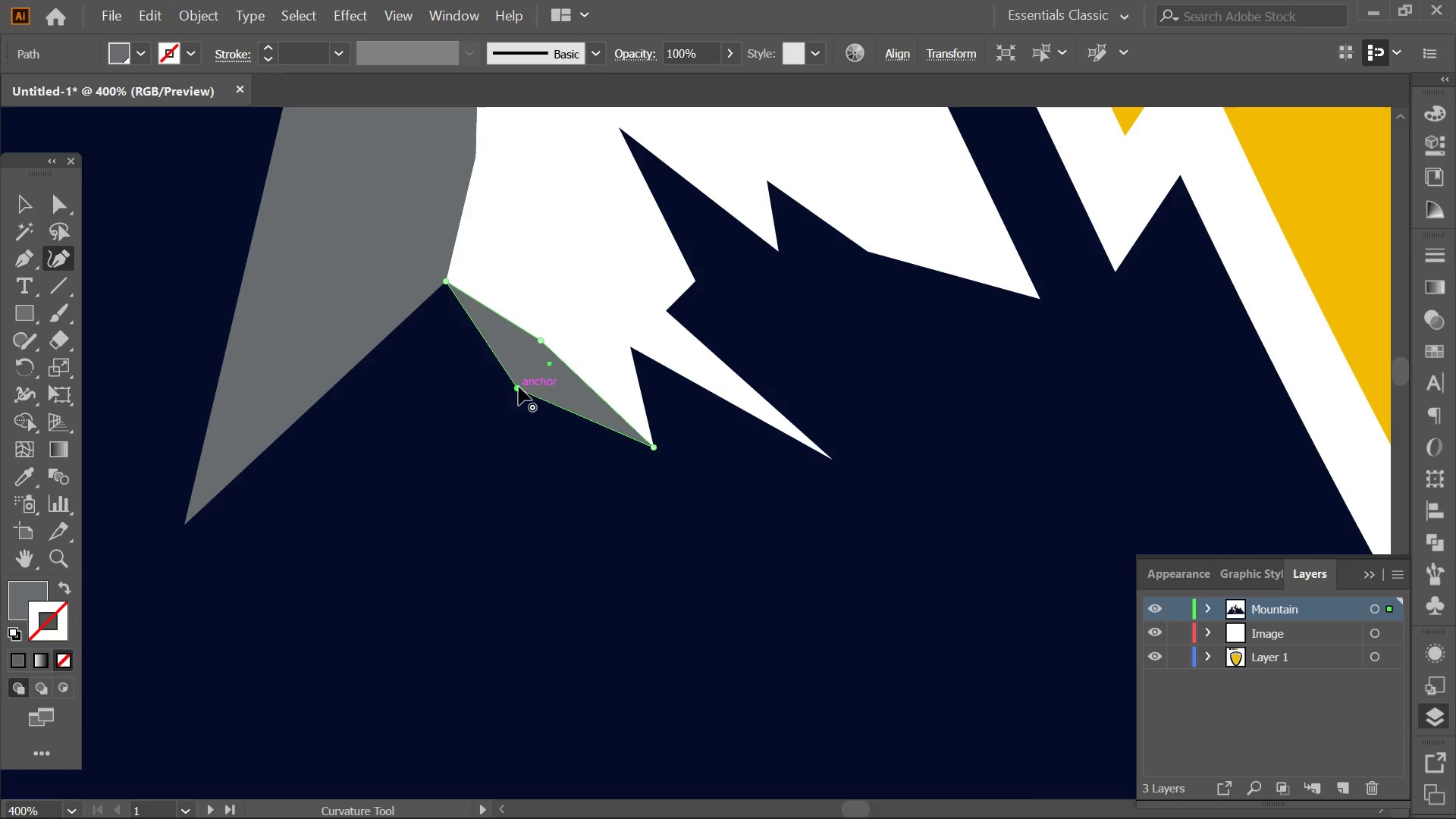 
left_click_drag(start_coordinate=[519, 387], to_coordinate=[555, 368])
 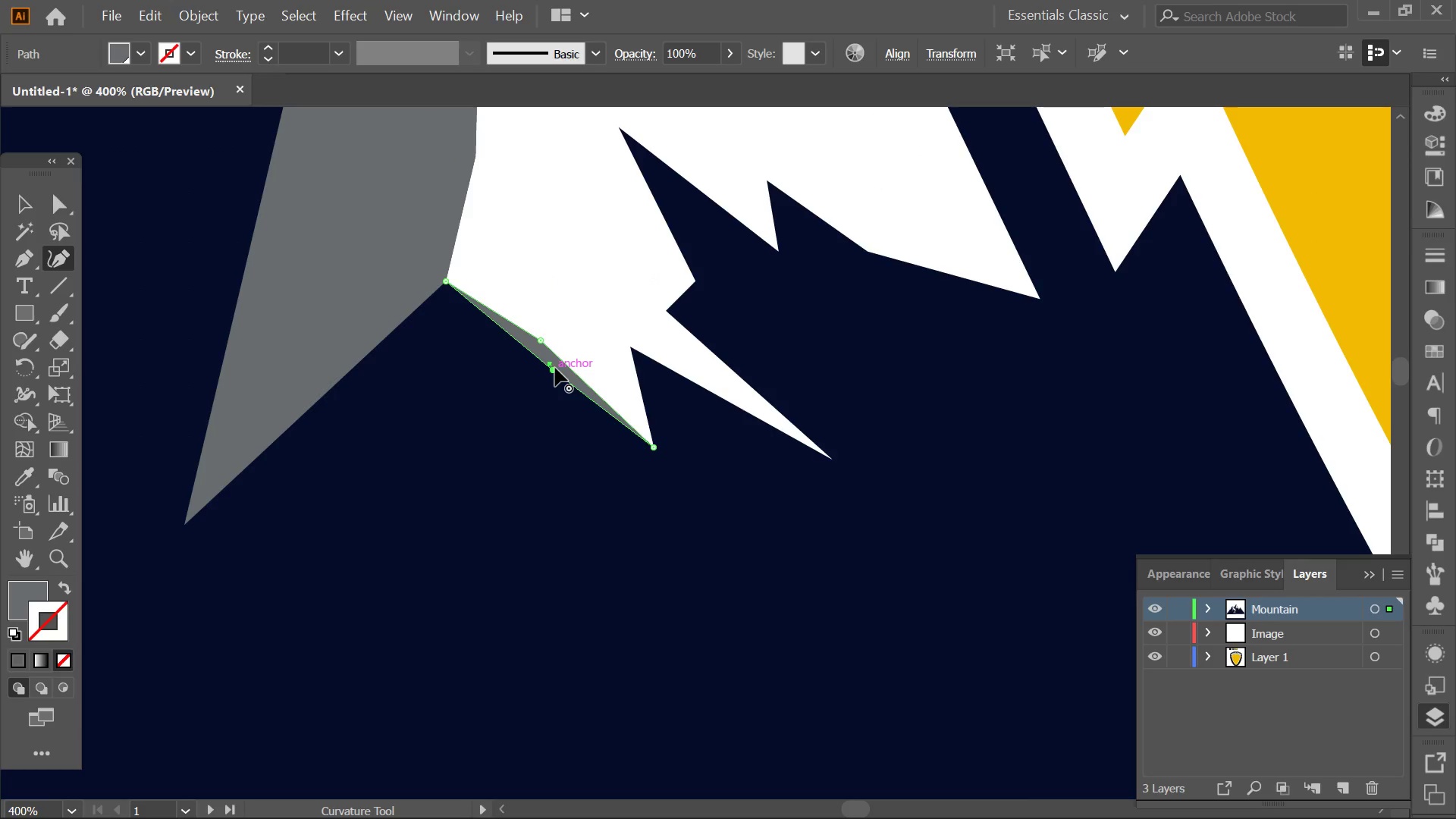 
left_click_drag(start_coordinate=[555, 368], to_coordinate=[470, 377])
 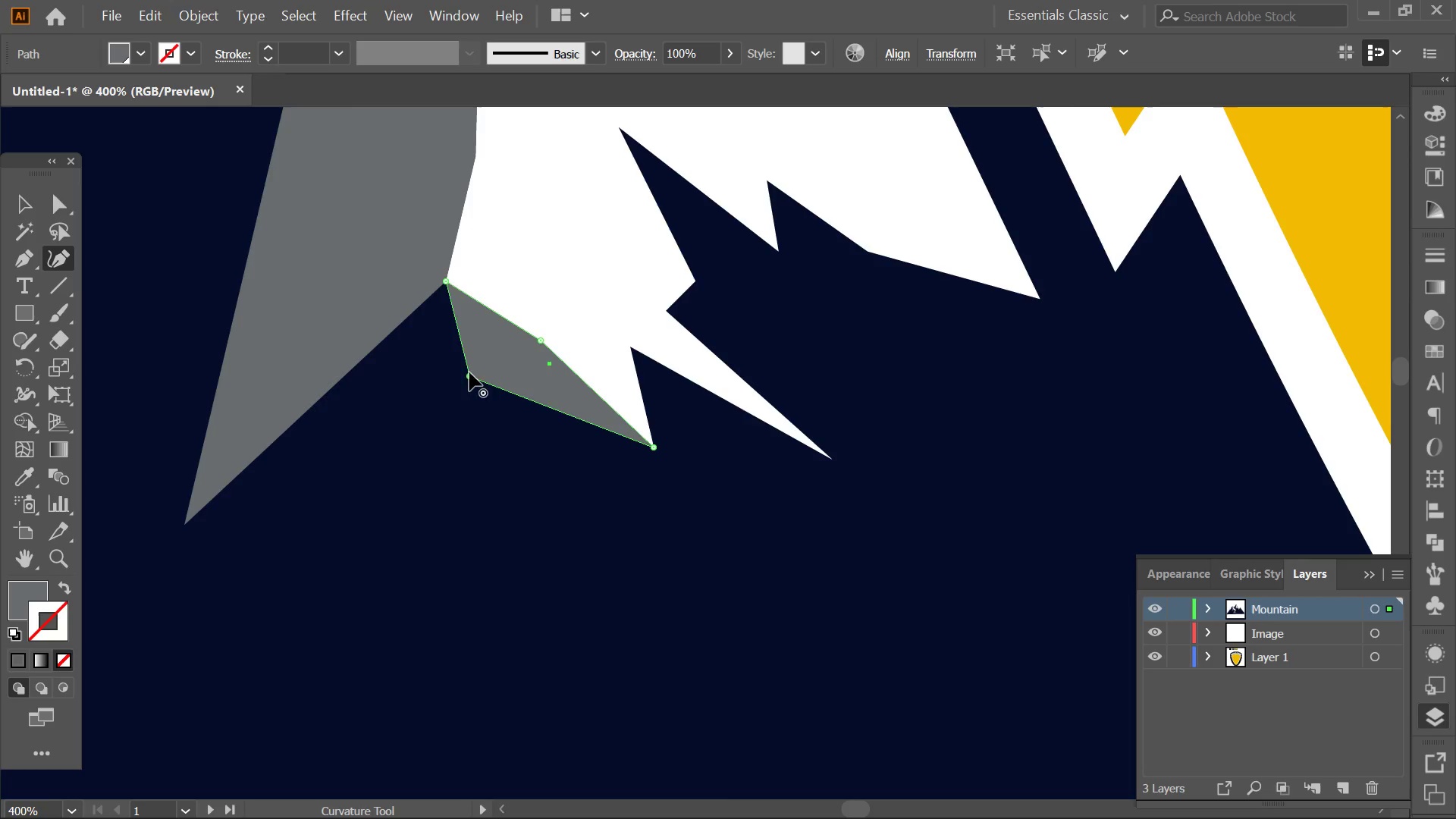 
left_click([55, 257])
 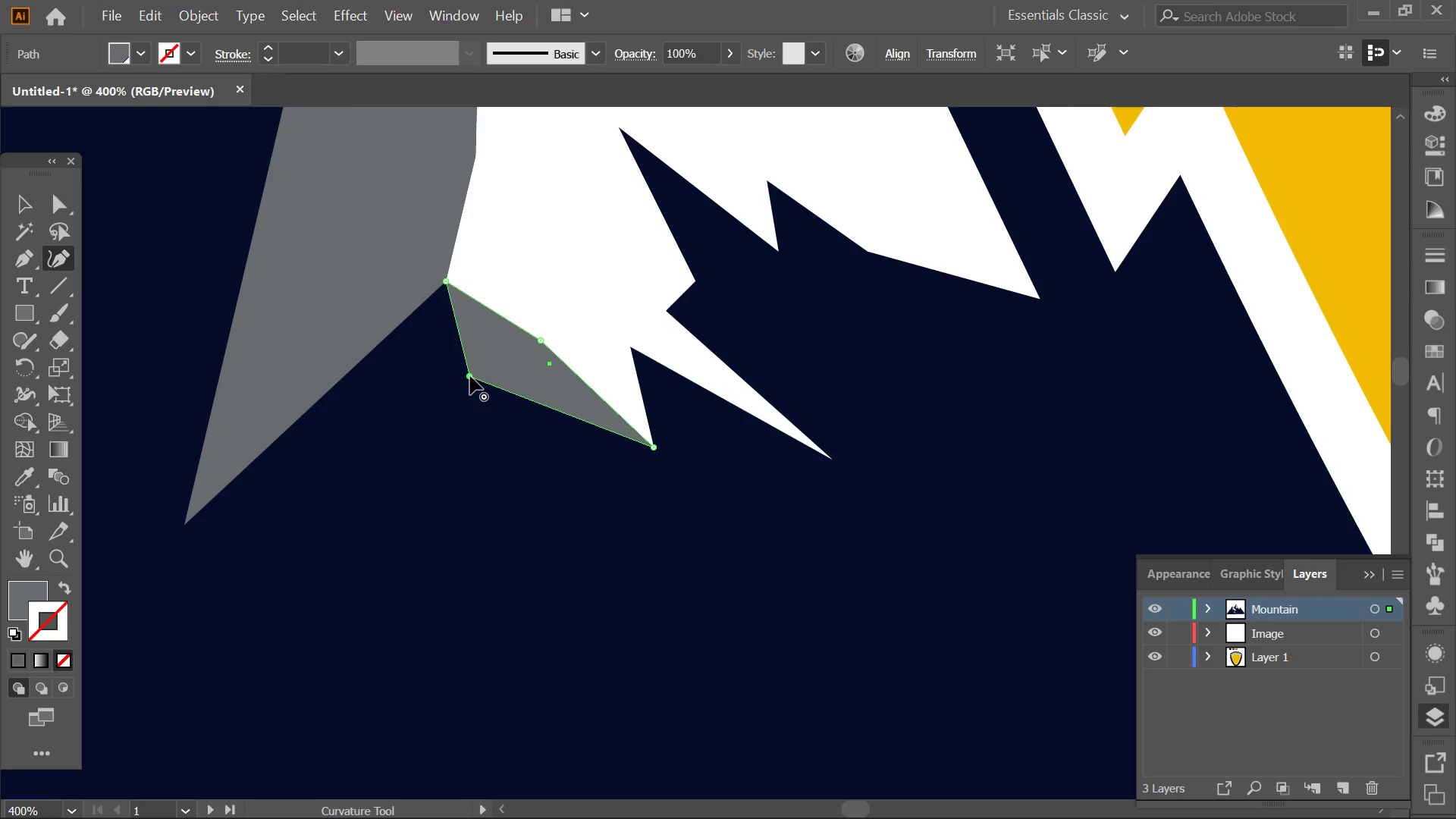 
left_click_drag(start_coordinate=[474, 376], to_coordinate=[524, 469])
 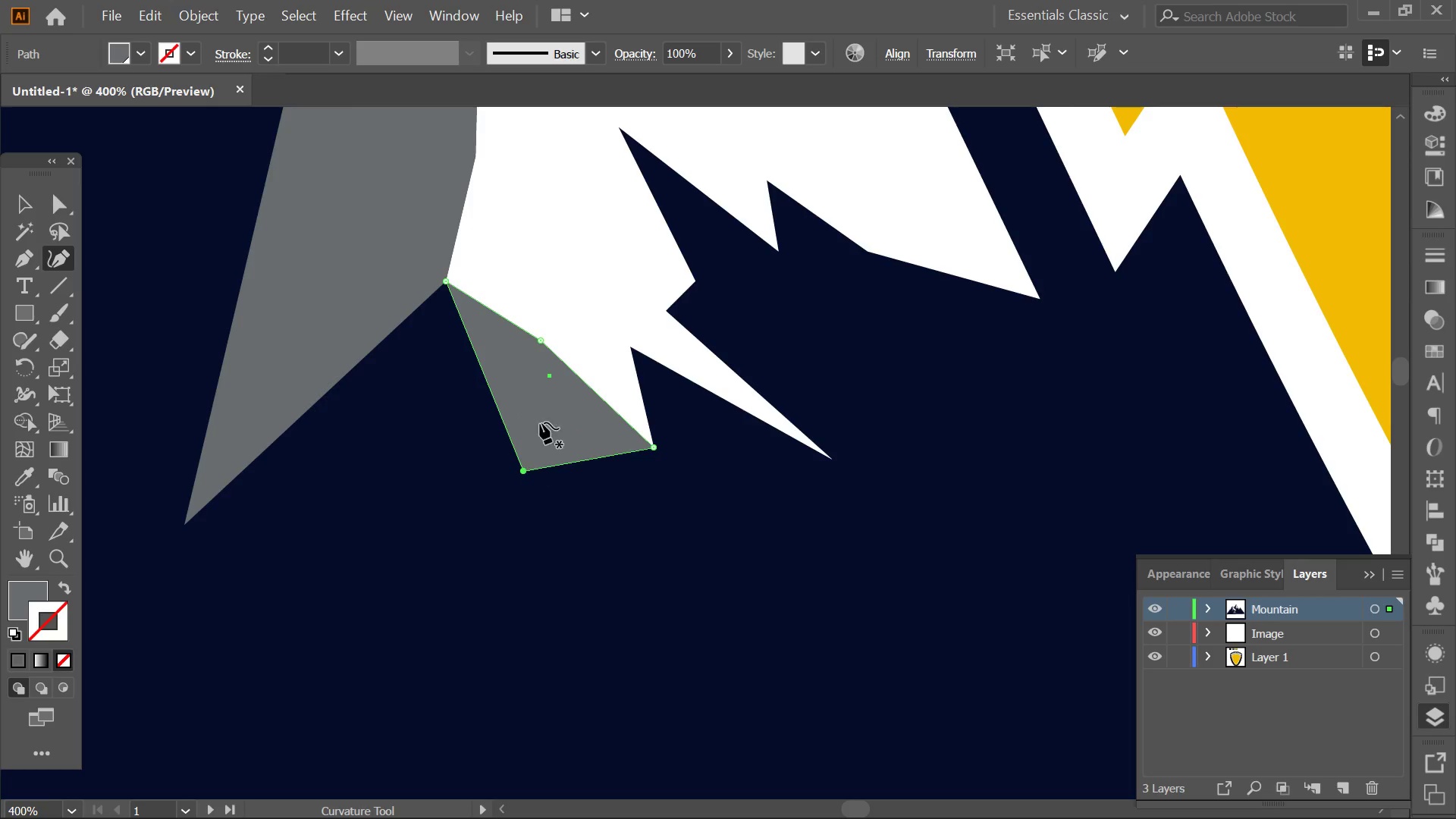 
hold_key(key=AltLeft, duration=0.33)
scroll: coordinate [550, 371], scroll_direction: down, amount: 3.0
 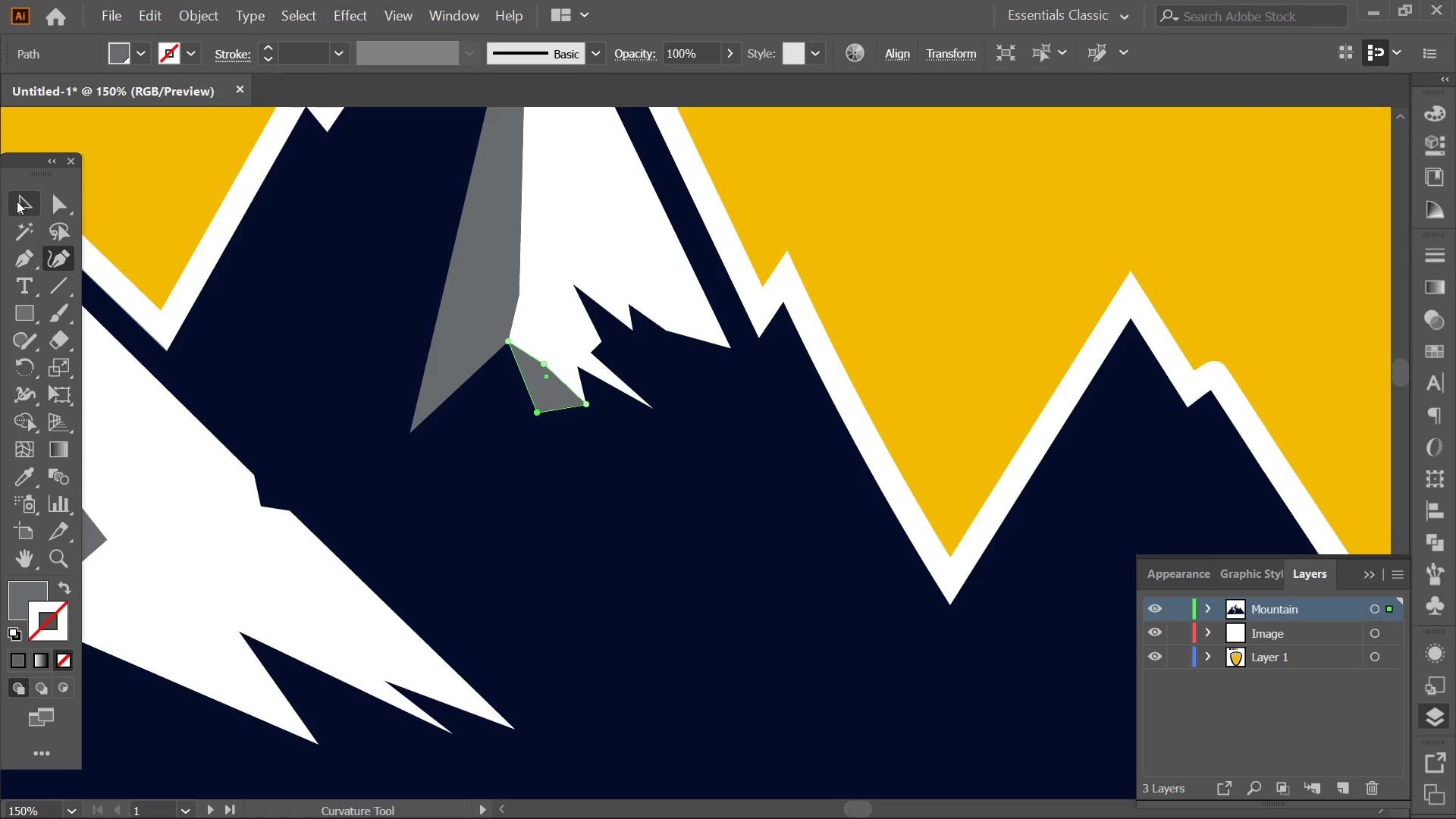 
left_click([32, 209])
 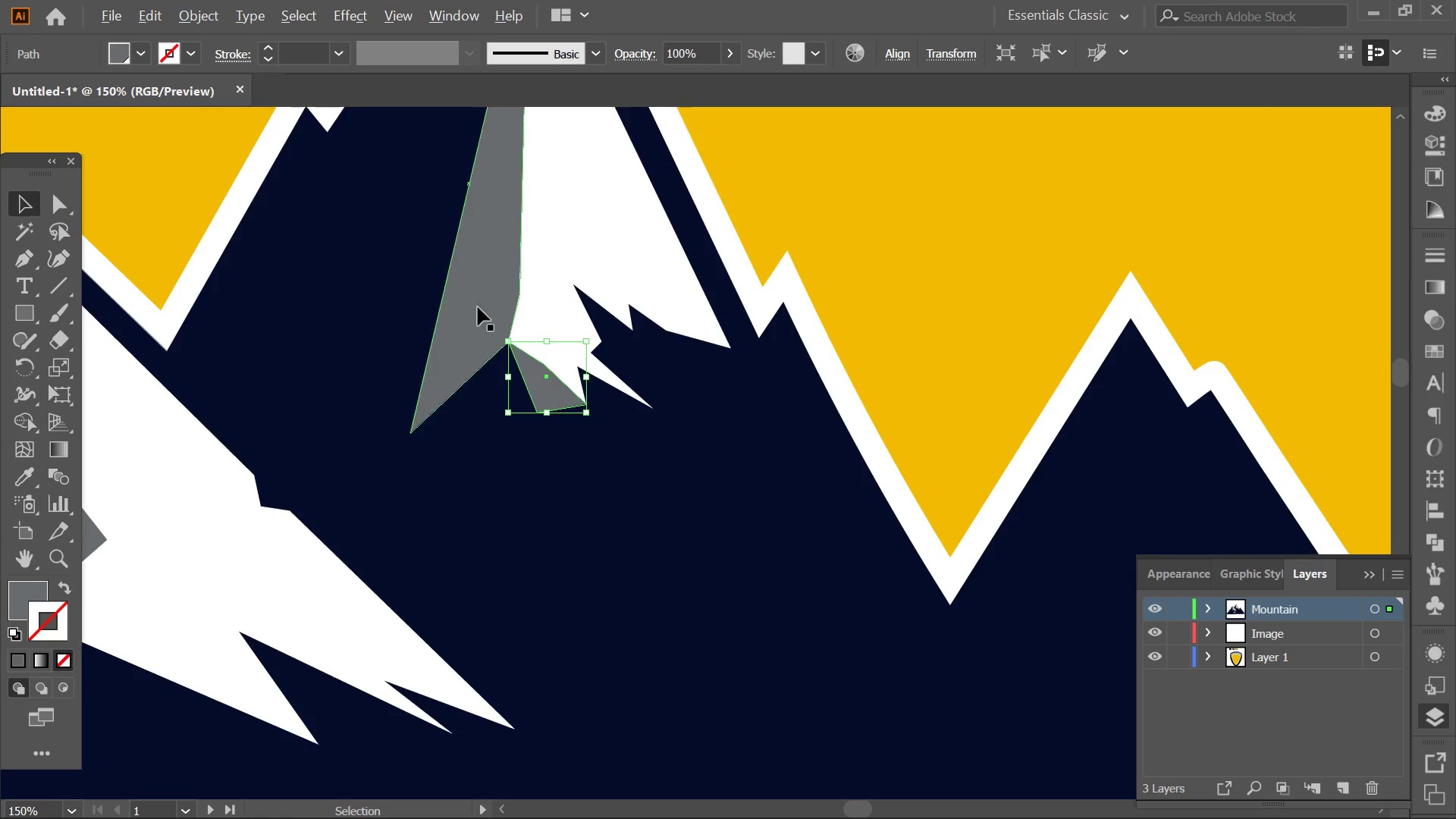 
key(Alt+AltLeft)
 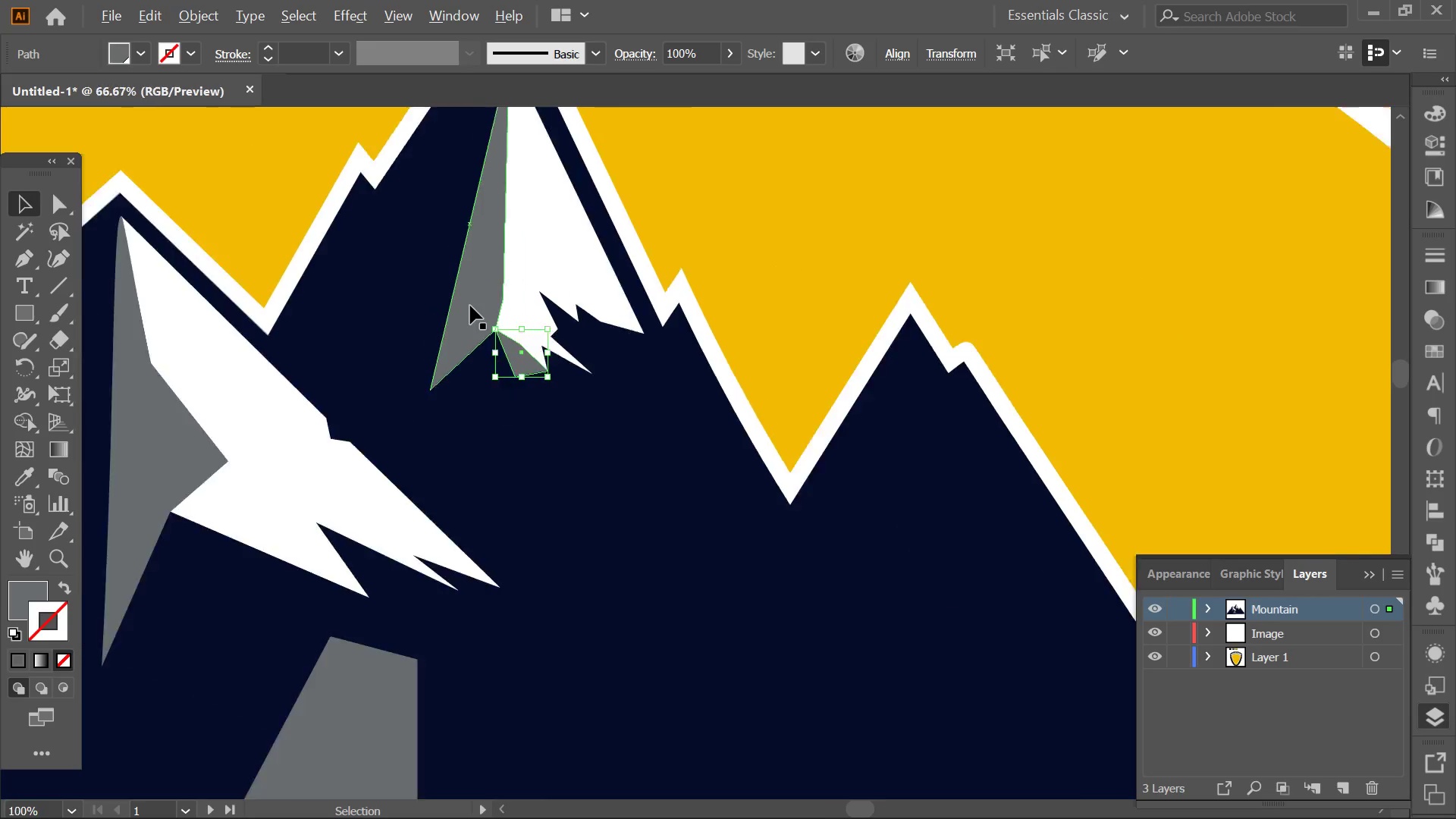 
key(Space)
 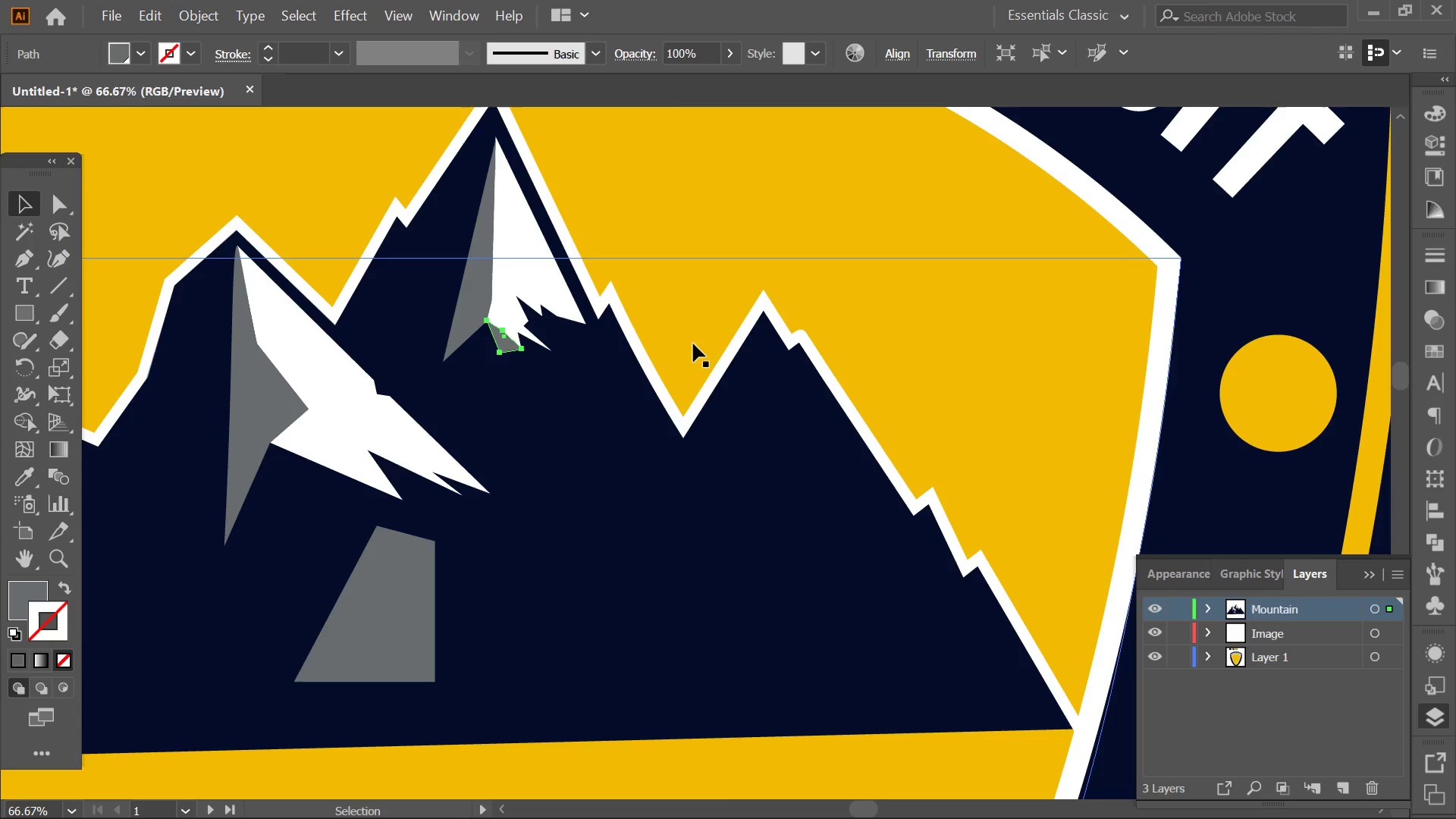 
scroll: coordinate [470, 306], scroll_direction: down, amount: 2.0
 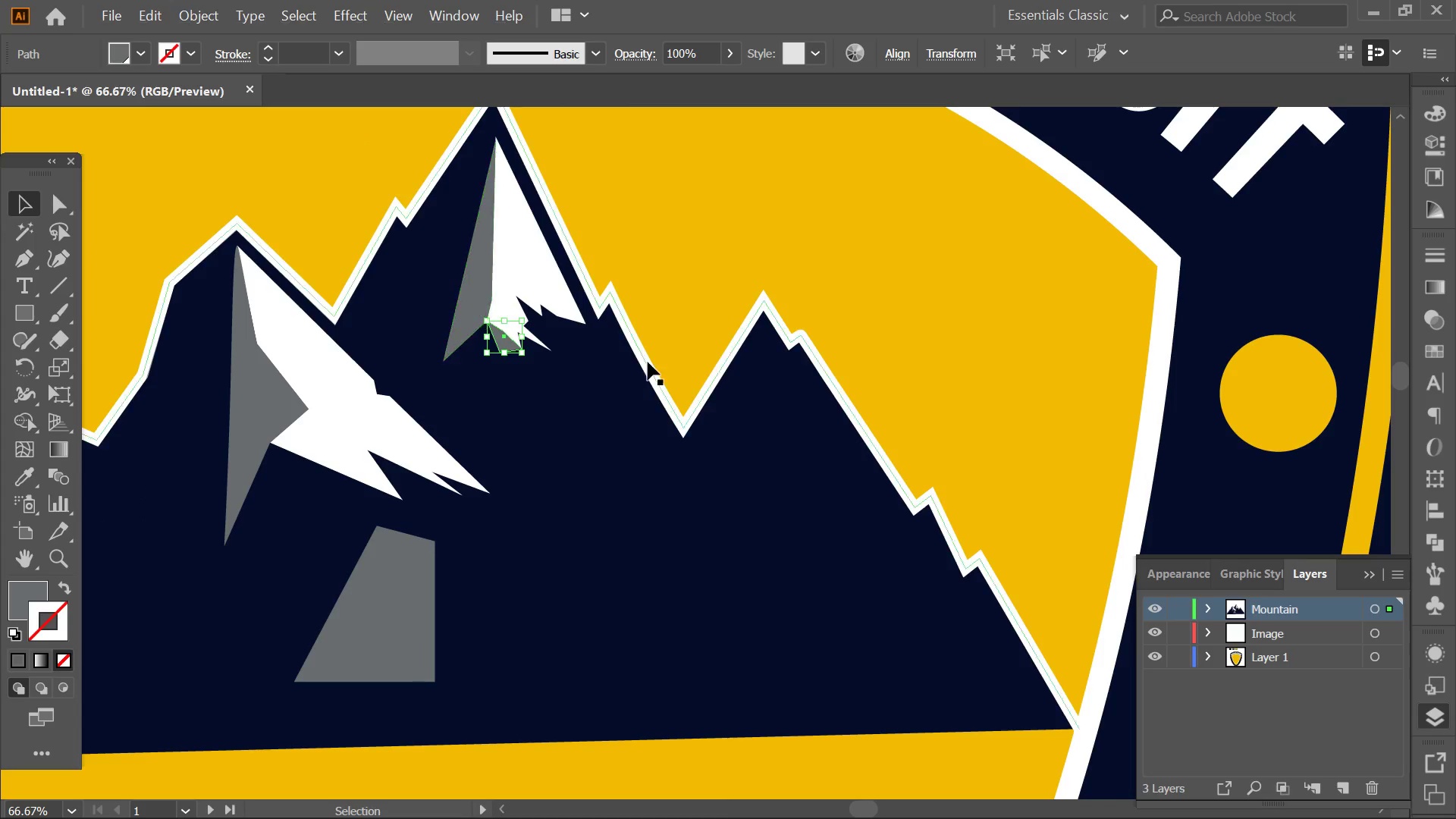 
key(Alt+AltLeft)
 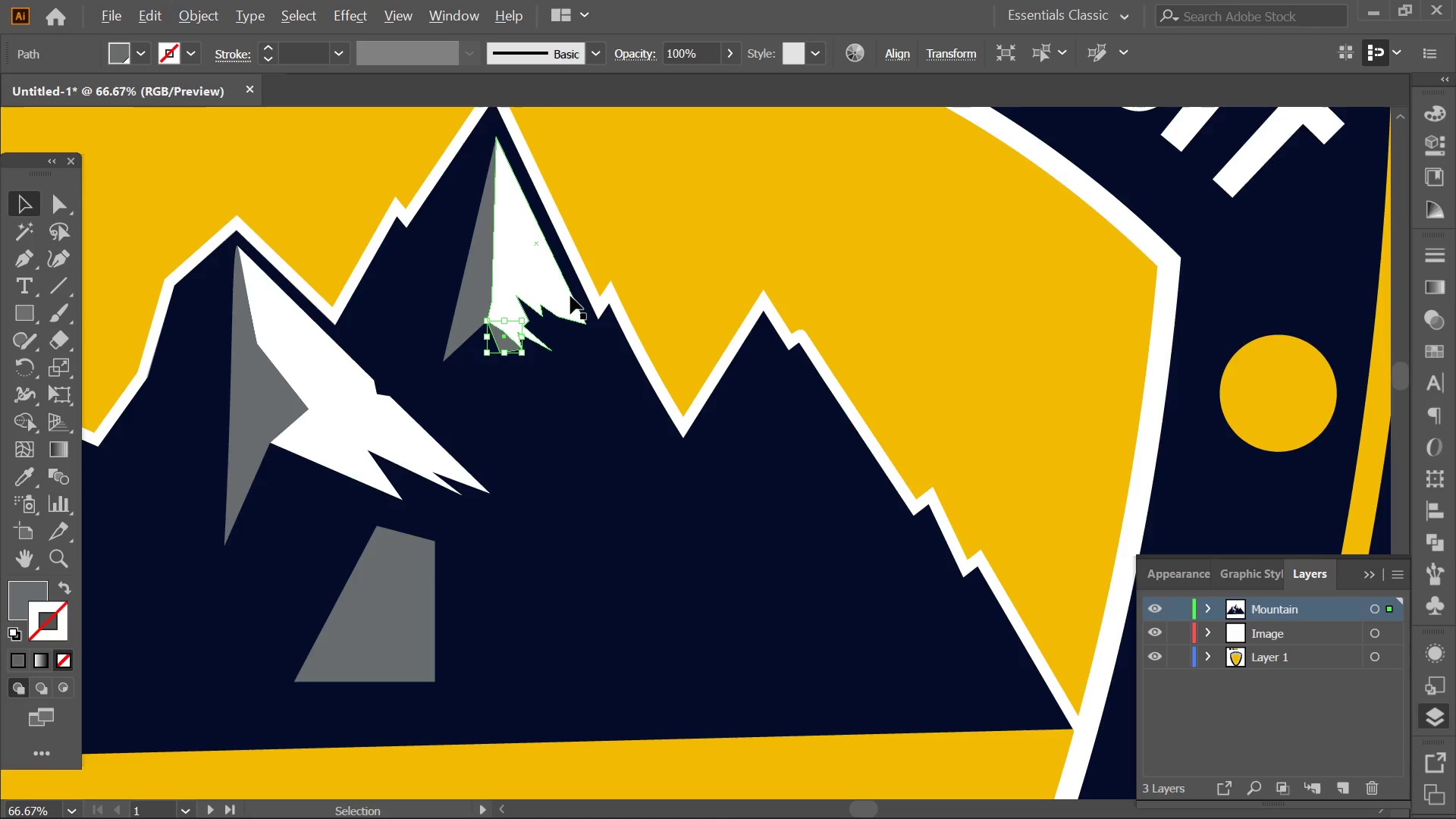 
scroll: coordinate [569, 296], scroll_direction: down, amount: 1.0
 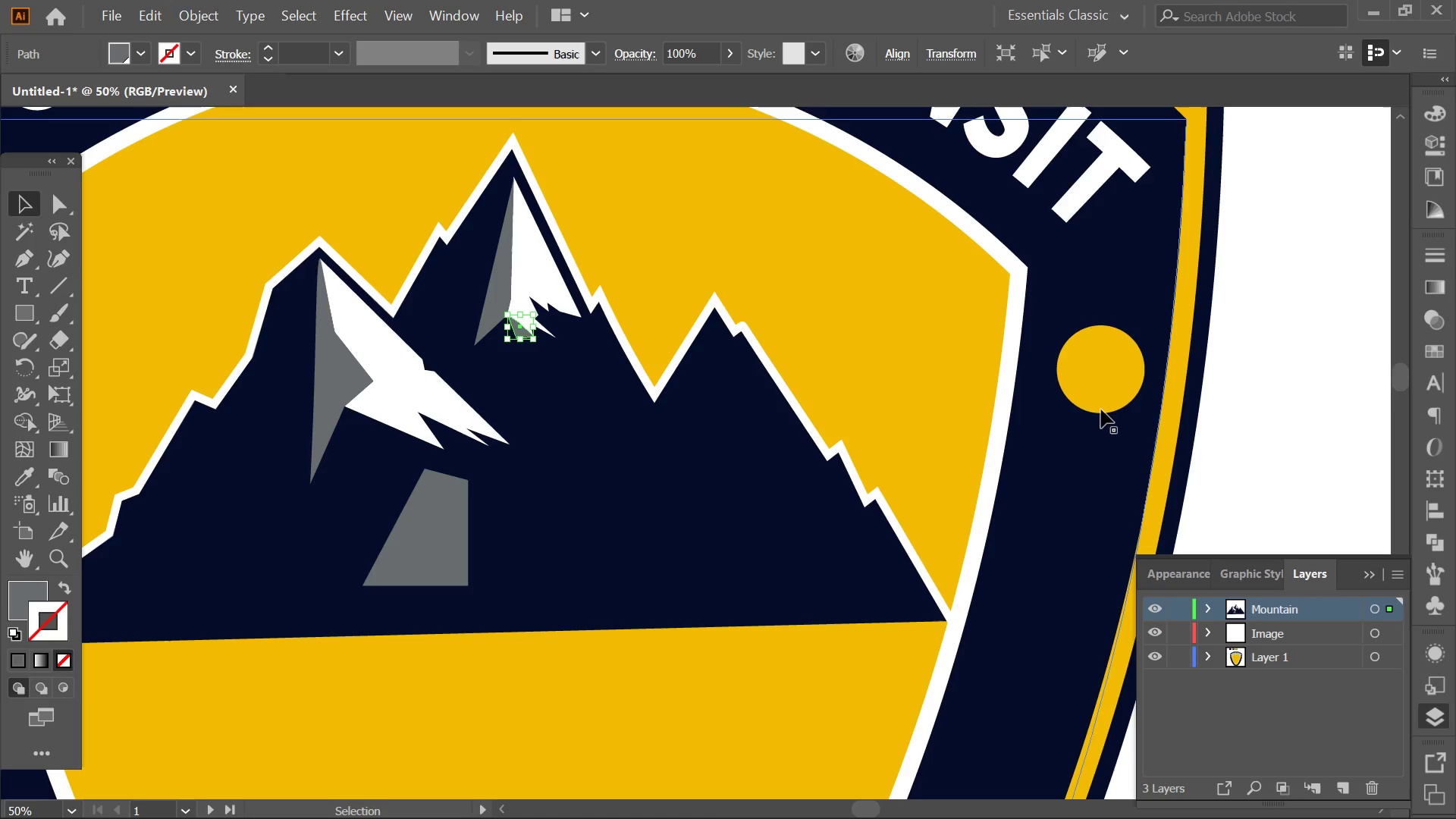 
left_click([1288, 385])
 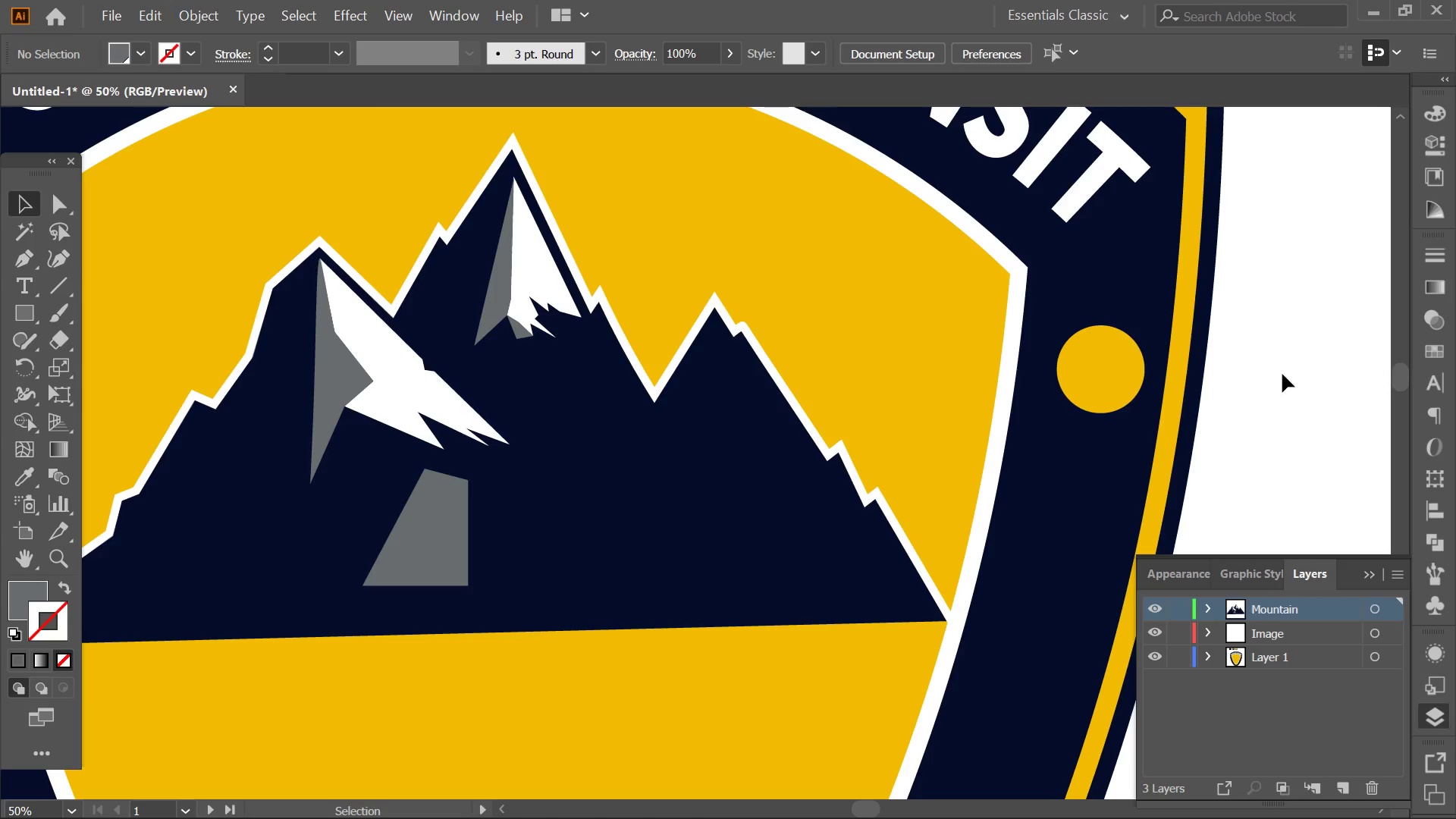 
hold_key(key=Space, duration=1.5)
 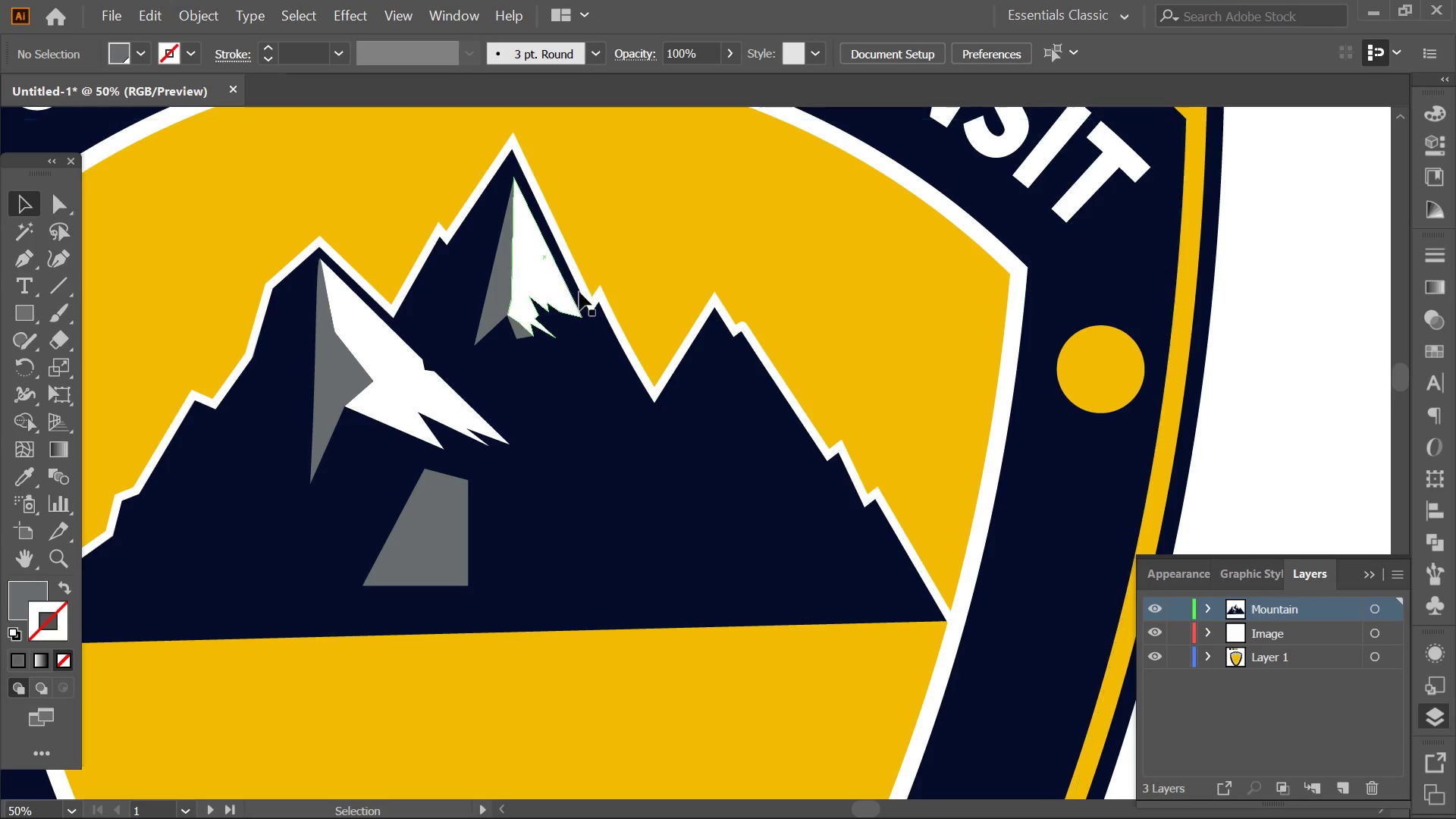 
hold_key(key=Space, duration=4.23)
 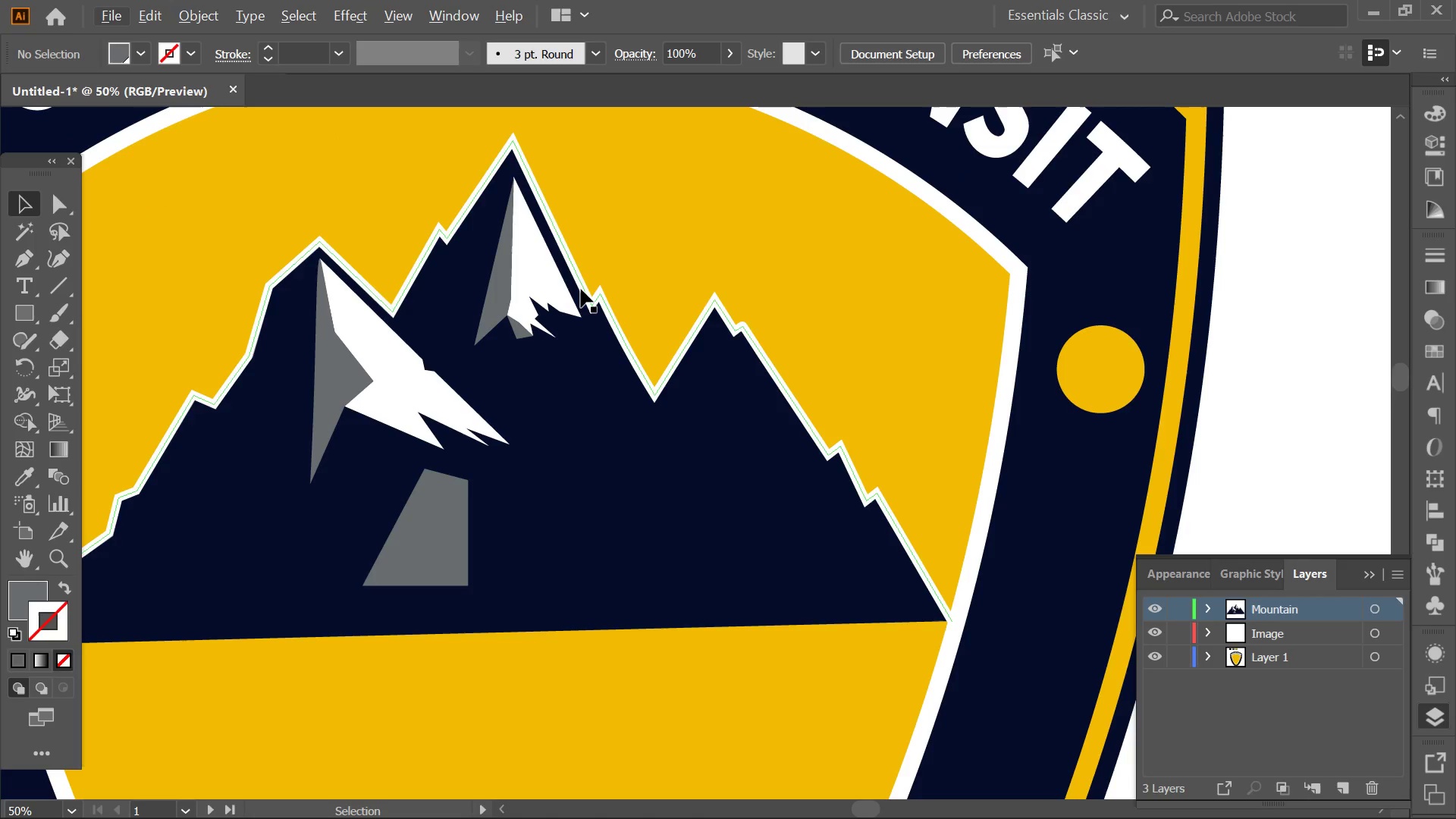 
hold_key(key=AltLeft, duration=1.69)
 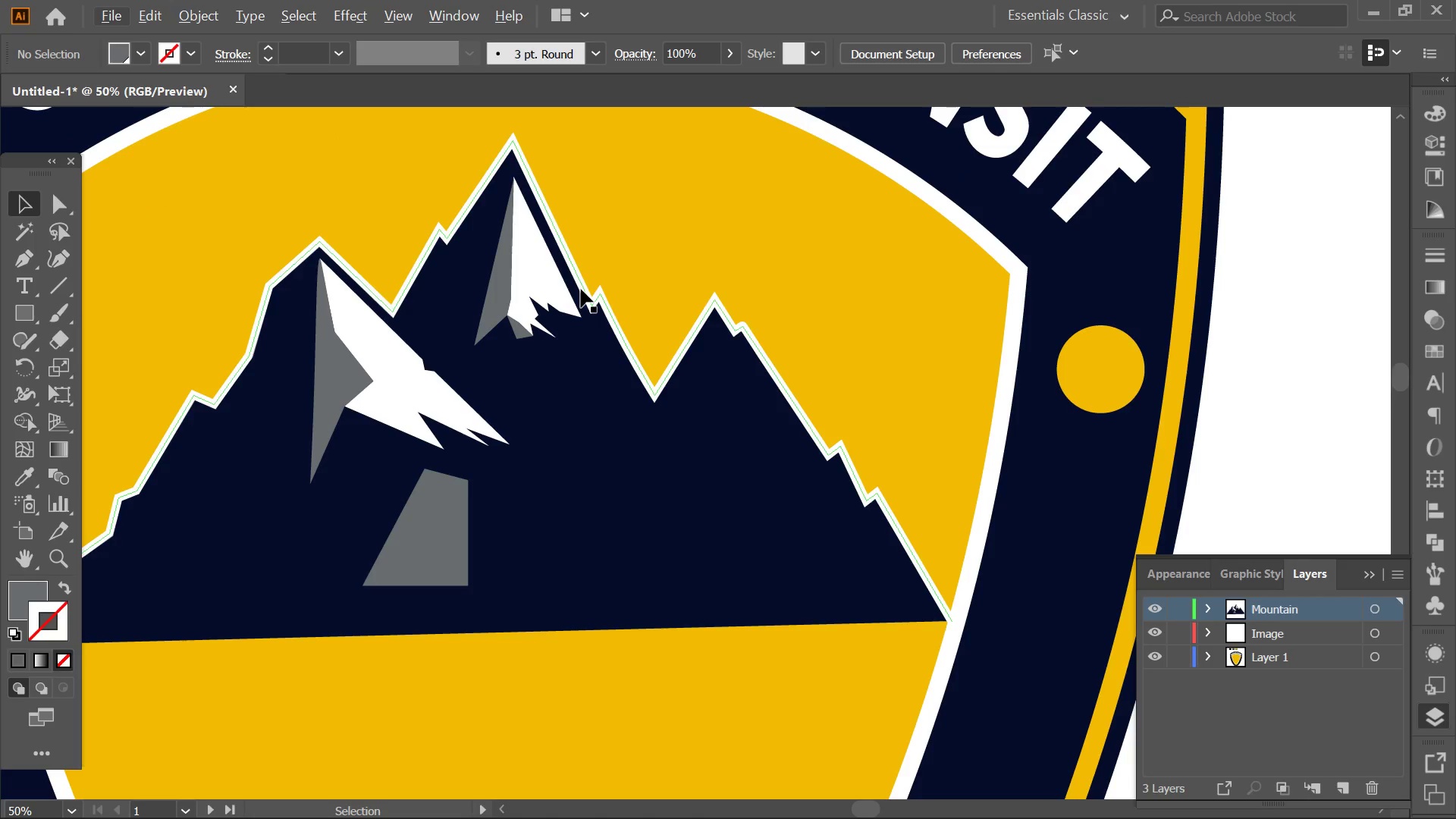 
hold_key(key=AltLeft, duration=0.5)
 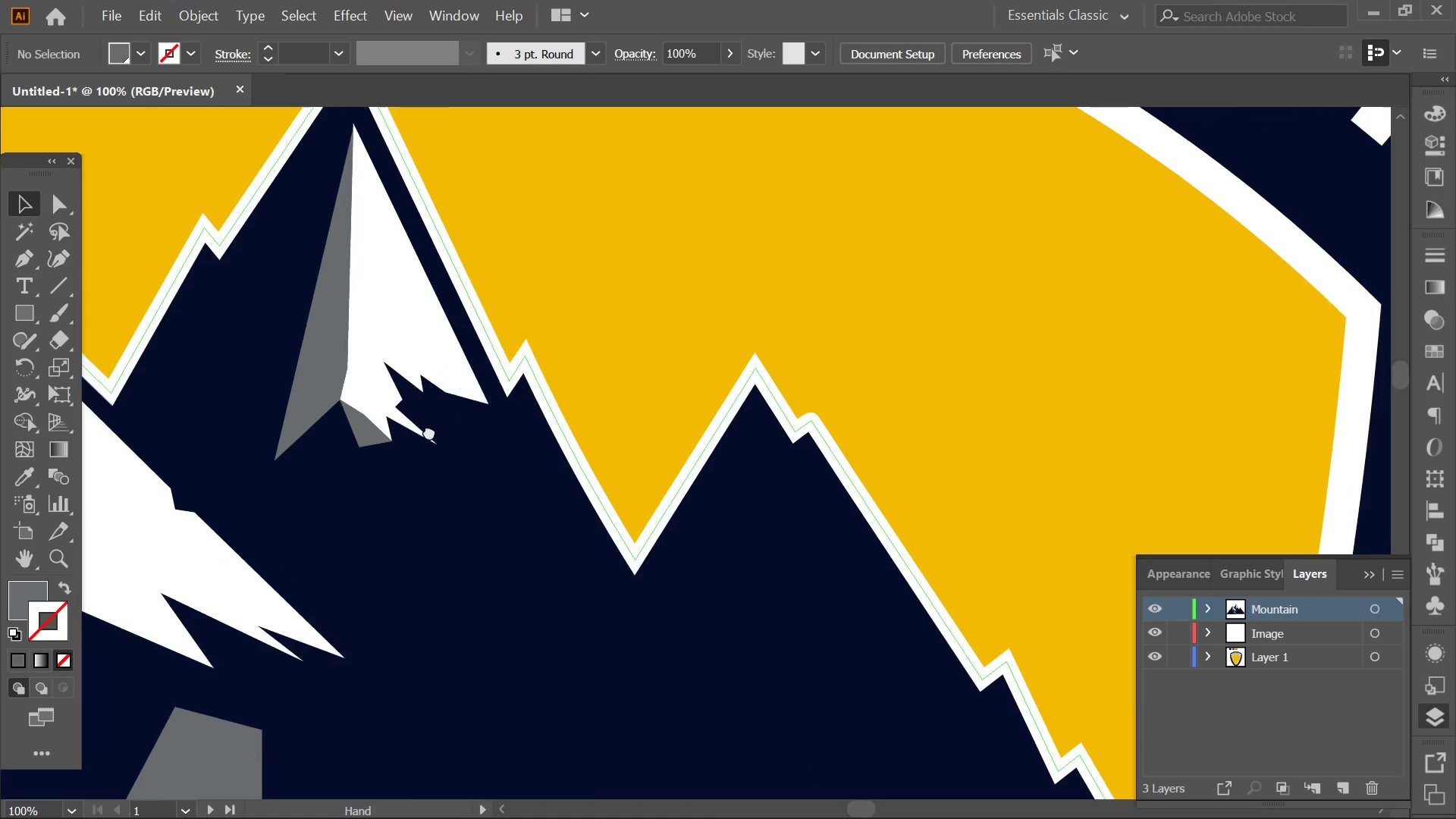 
hold_key(key=Space, duration=0.41)
 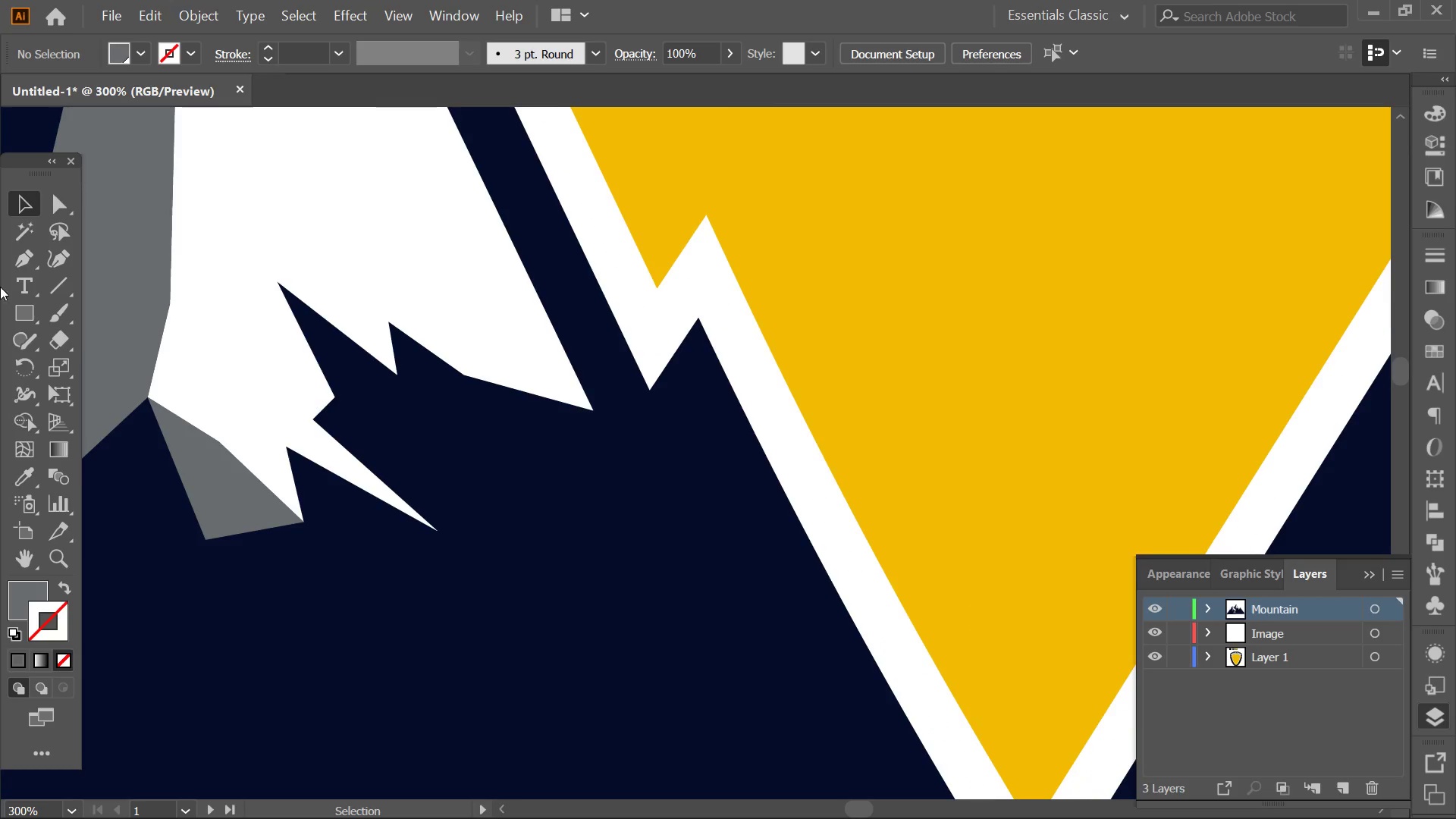 
left_click_drag(start_coordinate=[529, 321], to_coordinate=[429, 431])
 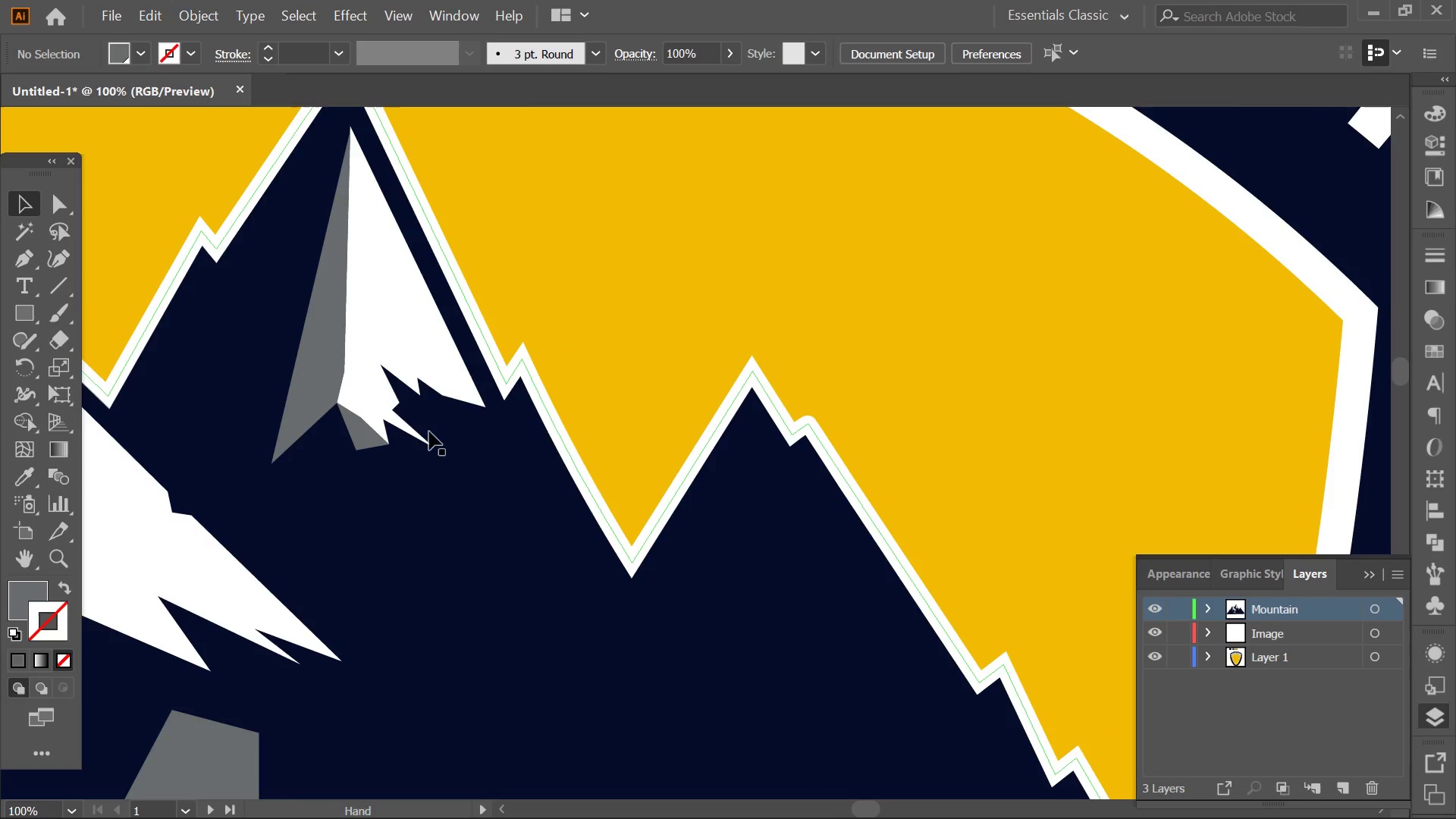 
scroll: coordinate [571, 344], scroll_direction: up, amount: 2.0
 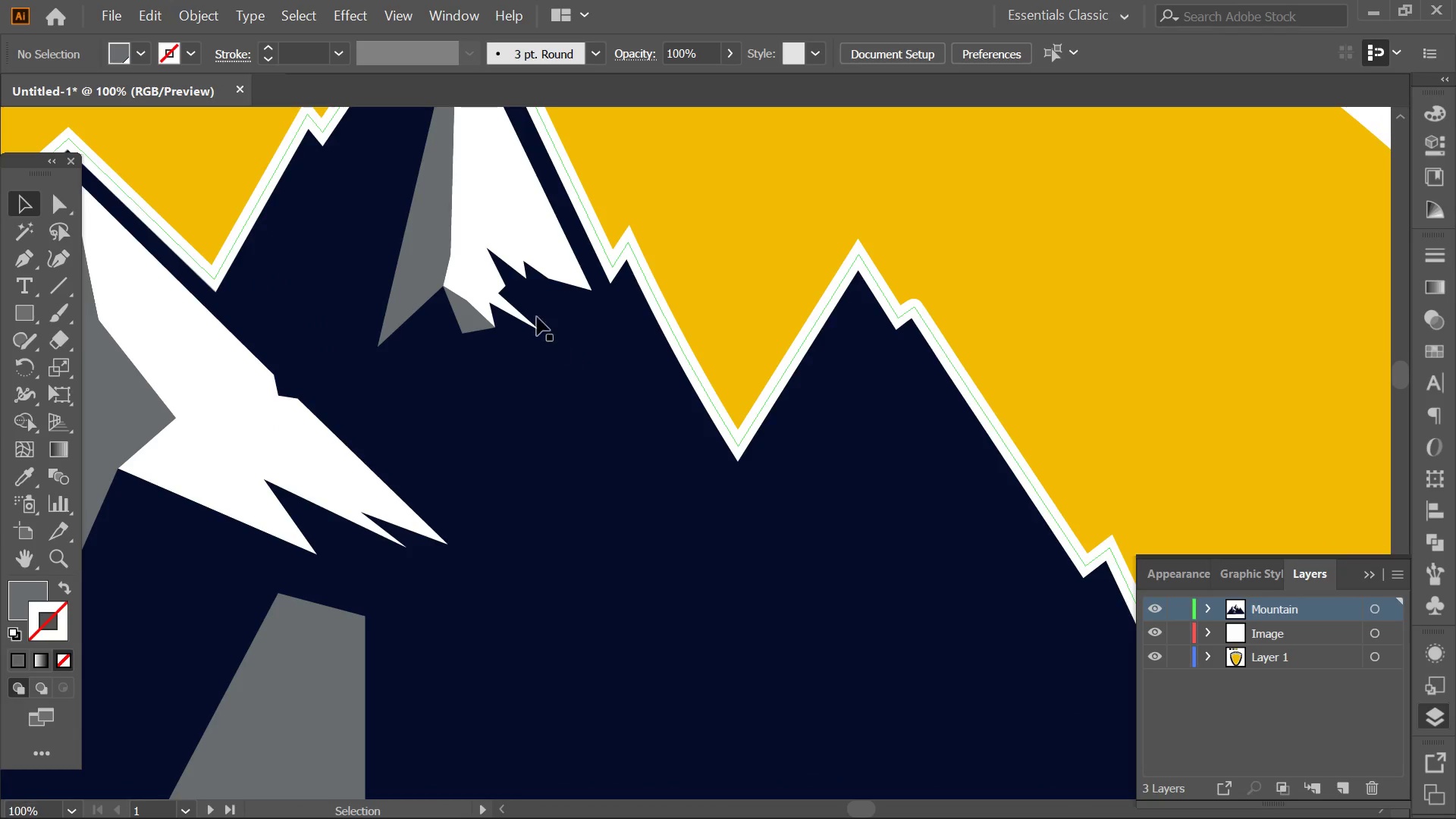 
key(Alt+AltLeft)
 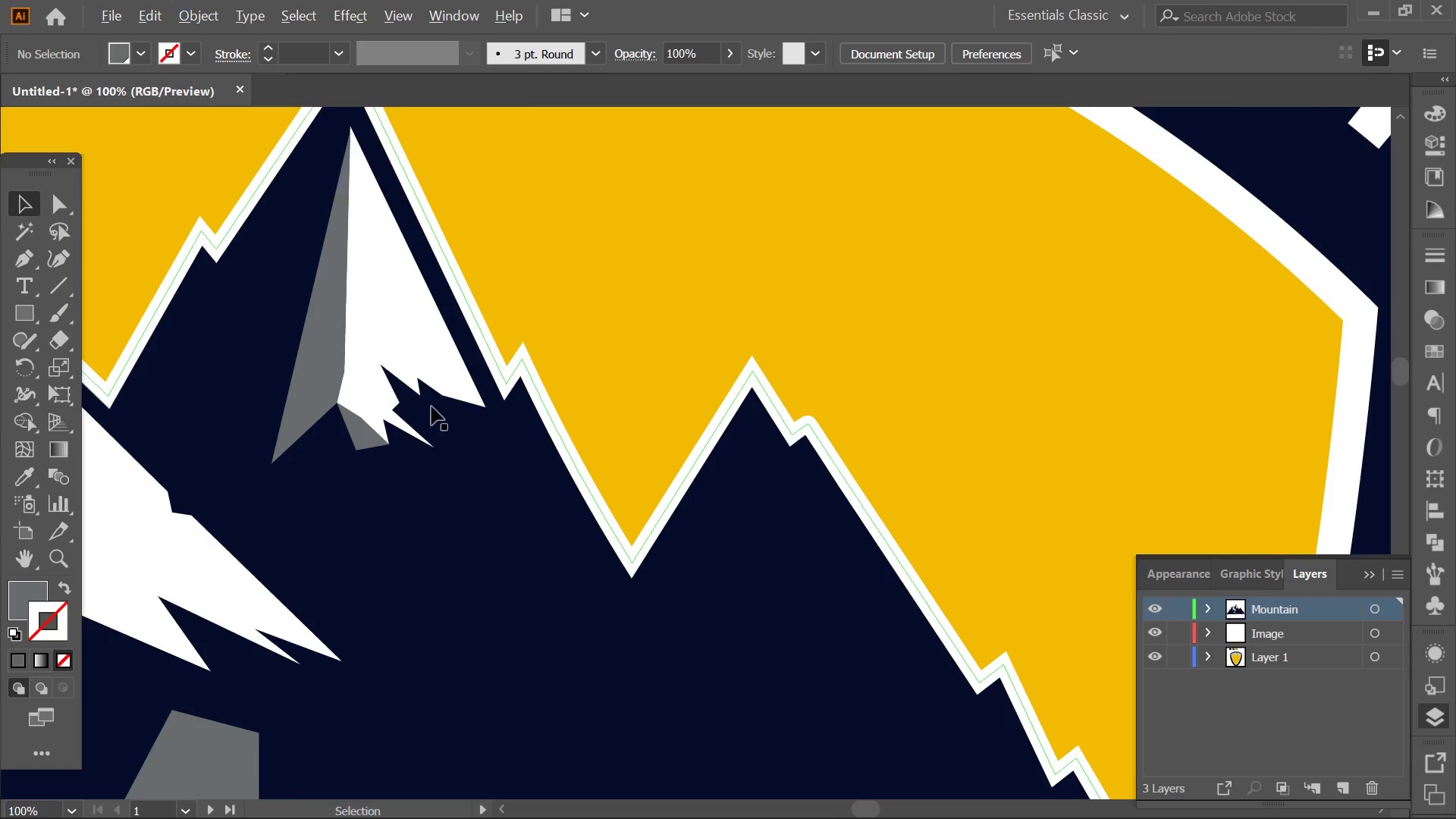 
scroll: coordinate [431, 403], scroll_direction: up, amount: 3.0
 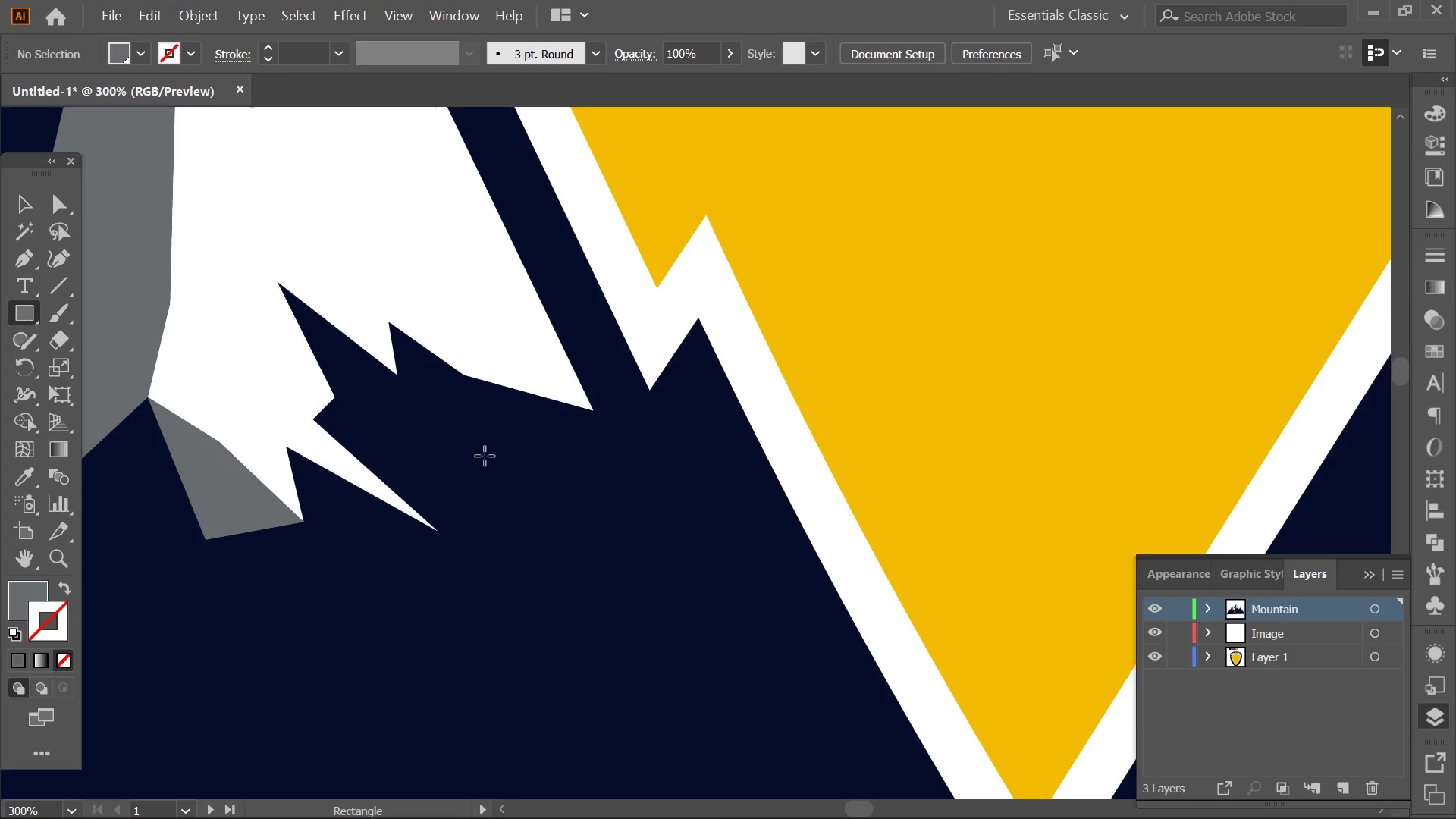 
left_click_drag(start_coordinate=[500, 457], to_coordinate=[654, 642])
 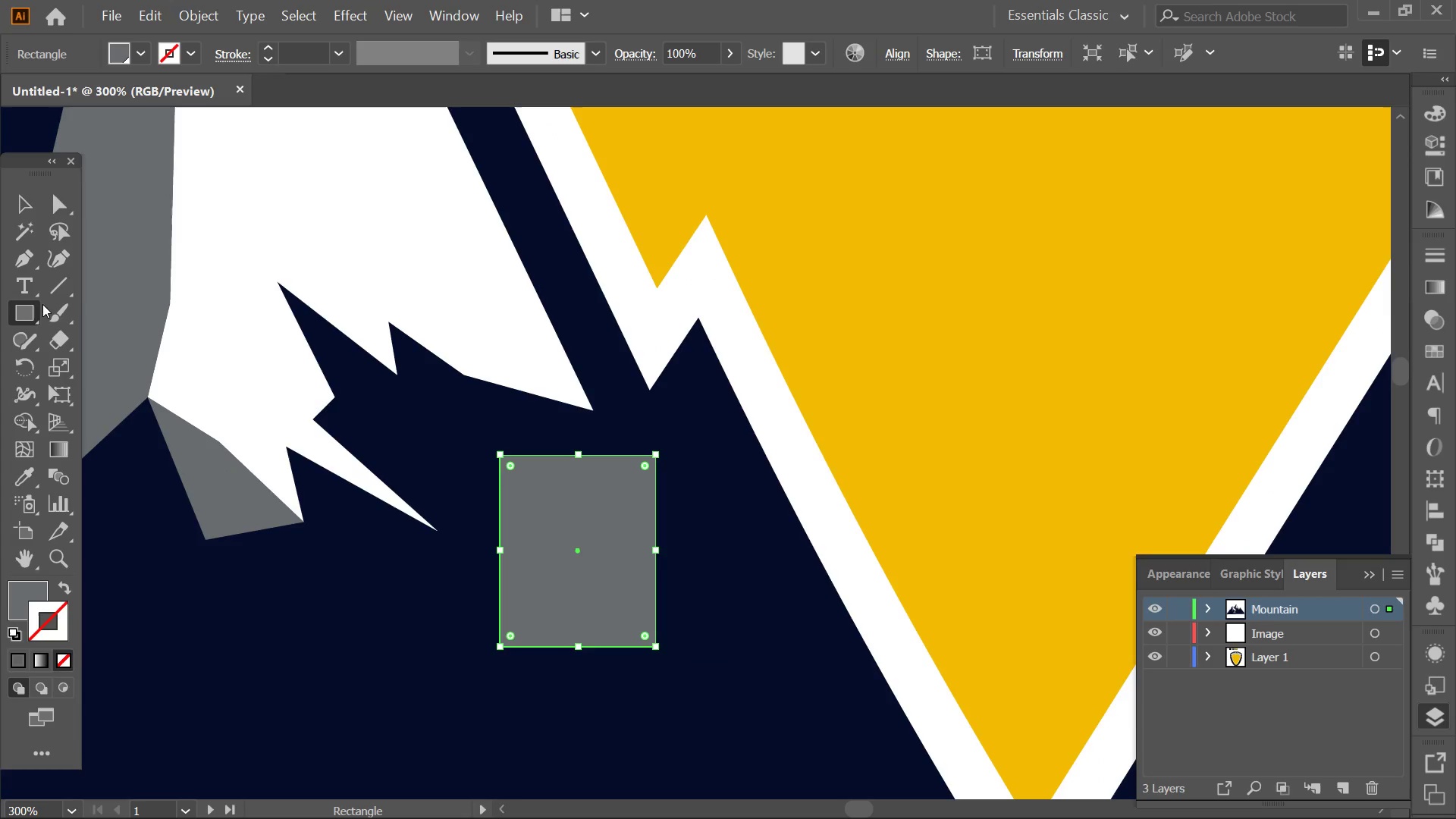 
left_click([64, 260])
 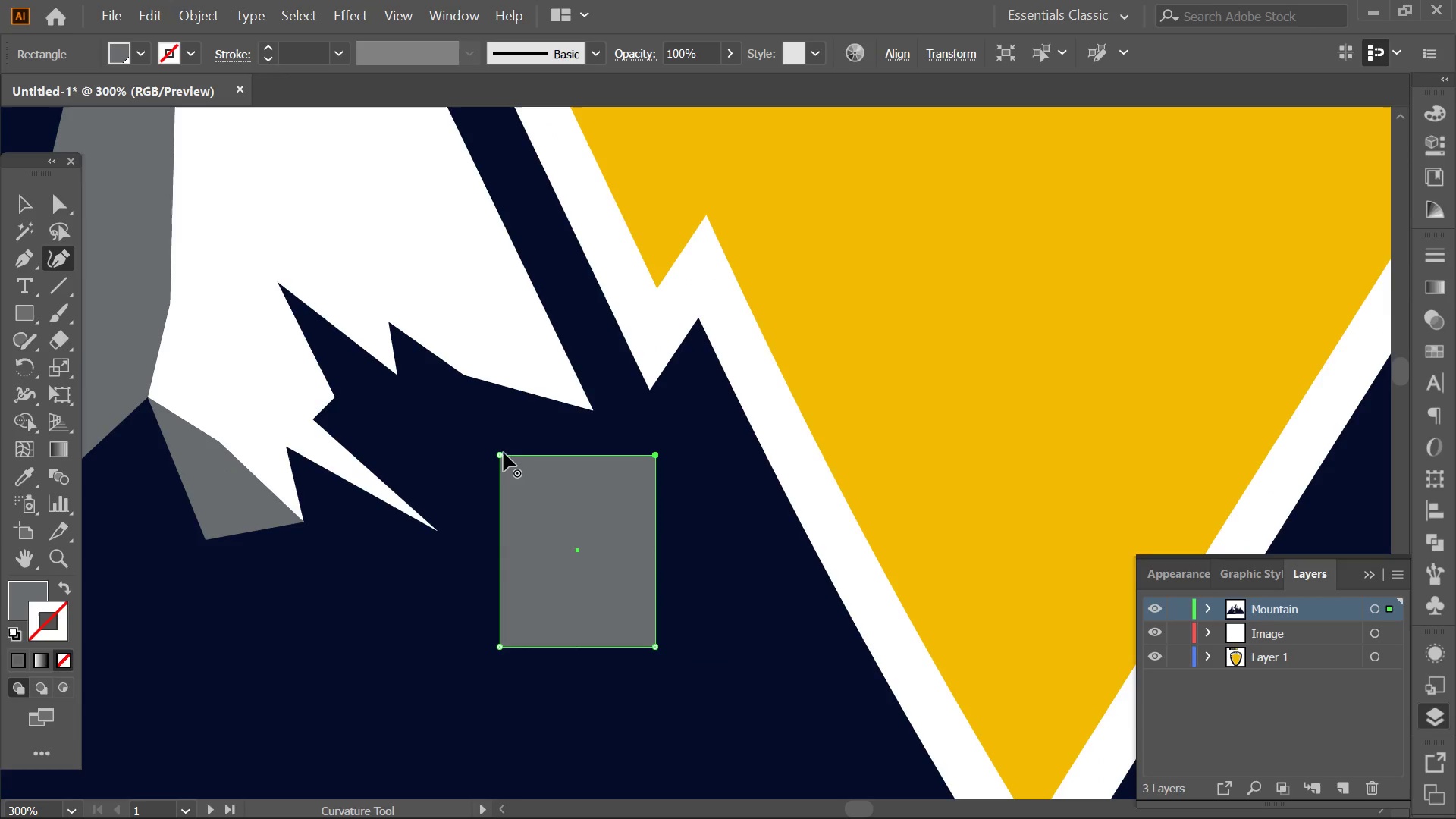 
left_click_drag(start_coordinate=[504, 456], to_coordinate=[389, 322])
 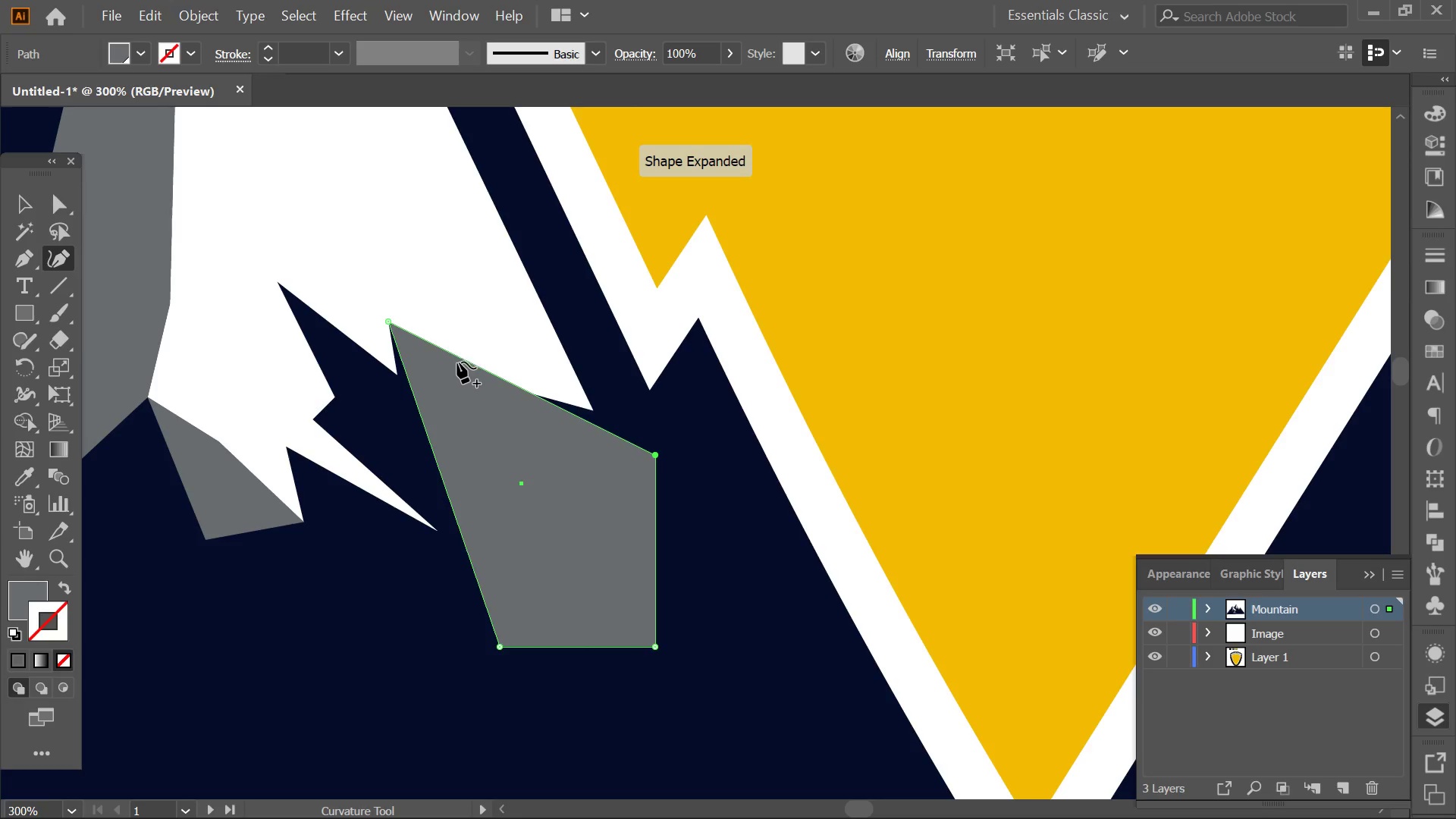 
left_click_drag(start_coordinate=[457, 362], to_coordinate=[451, 407])
 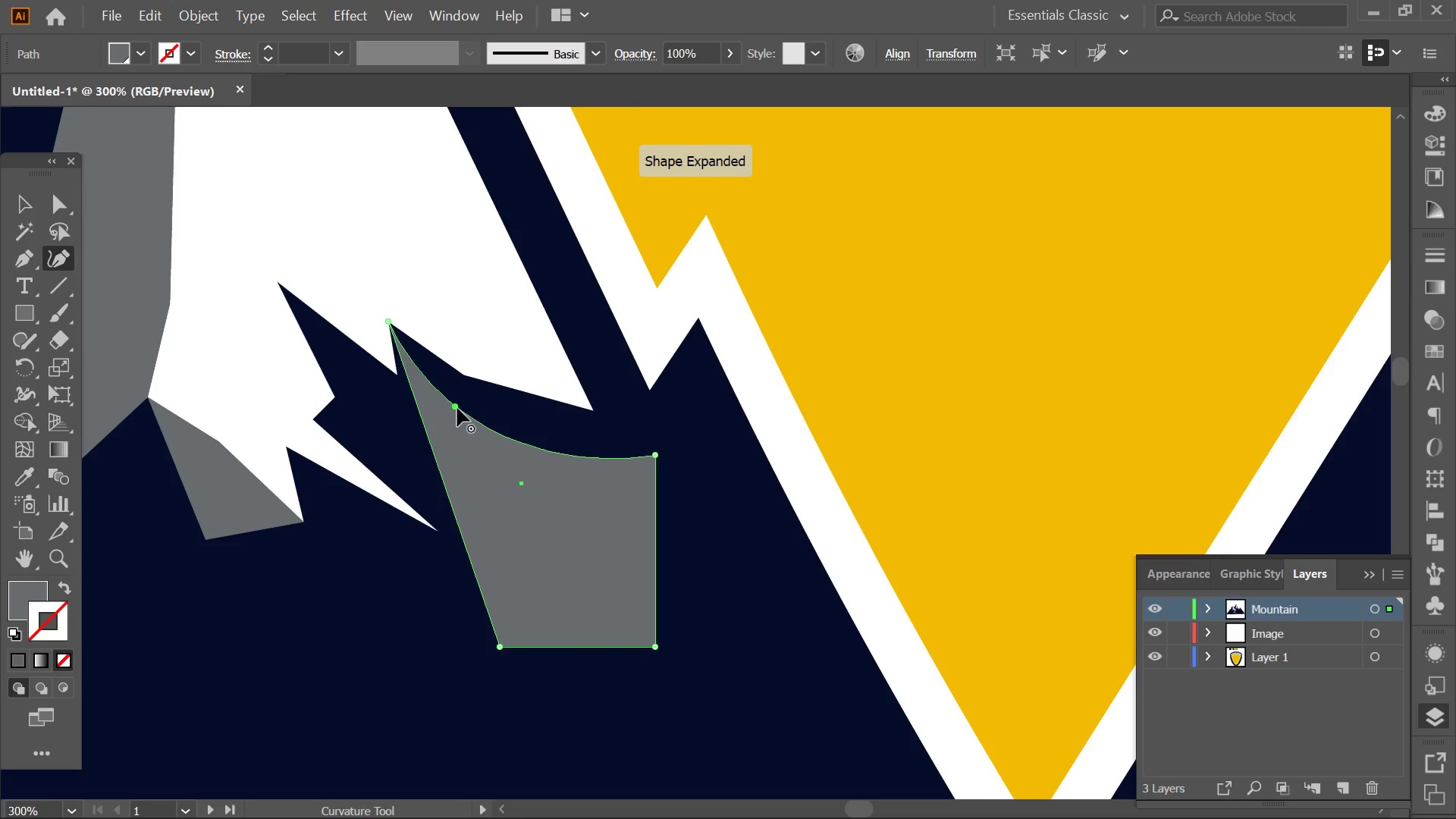 
left_click_drag(start_coordinate=[457, 403], to_coordinate=[462, 375])
 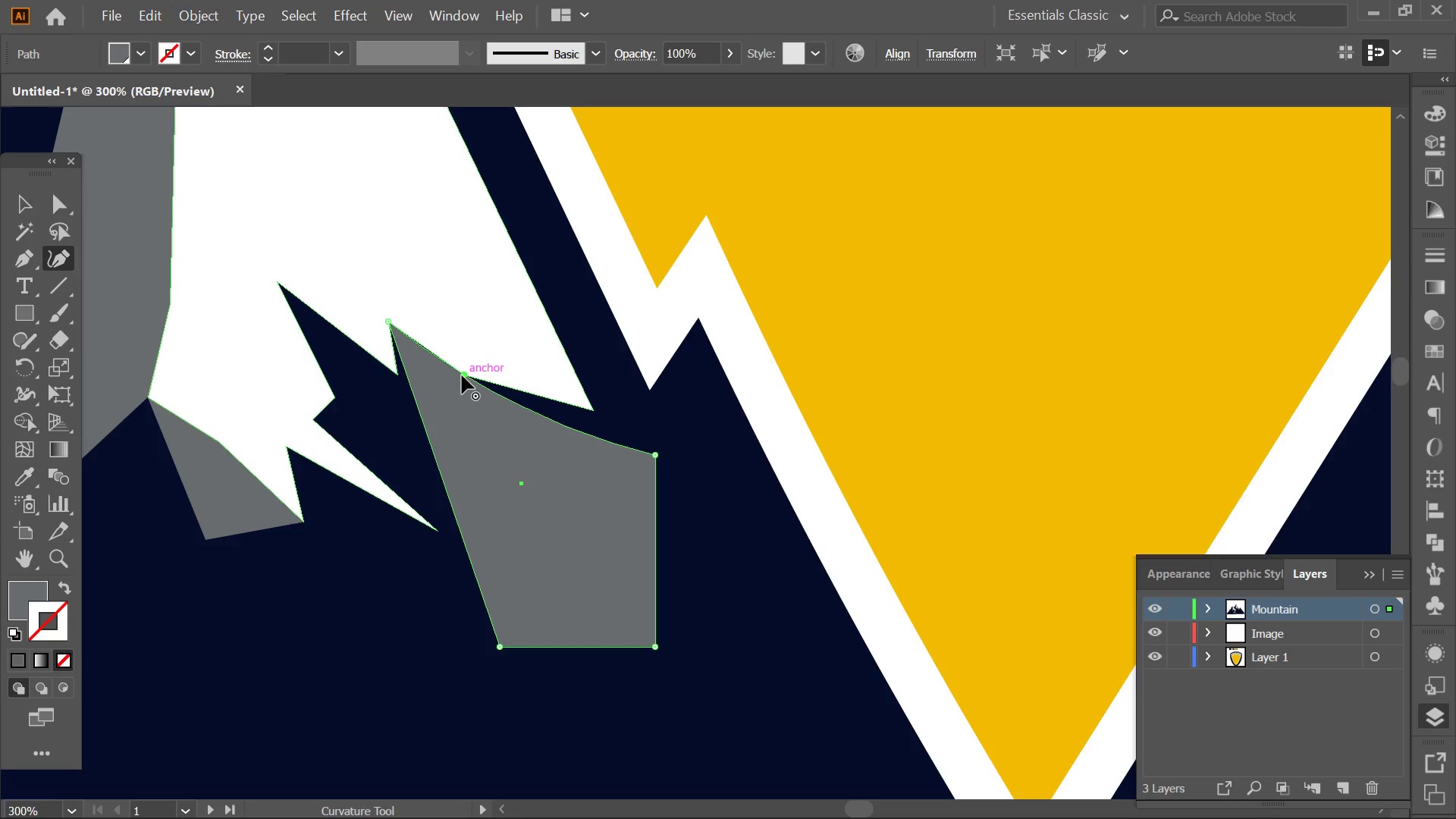 
double_click([462, 375])
 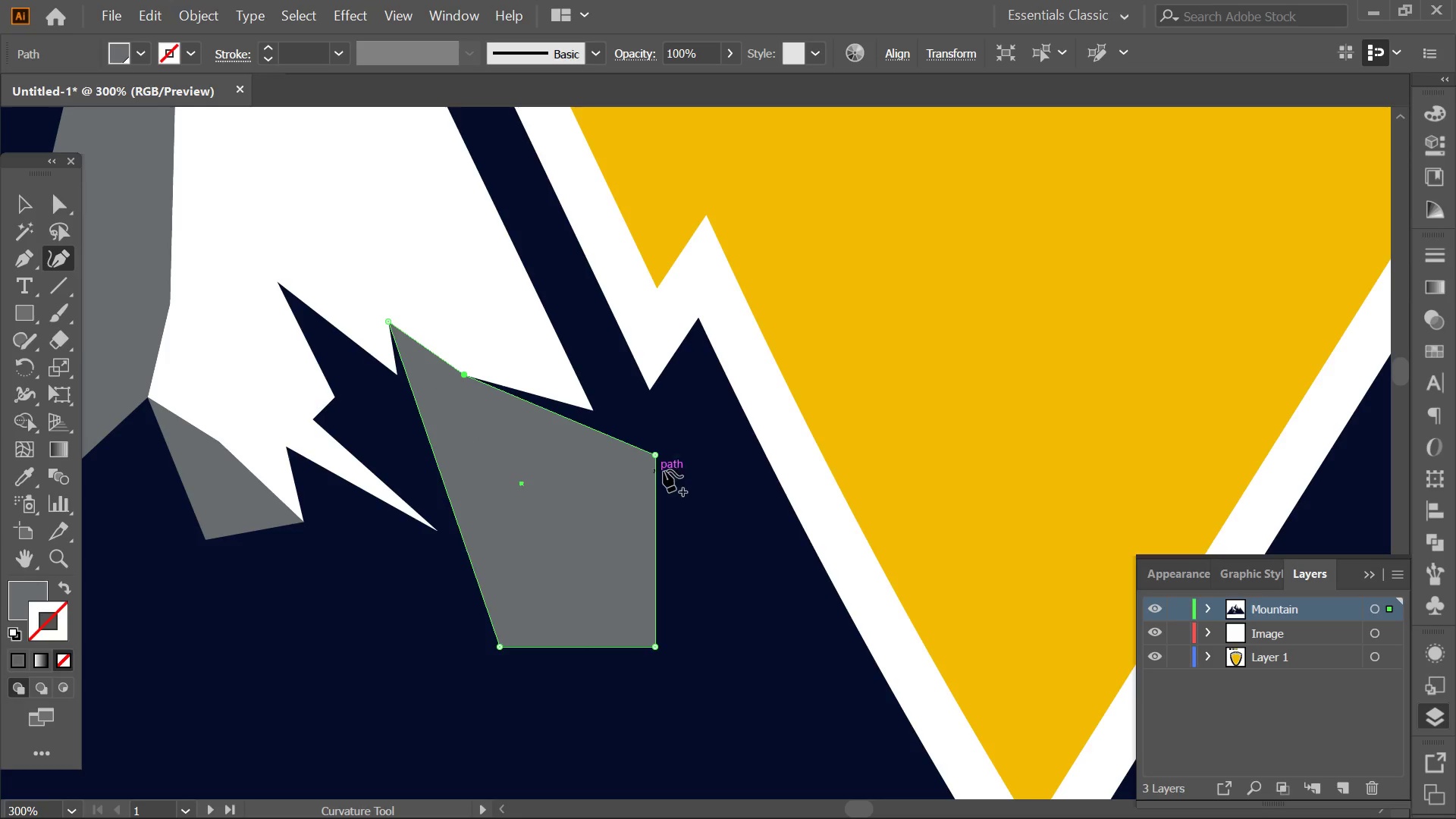 
left_click_drag(start_coordinate=[654, 453], to_coordinate=[603, 425])
 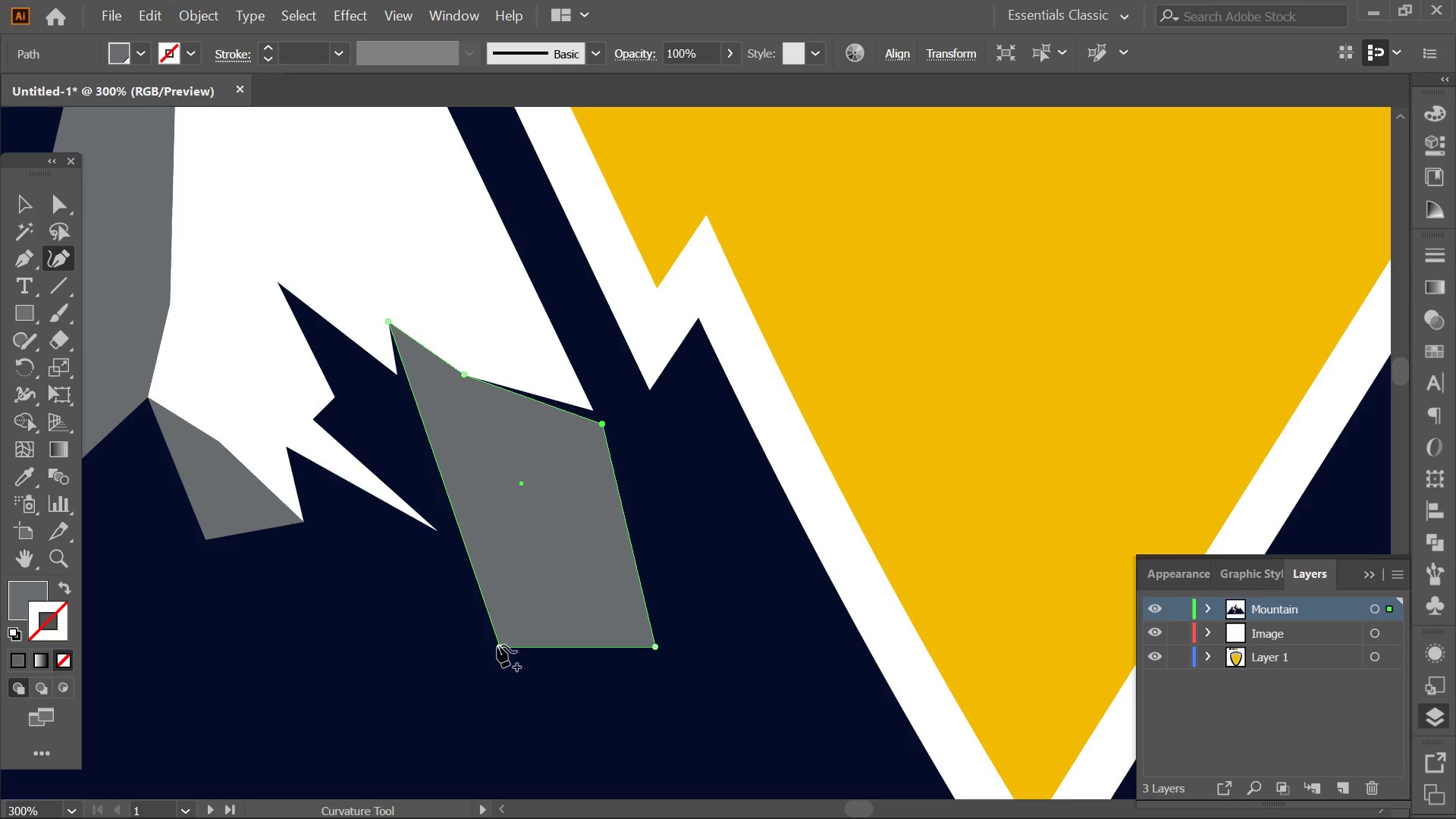 
left_click_drag(start_coordinate=[501, 642], to_coordinate=[397, 374])
 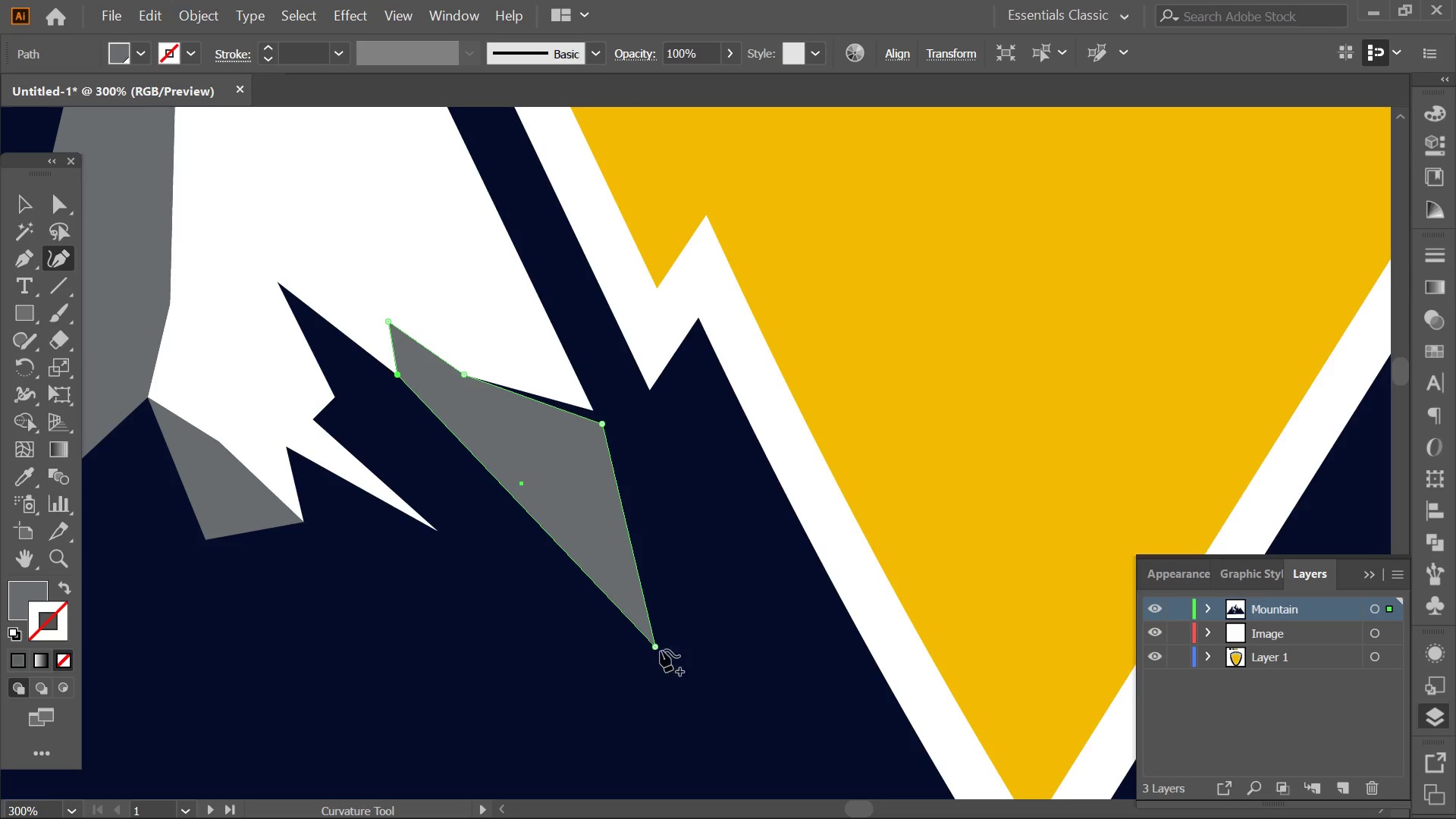 
left_click_drag(start_coordinate=[660, 649], to_coordinate=[597, 516])
 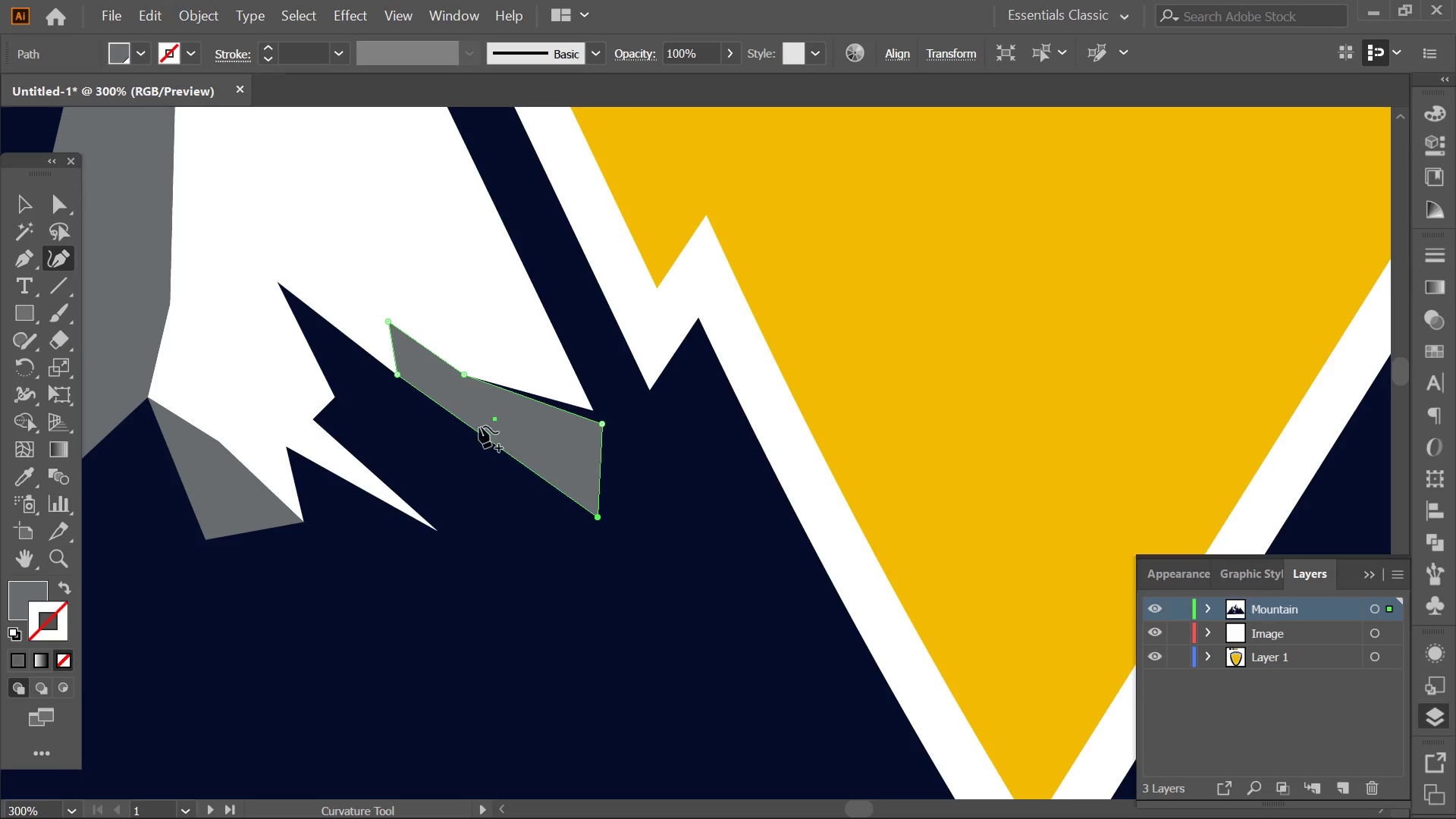 
hold_key(key=AltLeft, duration=0.5)
scroll: coordinate [435, 387], scroll_direction: down, amount: 3.0
 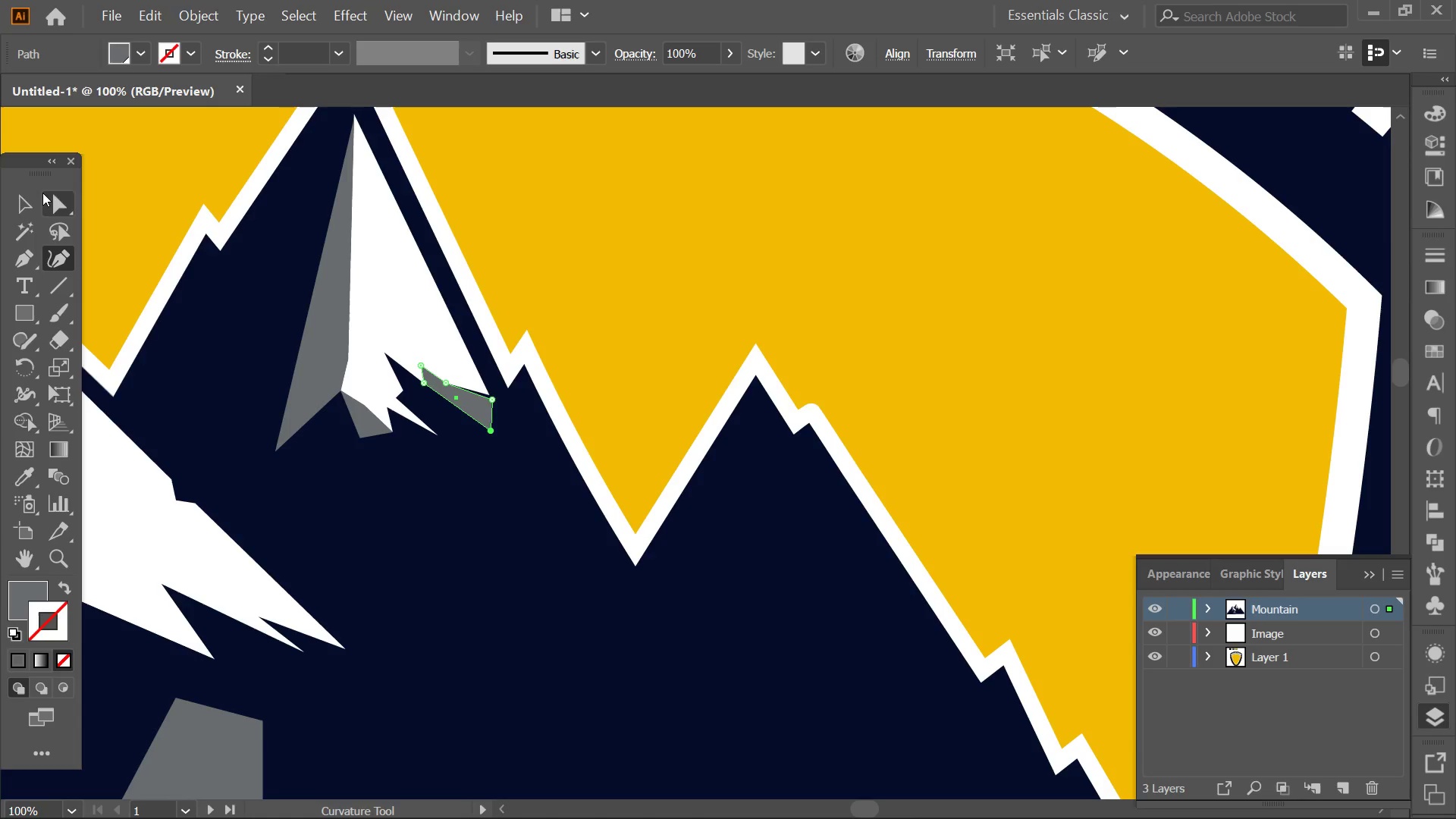 
left_click([24, 193])
 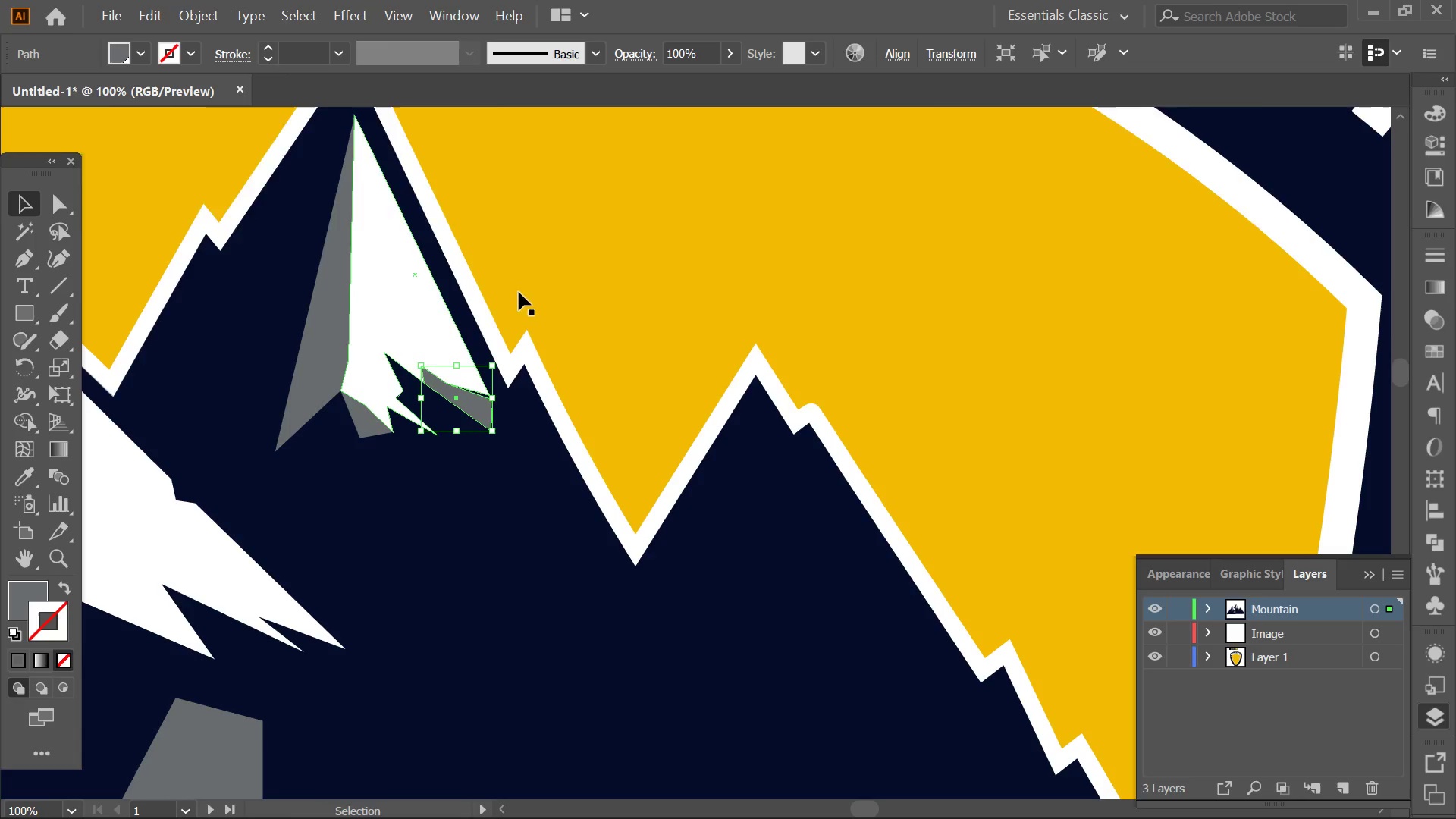 
hold_key(key=AltLeft, duration=0.41)
 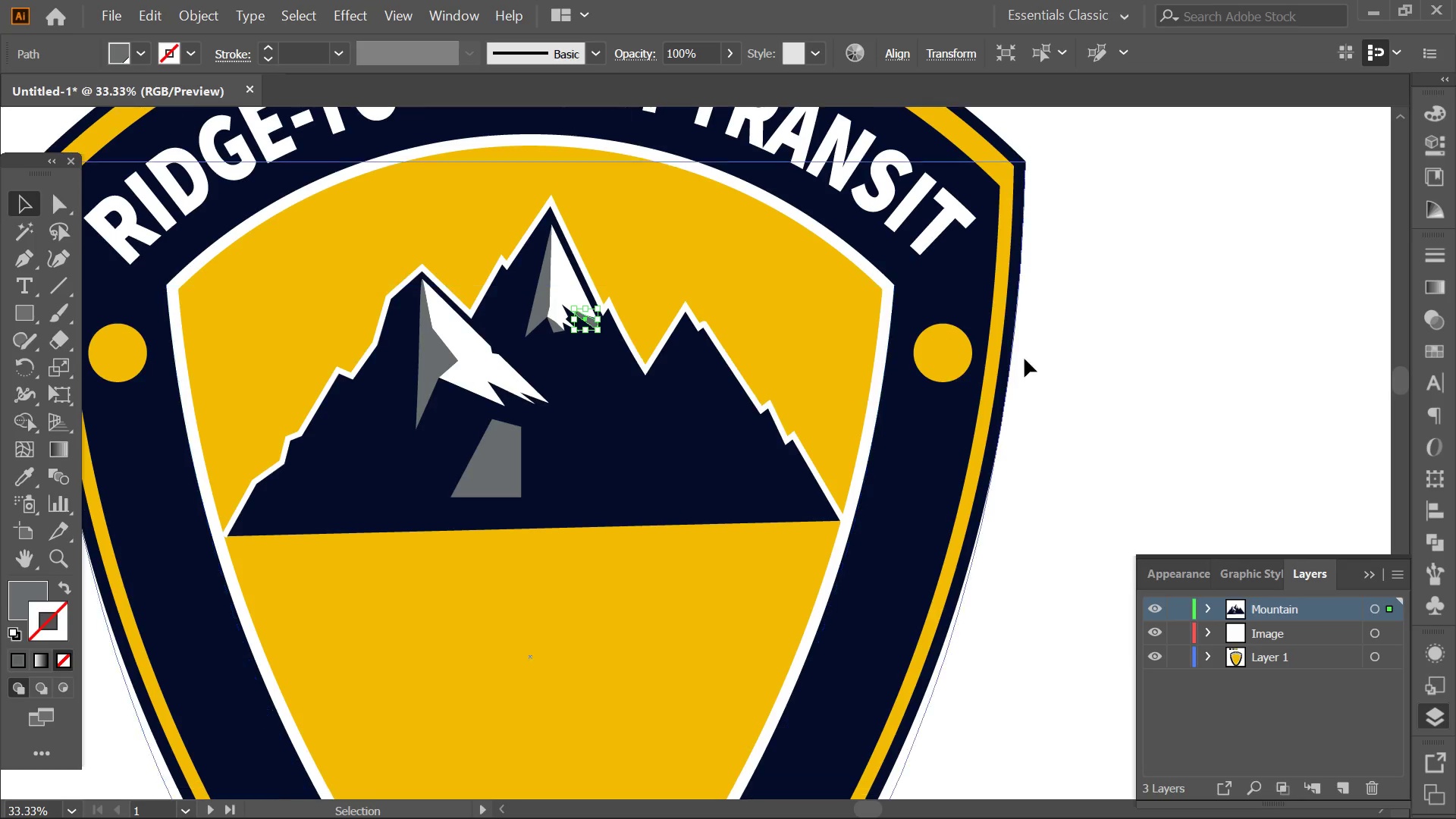 
key(Alt+AltLeft)
 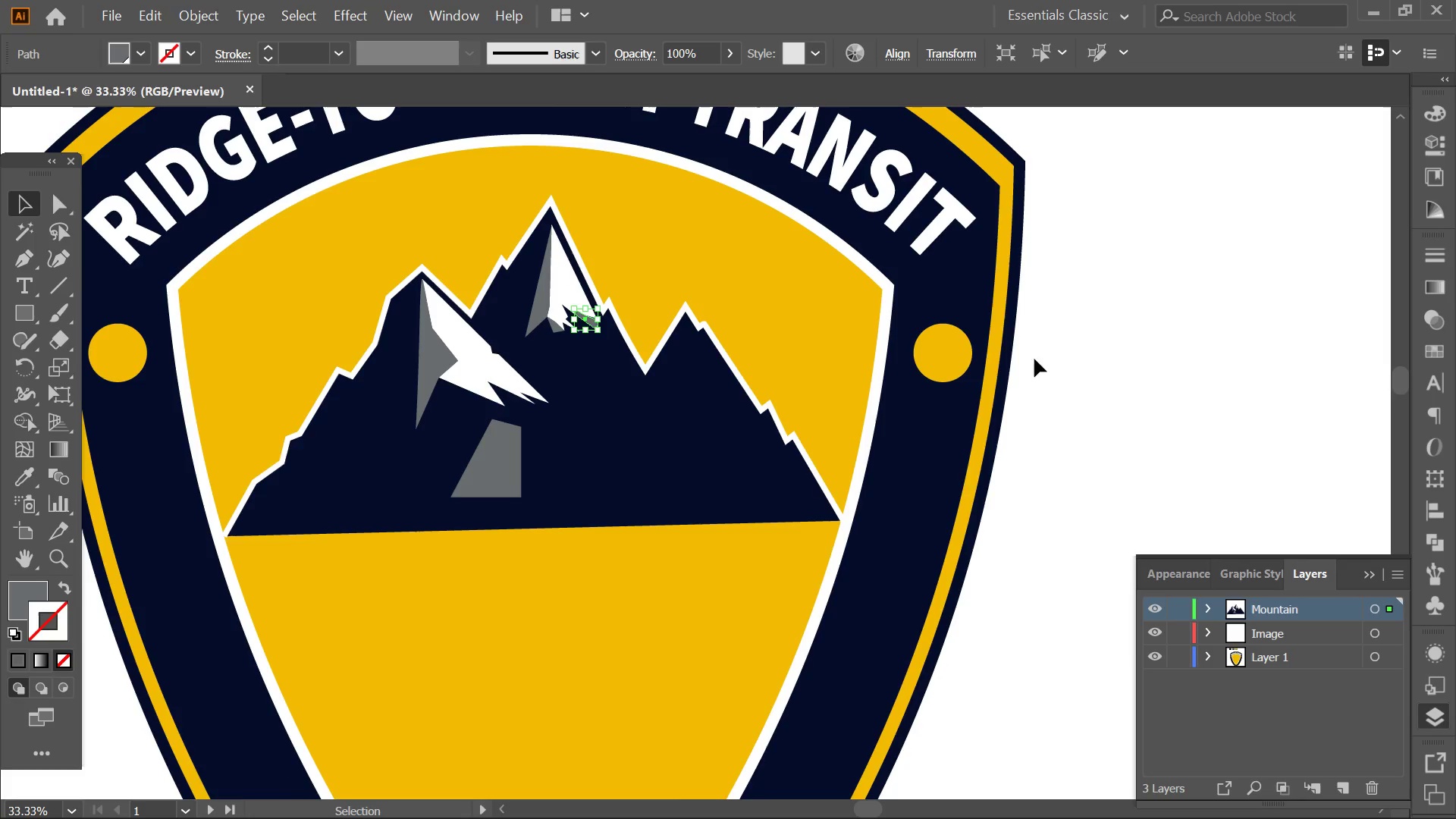 
left_click([1097, 360])
 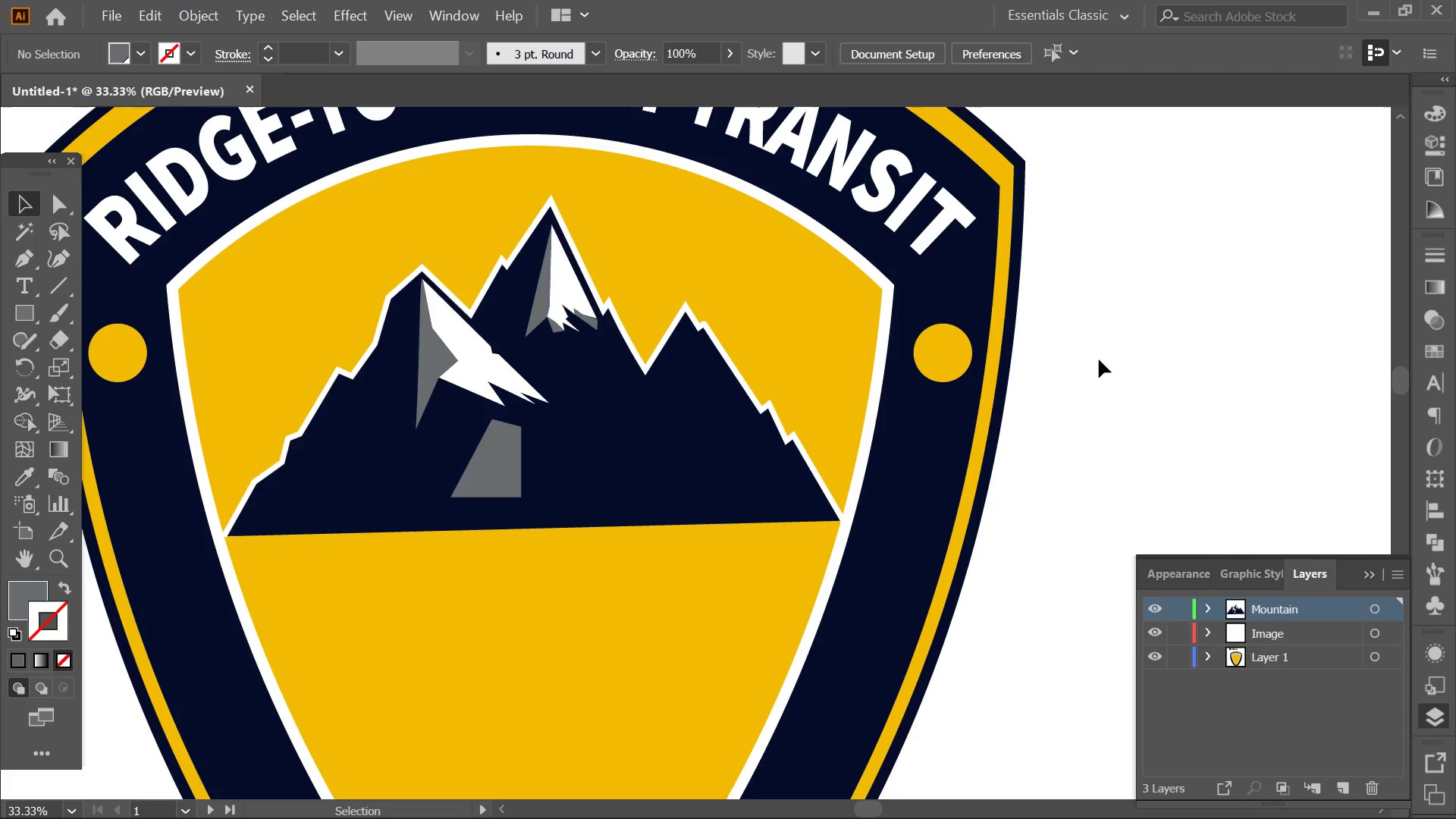 
scroll: coordinate [732, 315], scroll_direction: down, amount: 4.0
 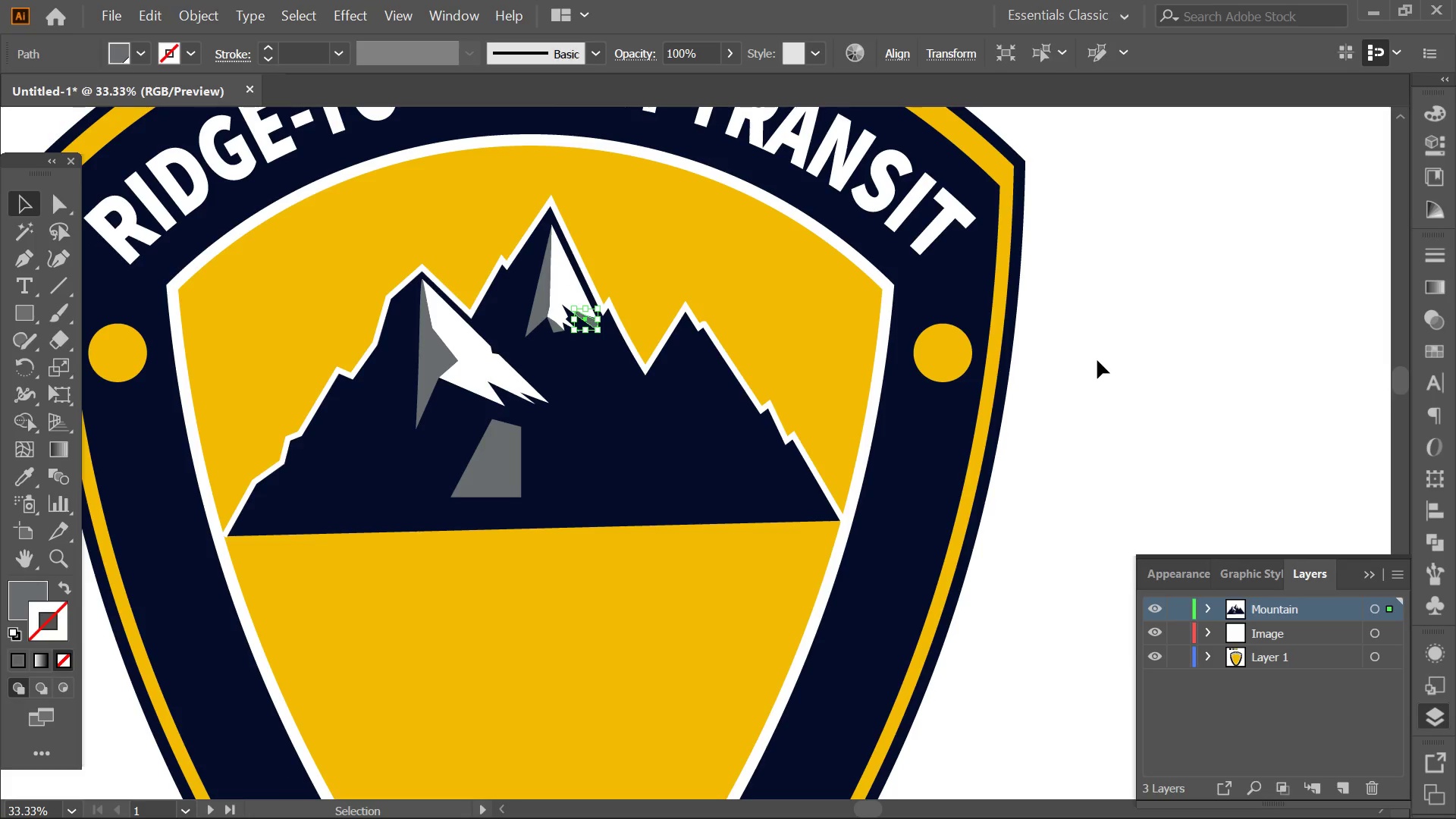 
hold_key(key=Space, duration=0.78)
 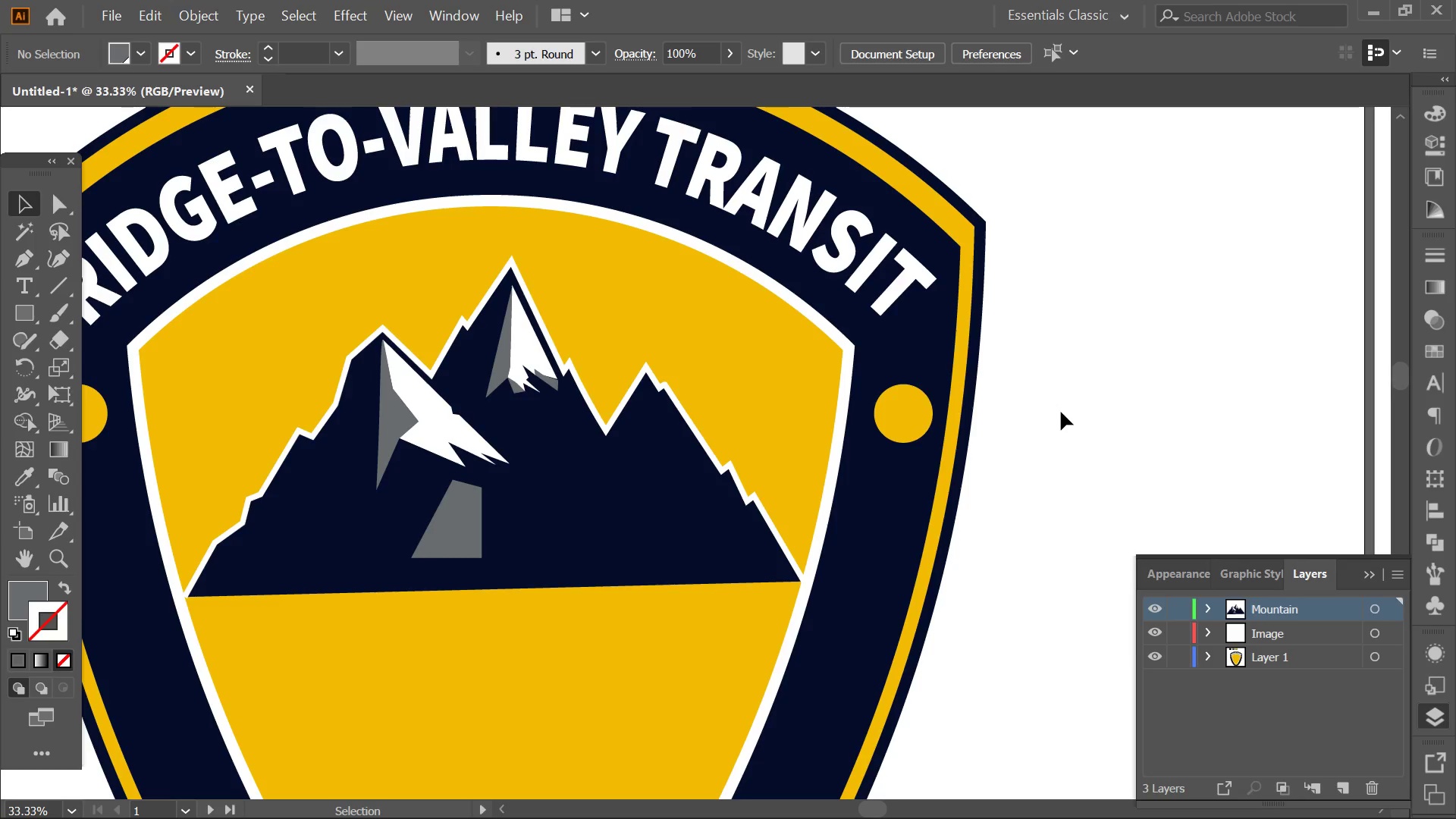 
left_click_drag(start_coordinate=[1098, 354], to_coordinate=[1061, 412])
 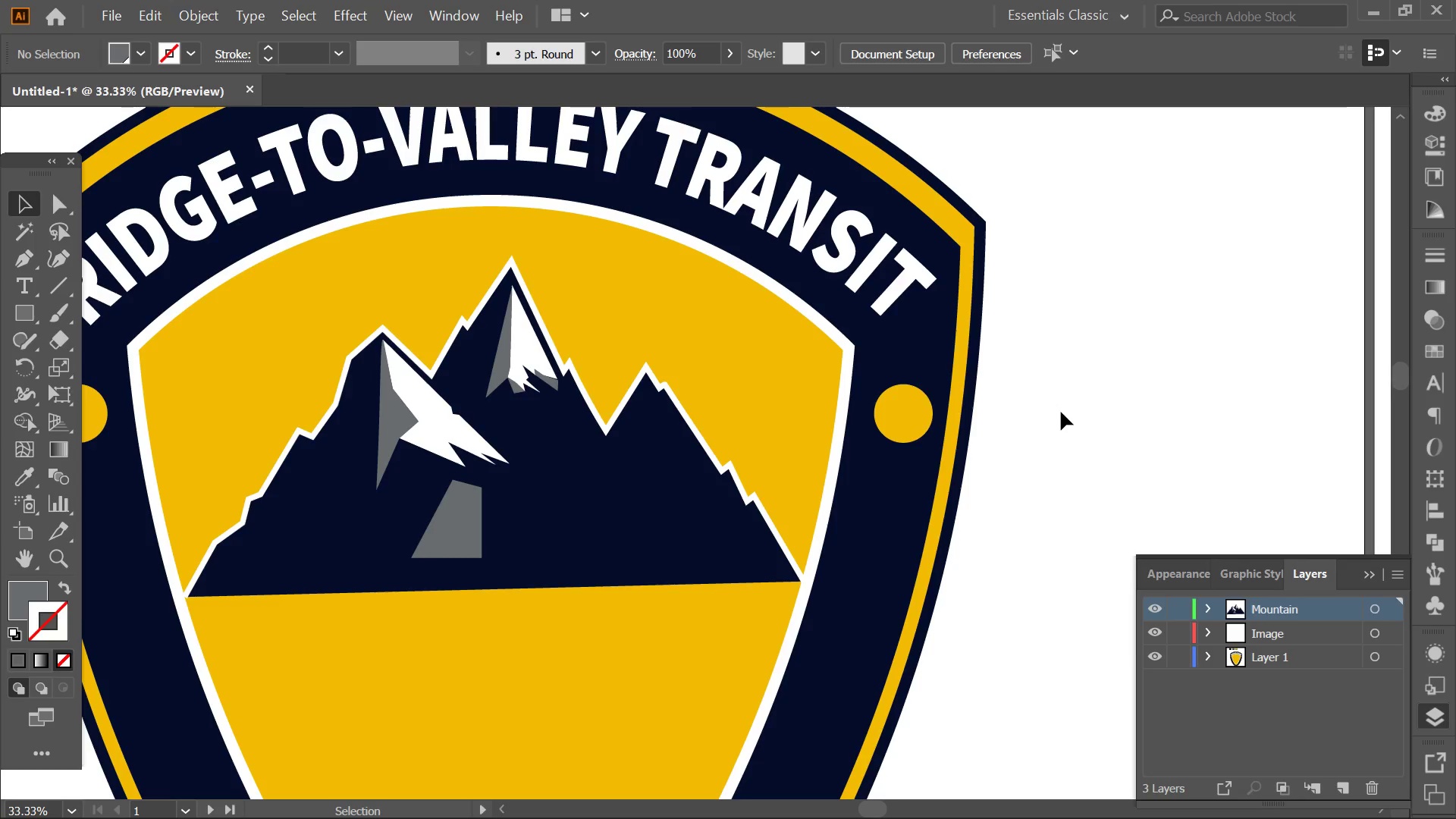 
hold_key(key=AltLeft, duration=0.73)
 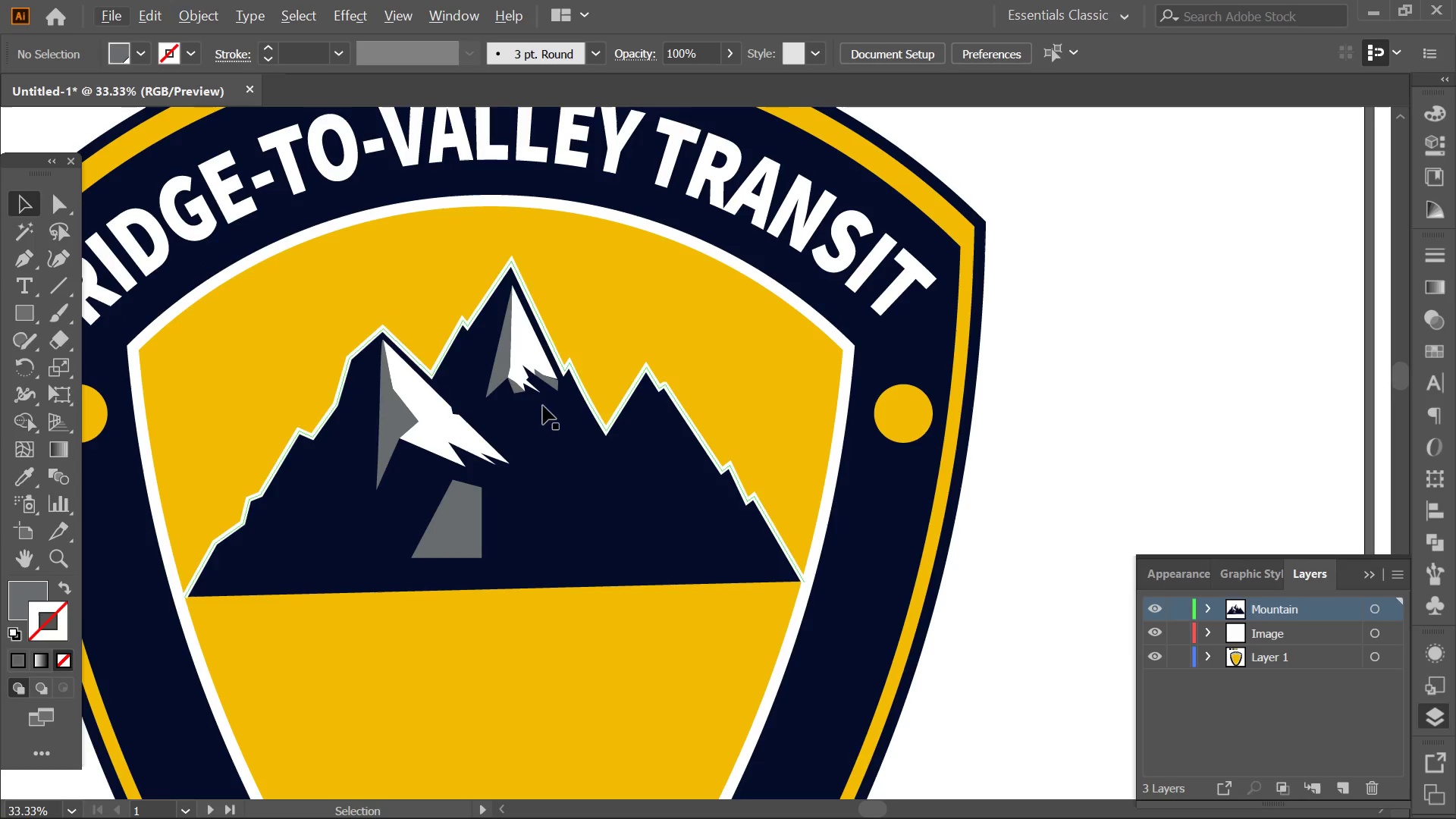 
hold_key(key=Space, duration=0.78)
 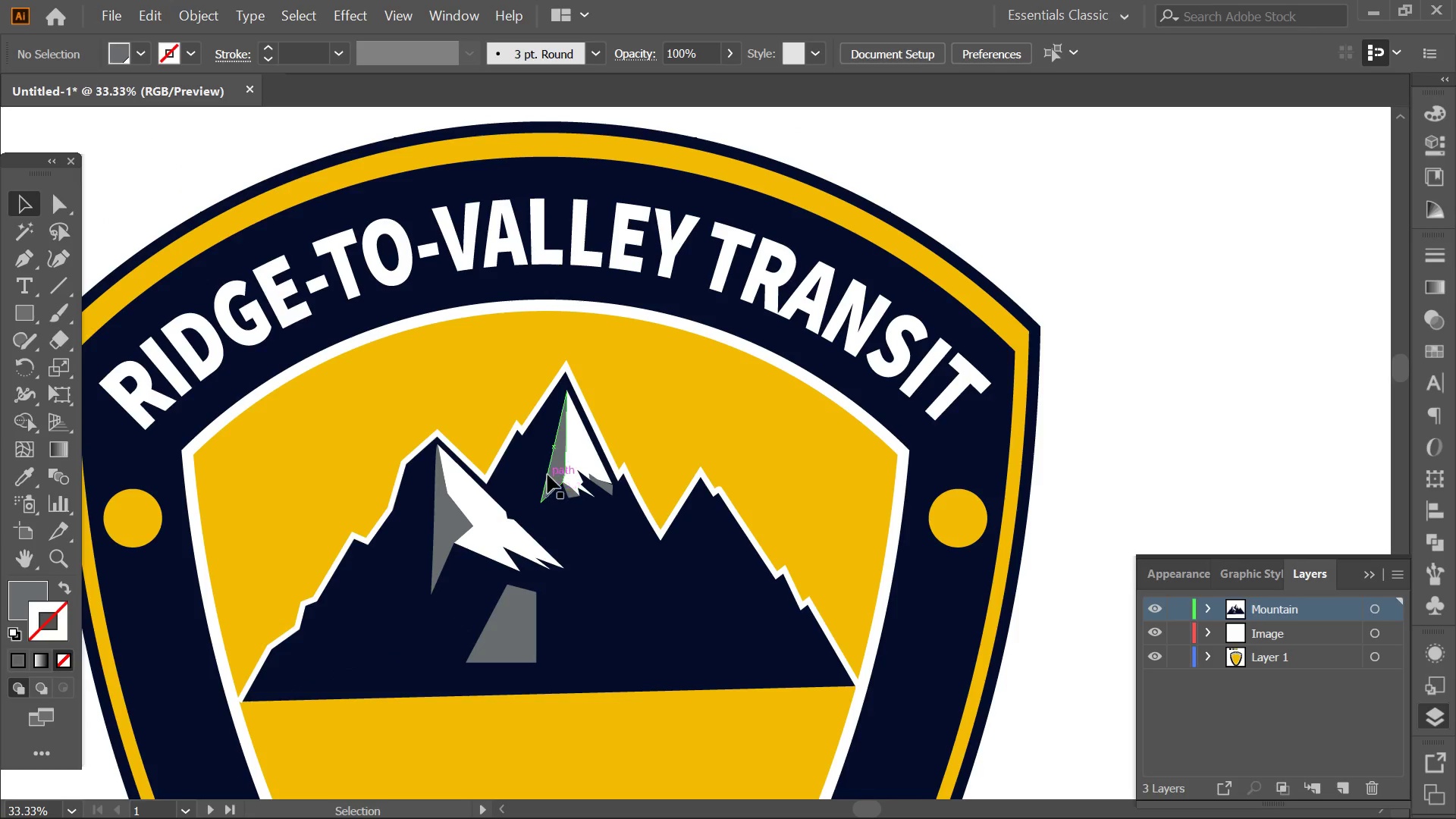 
left_click_drag(start_coordinate=[543, 450], to_coordinate=[595, 549])
 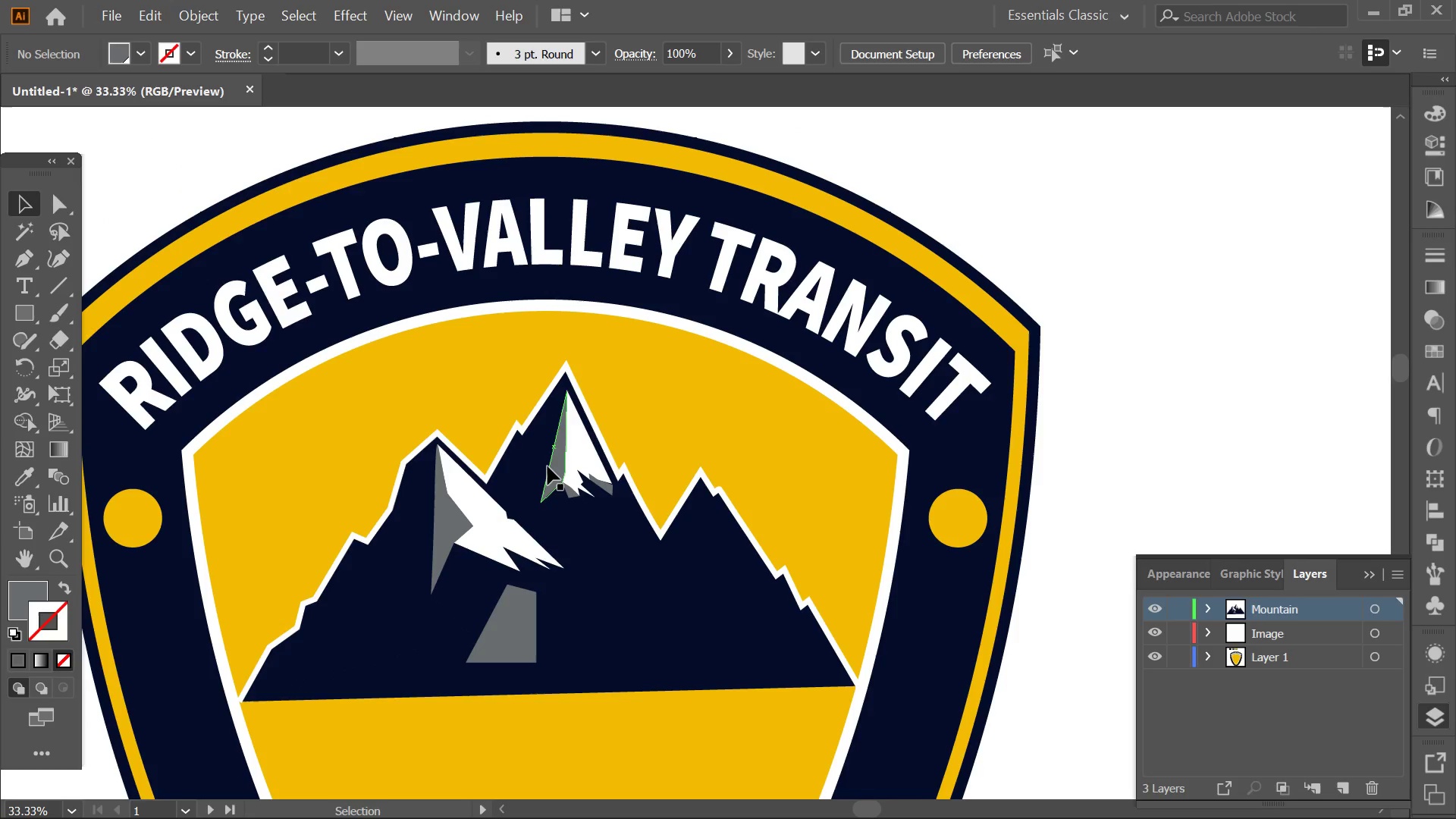 
left_click([548, 466])
 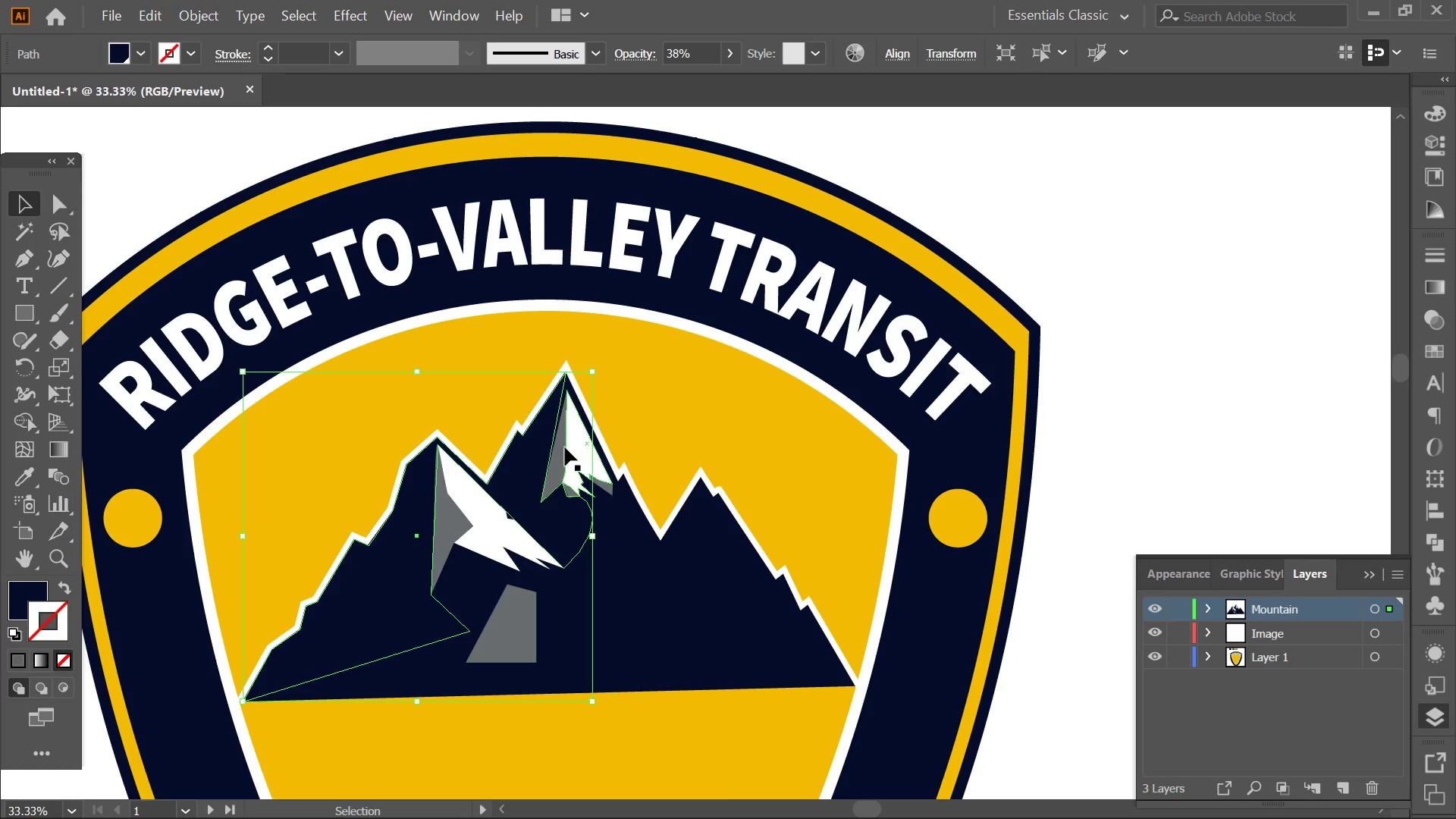 
left_click([562, 447])
 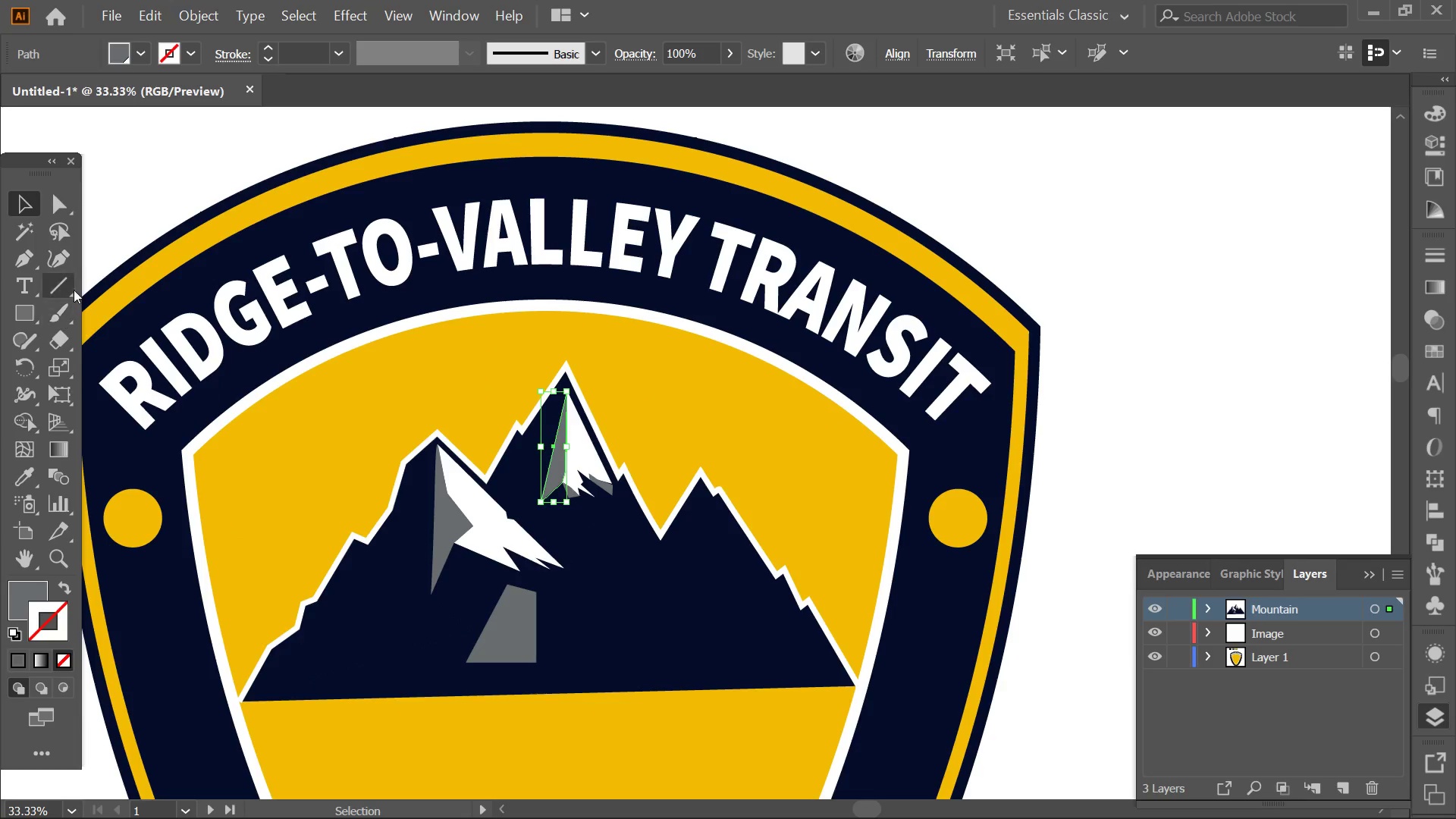 
left_click([74, 270])
 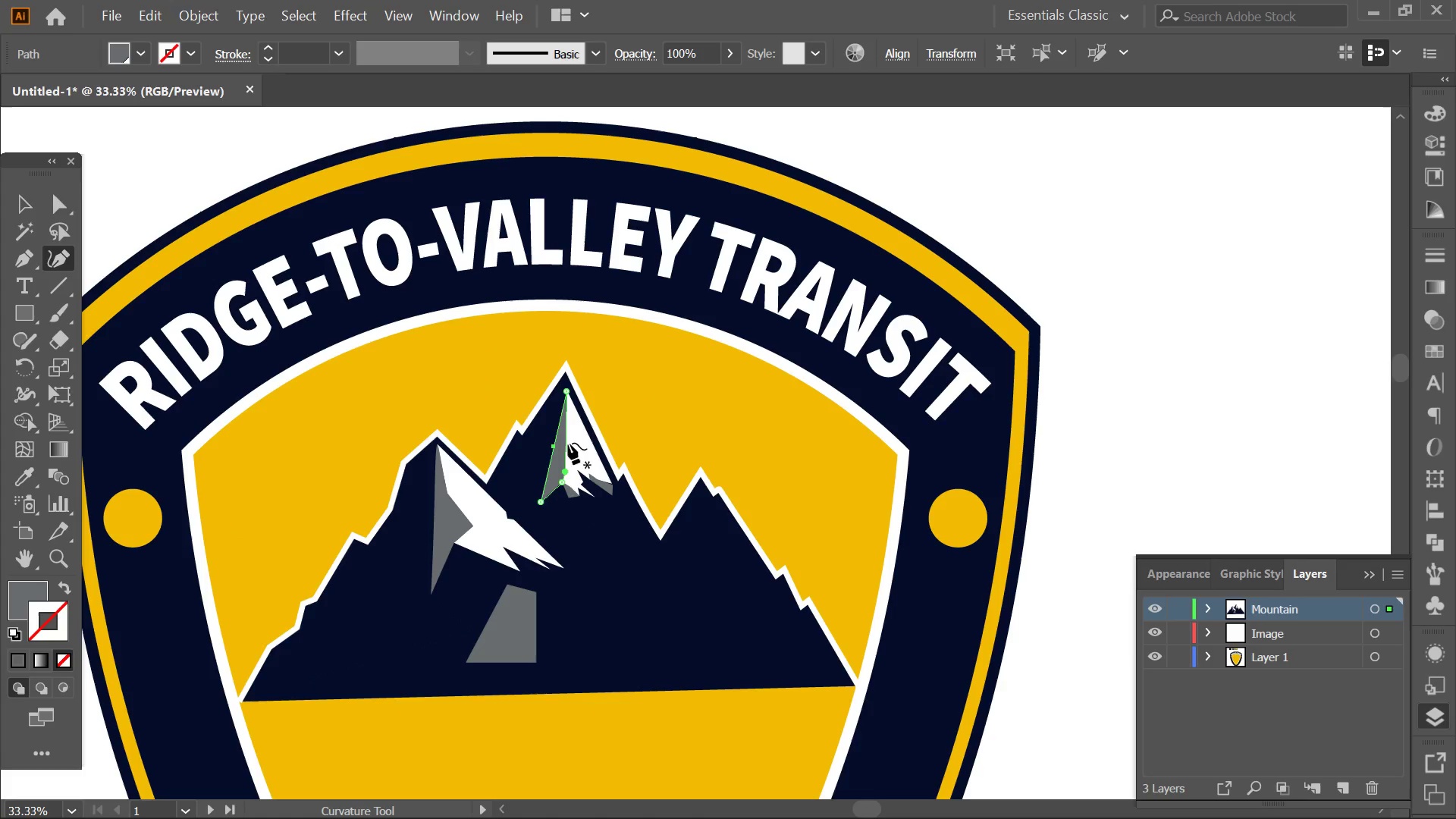 
hold_key(key=AltLeft, duration=0.48)
scroll: coordinate [527, 512], scroll_direction: up, amount: 1.0
 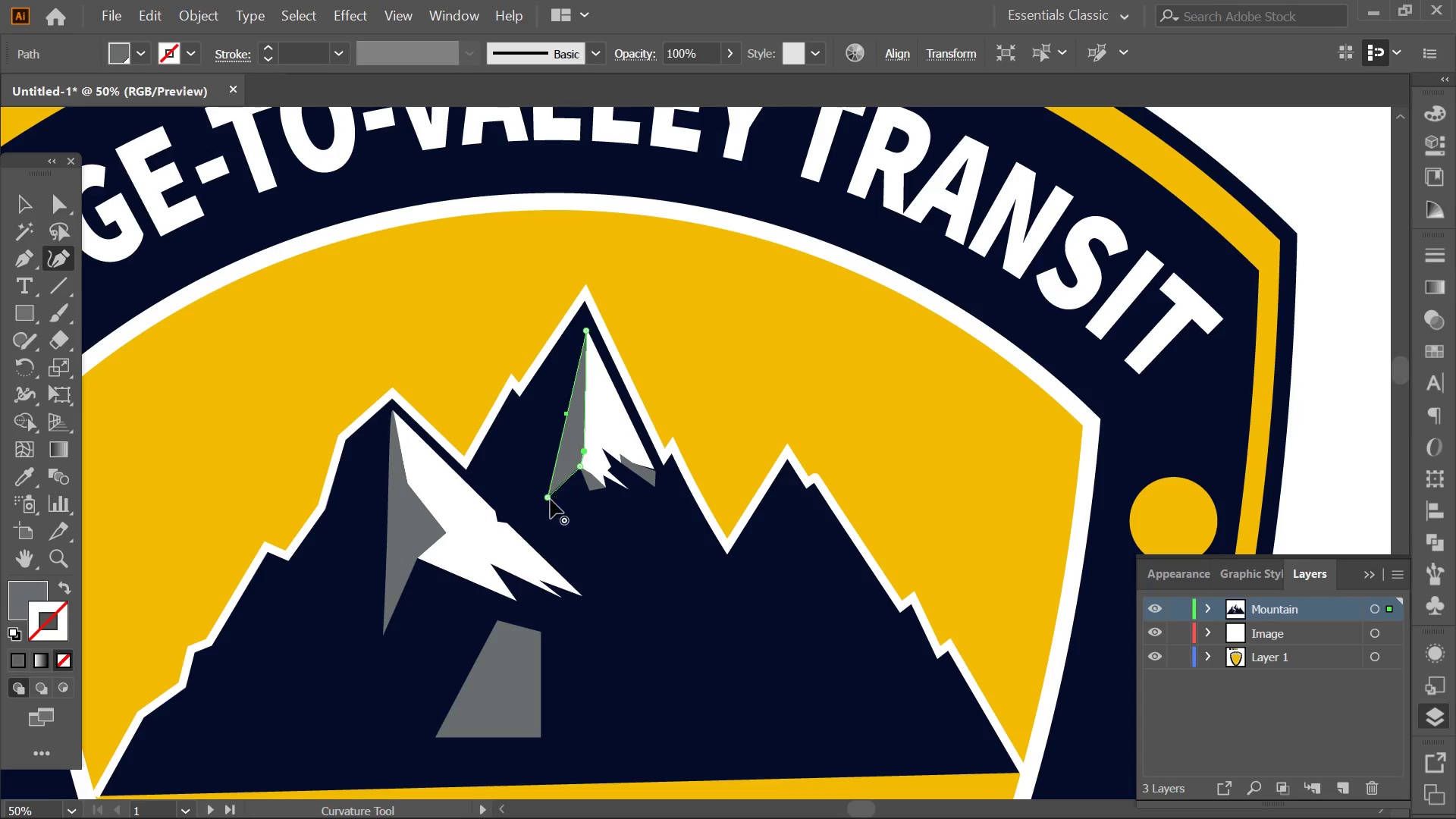 
left_click_drag(start_coordinate=[548, 500], to_coordinate=[510, 480])
 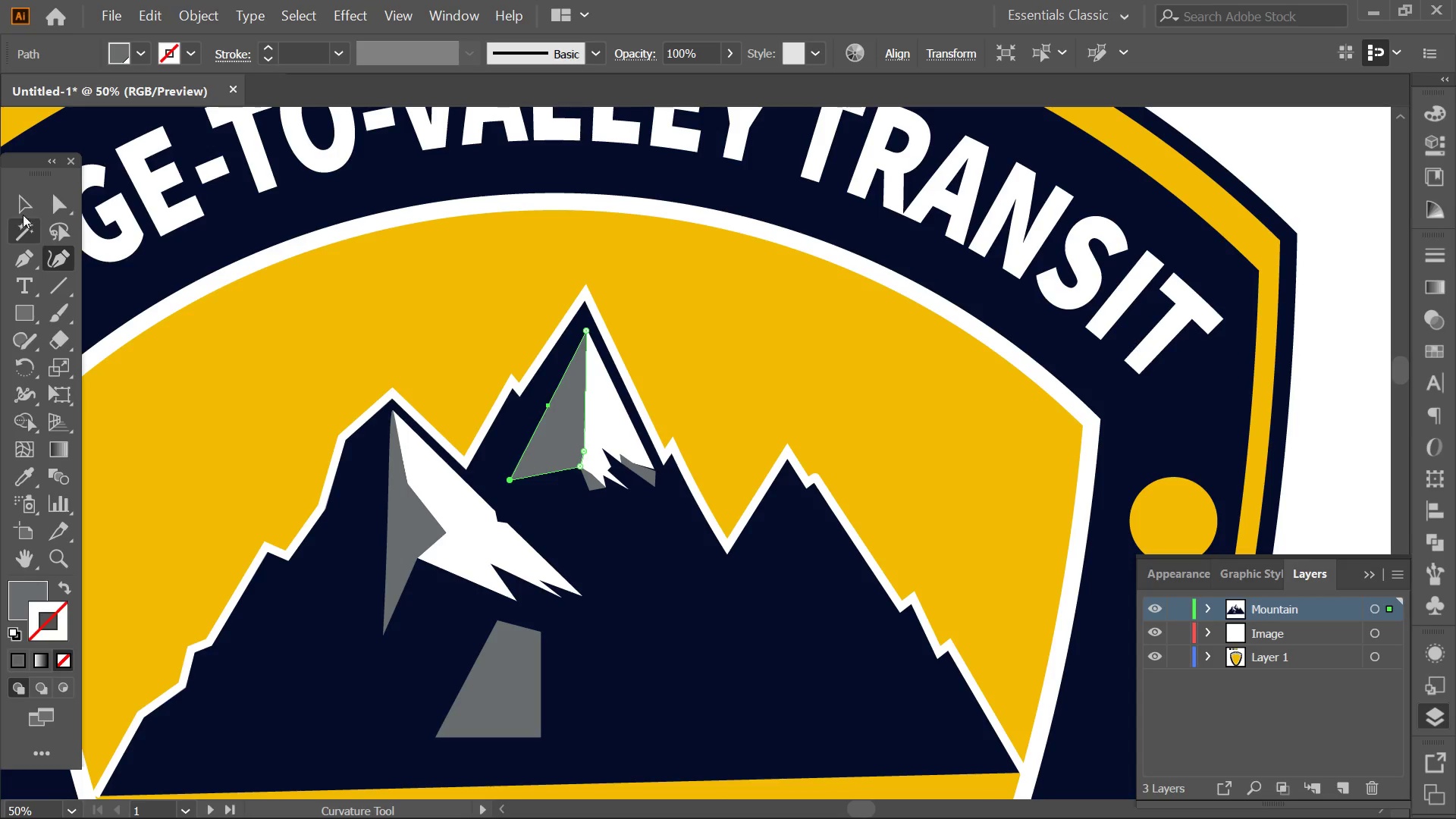 
left_click([8, 190])
 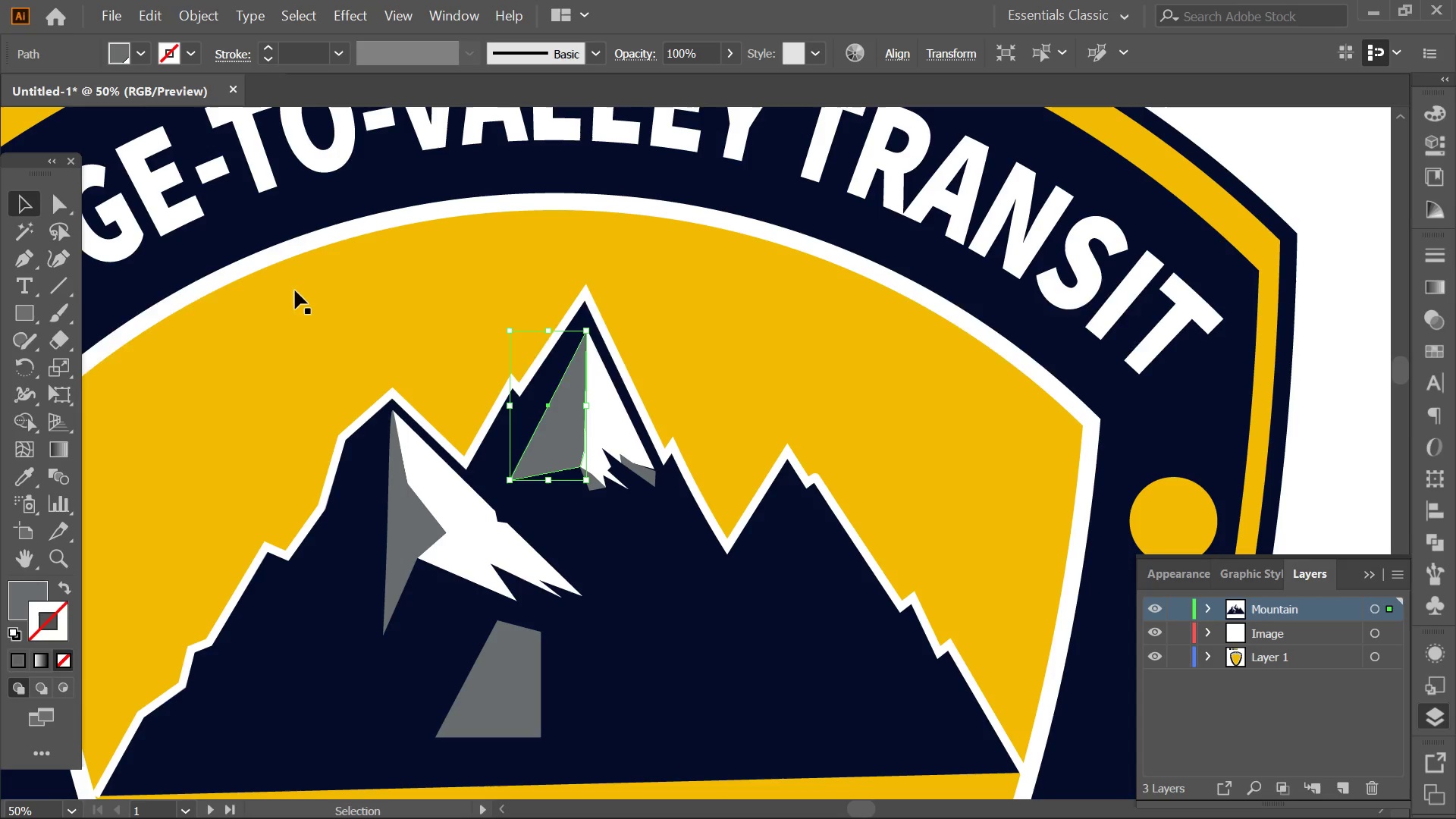 
hold_key(key=AltLeft, duration=0.33)
 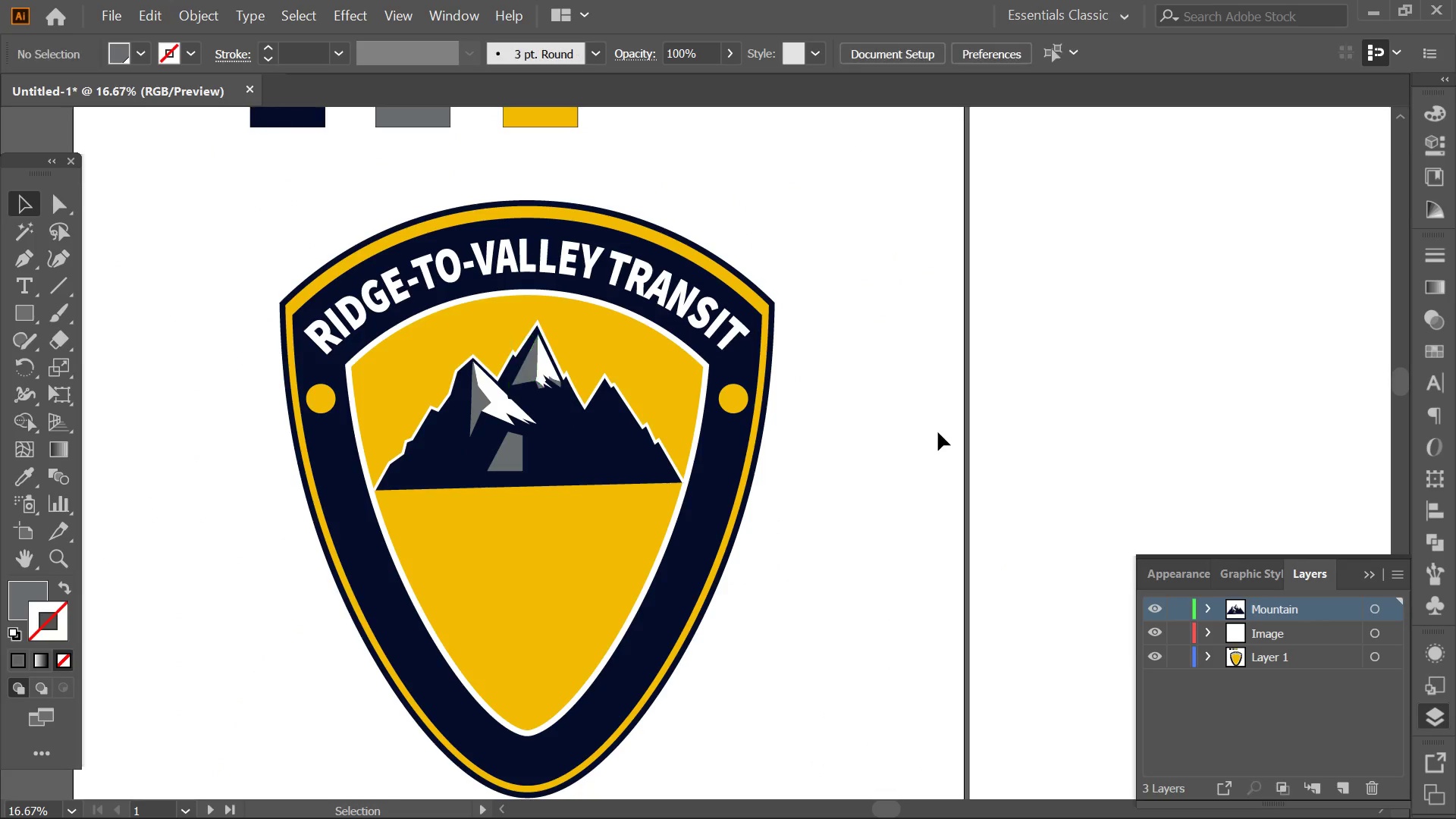 
left_click([938, 432])
 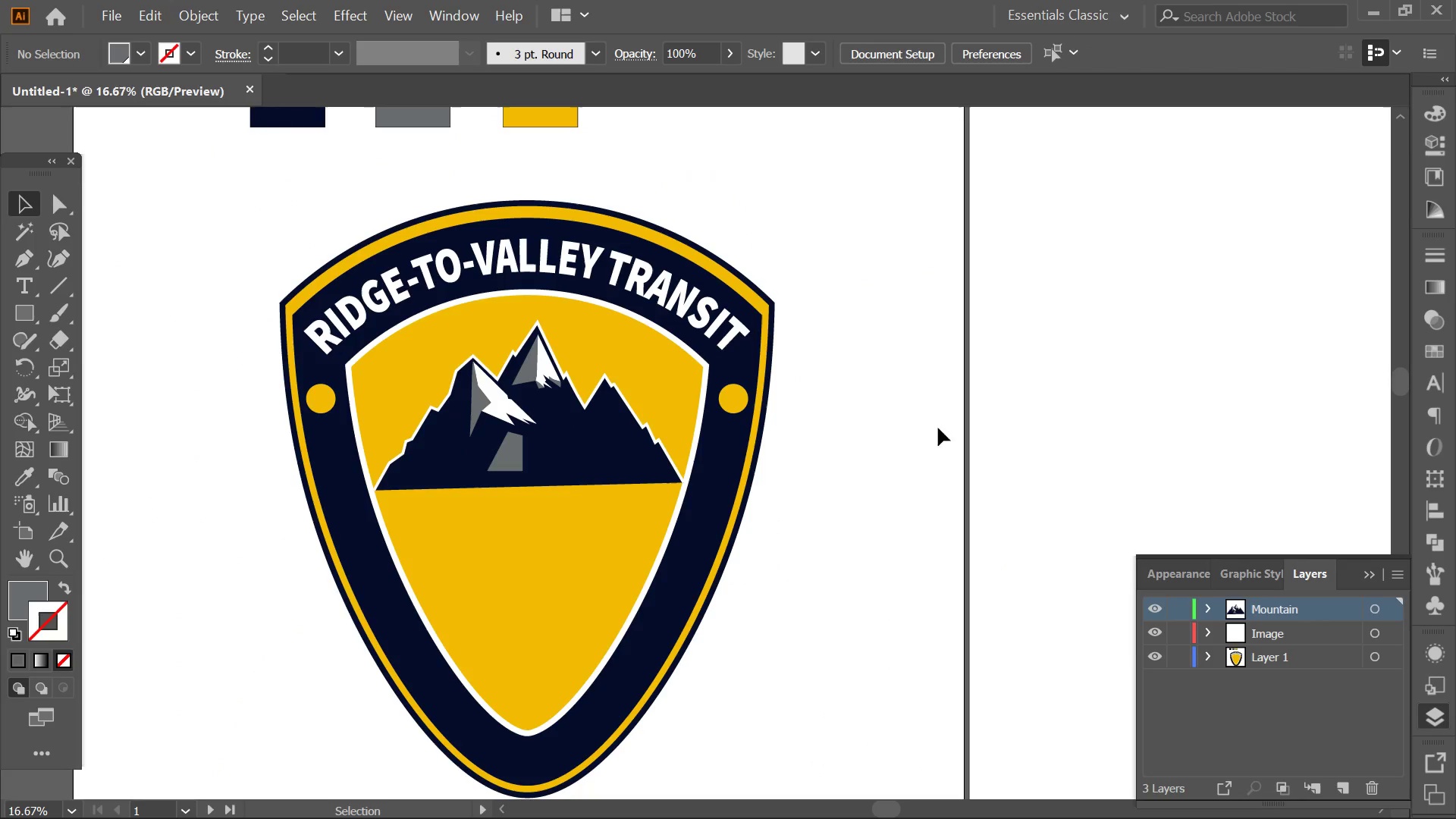 
scroll: coordinate [513, 337], scroll_direction: down, amount: 3.0
 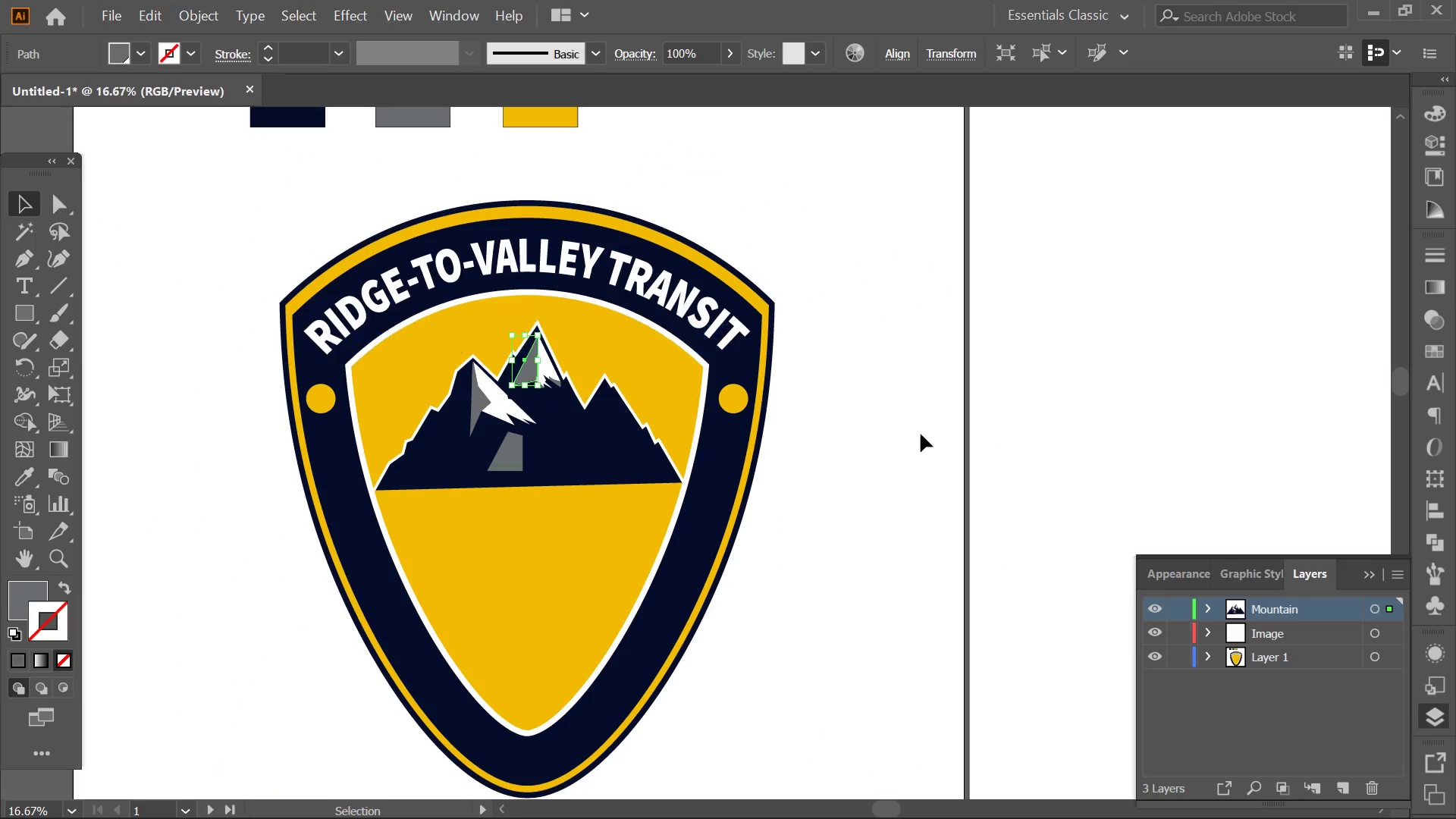 
hold_key(key=Space, duration=0.58)
 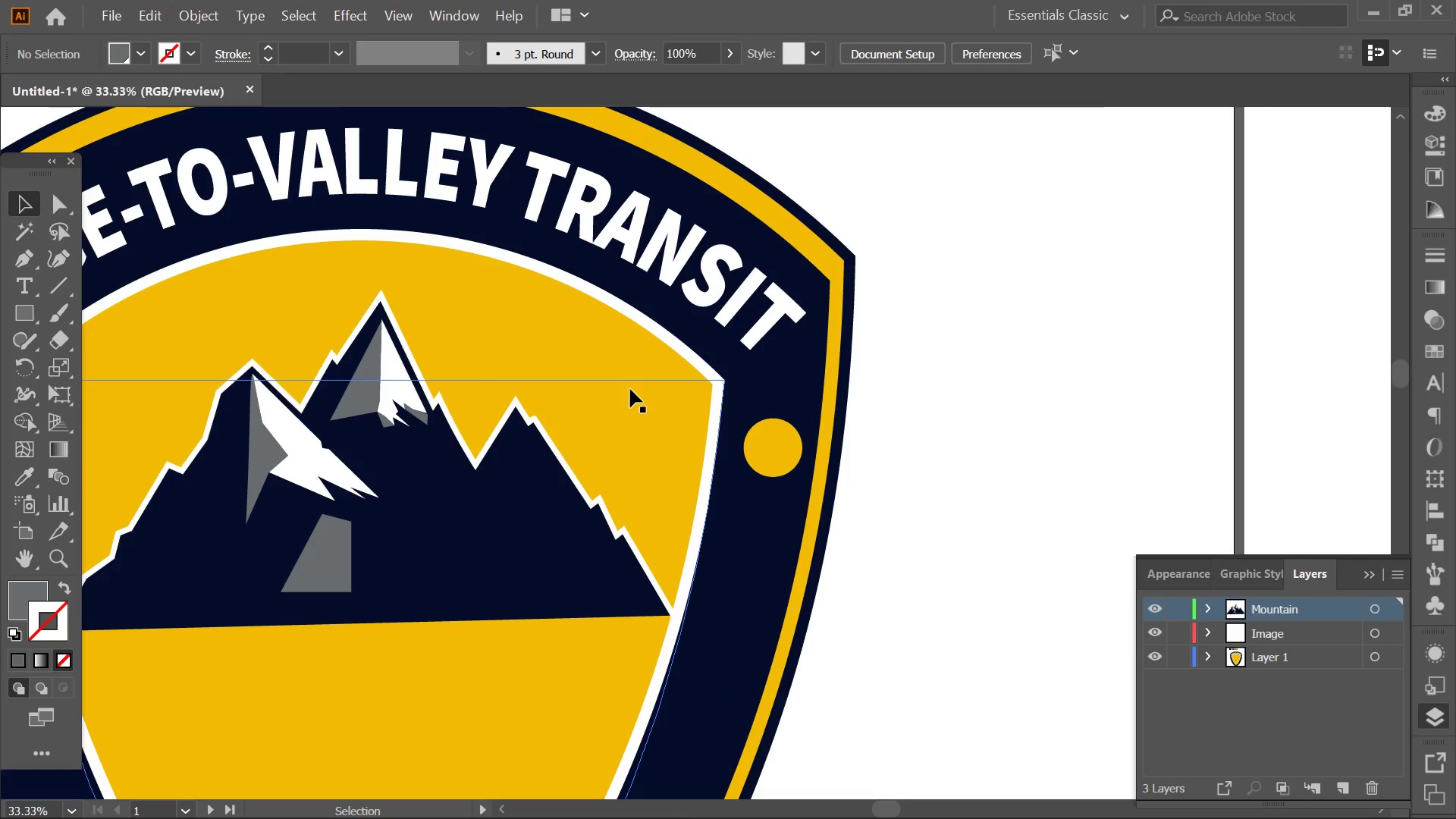 
left_click_drag(start_coordinate=[864, 394], to_coordinate=[835, 413])
 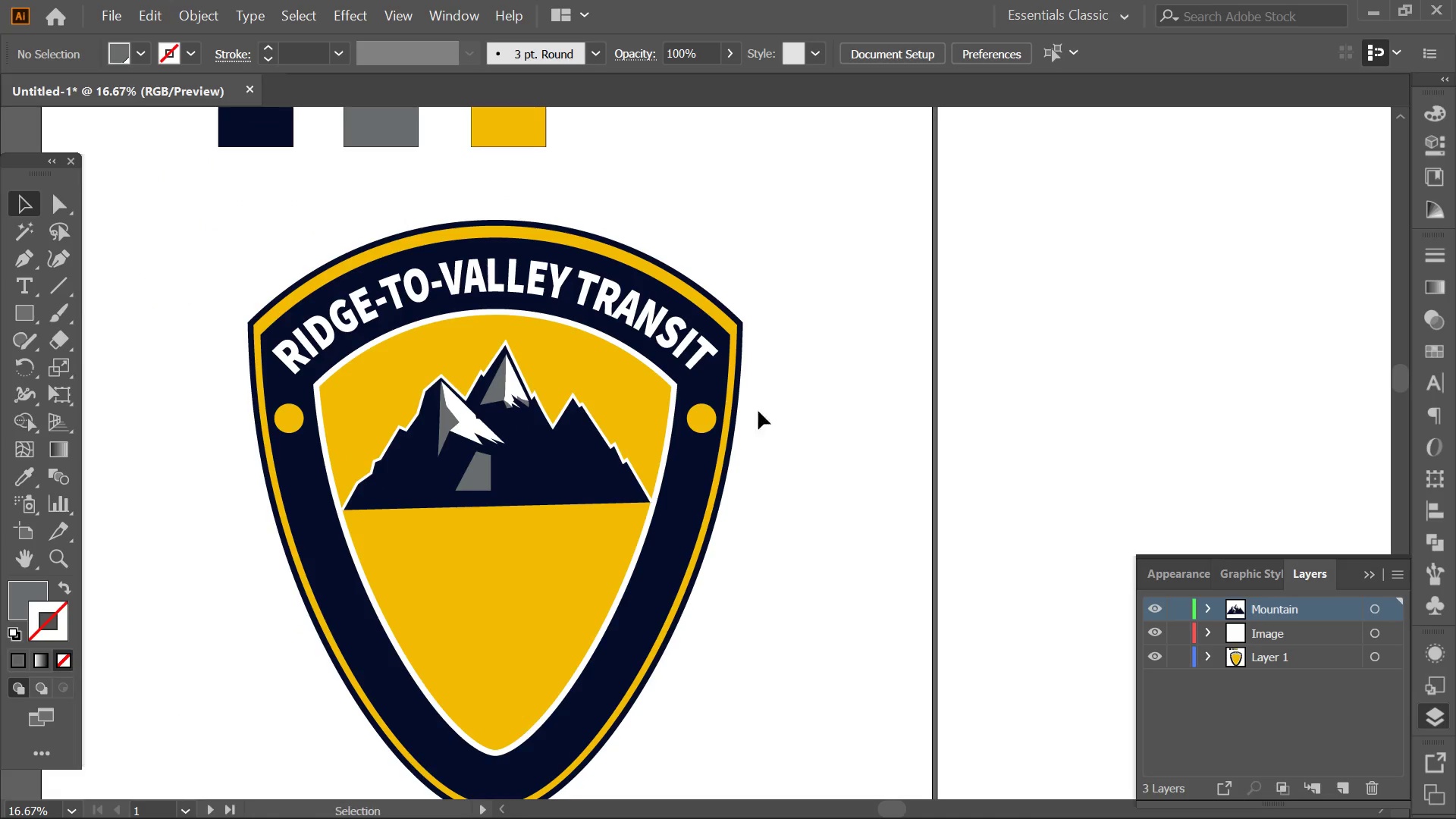 
hold_key(key=AltLeft, duration=0.42)
scroll: coordinate [630, 389], scroll_direction: up, amount: 2.0
 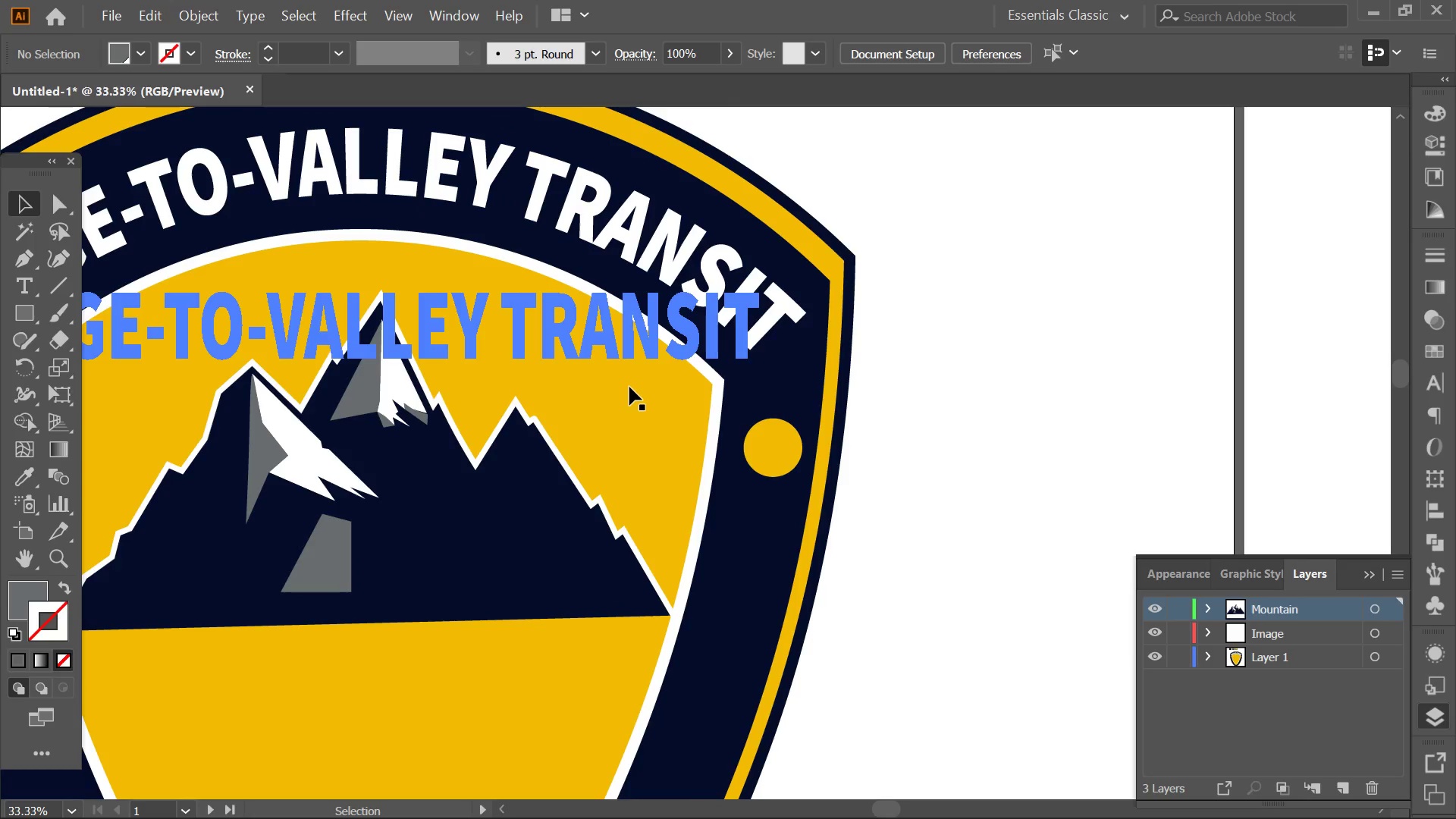 
hold_key(key=AltLeft, duration=0.42)
 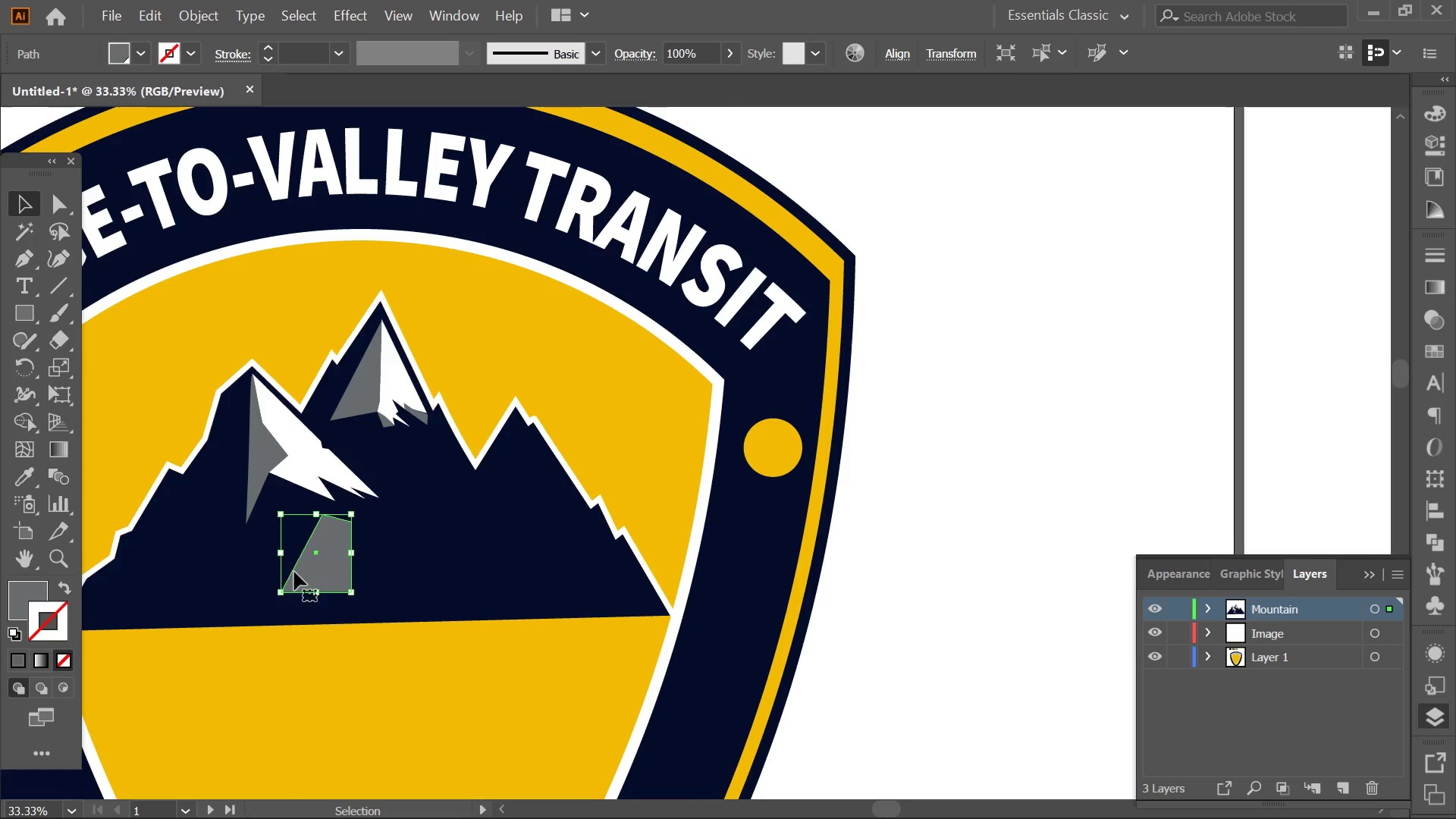 
key(Alt+AltLeft)
 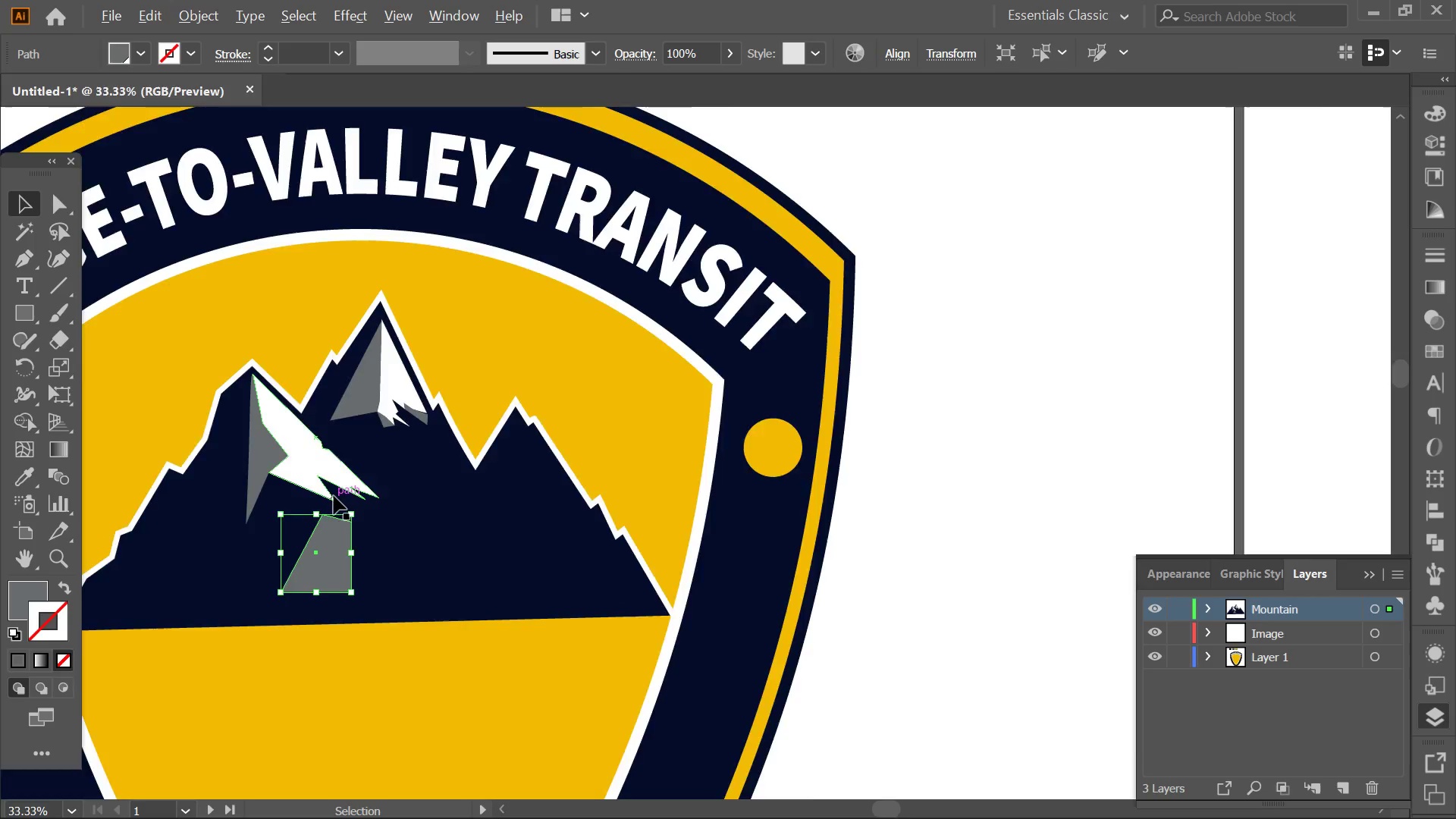 
scroll: coordinate [334, 496], scroll_direction: up, amount: 3.0
 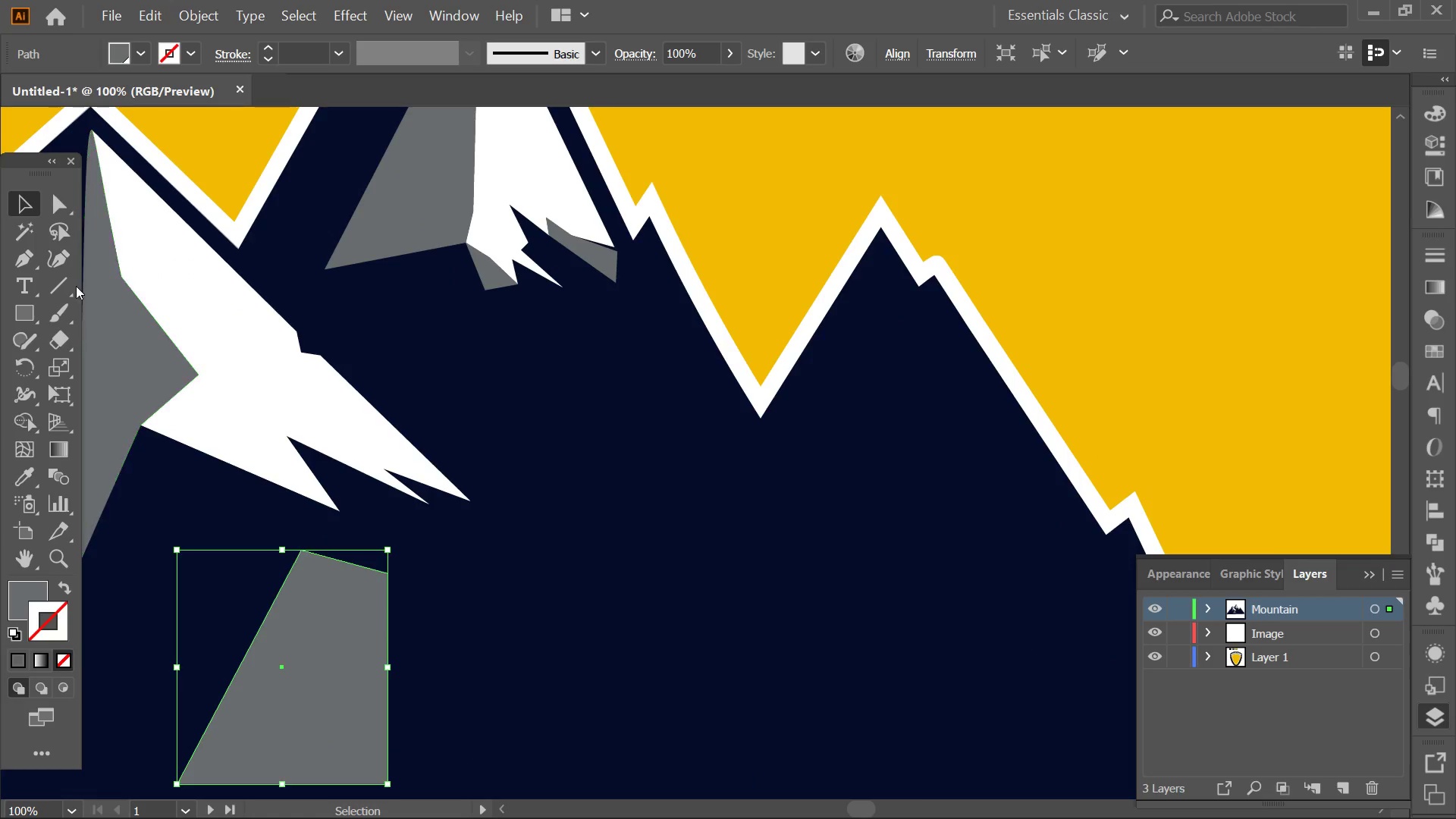 
left_click([70, 267])
 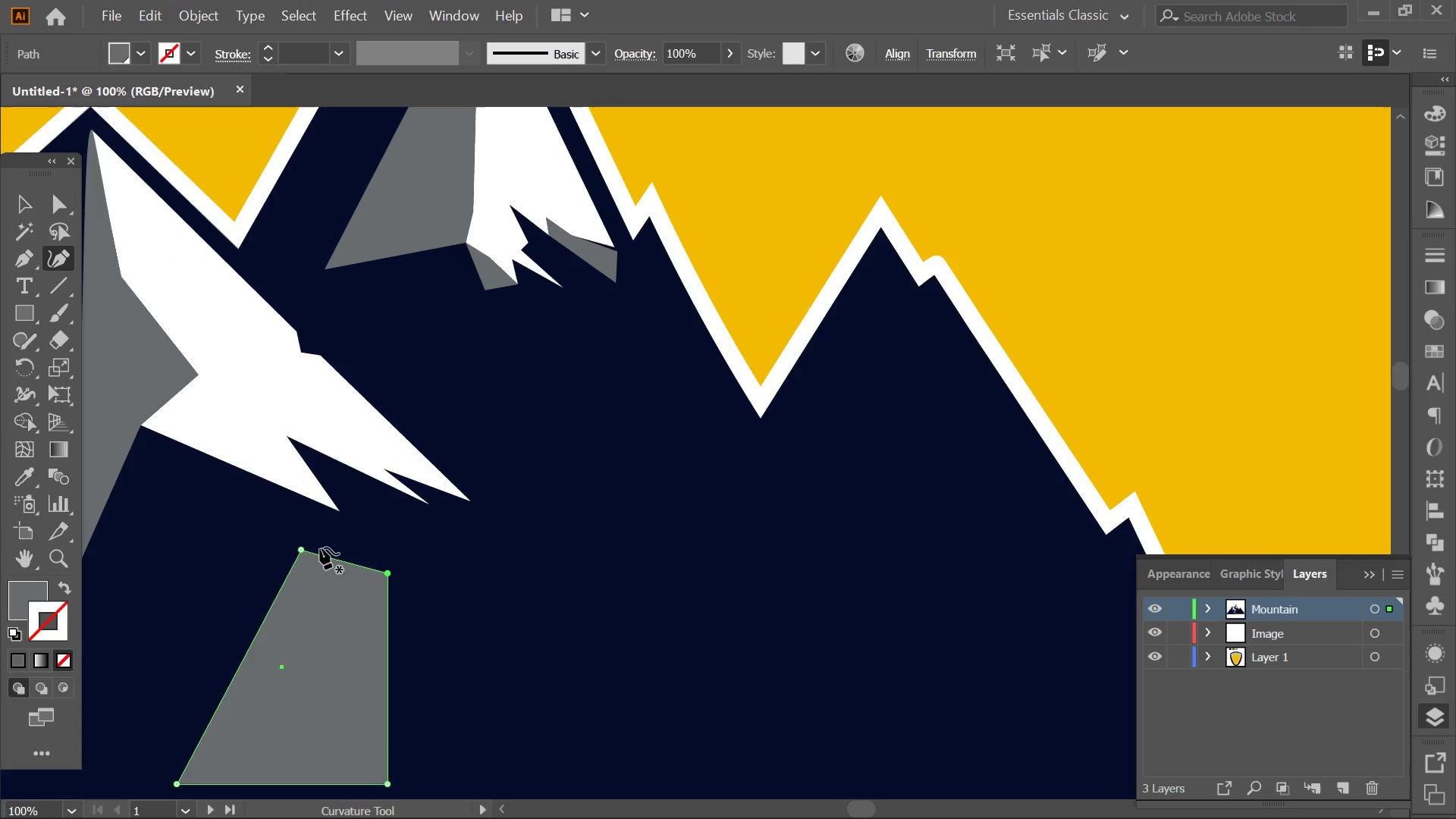 
left_click_drag(start_coordinate=[303, 548], to_coordinate=[157, 447])
 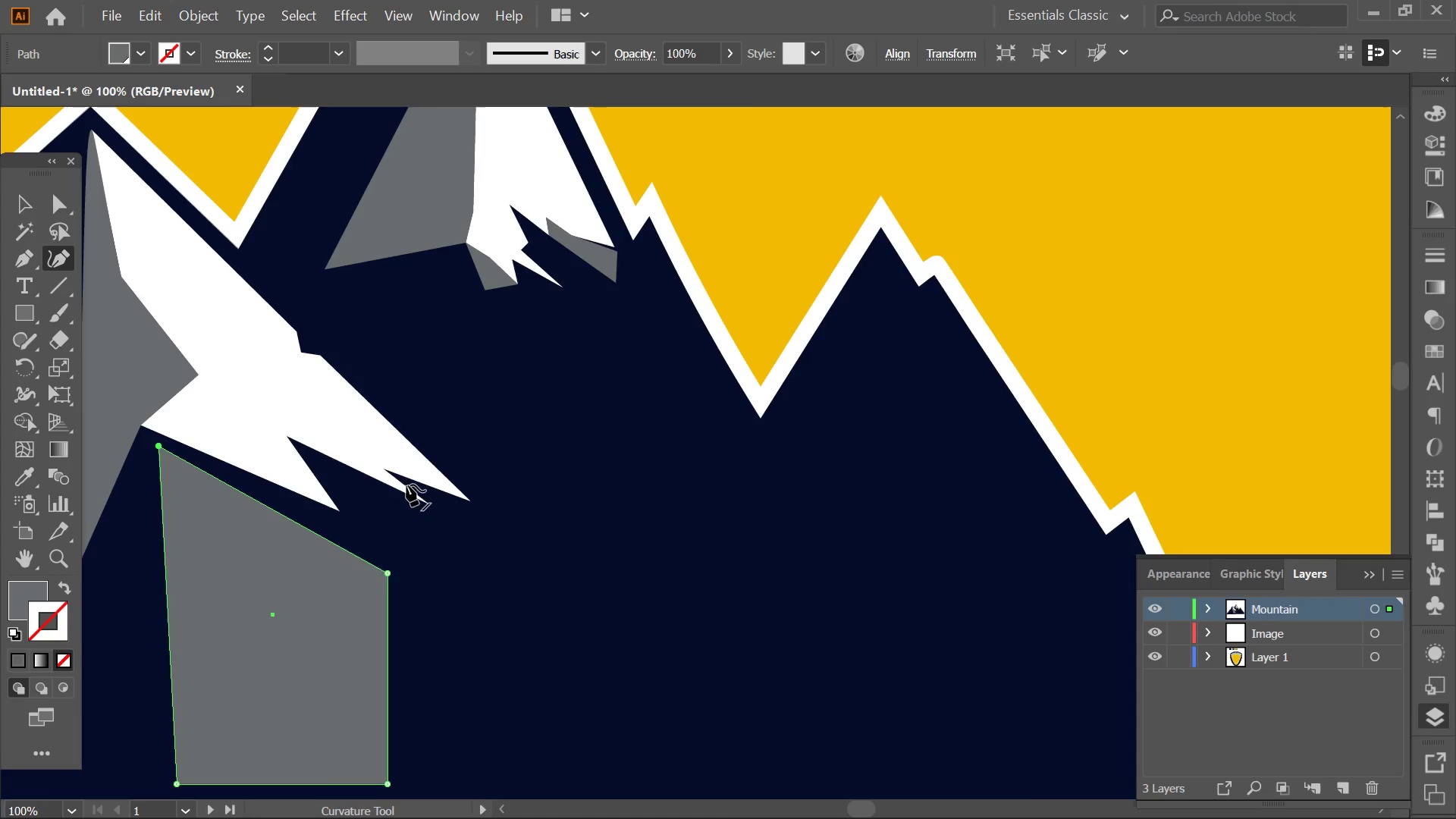 
key(Alt+AltLeft)
 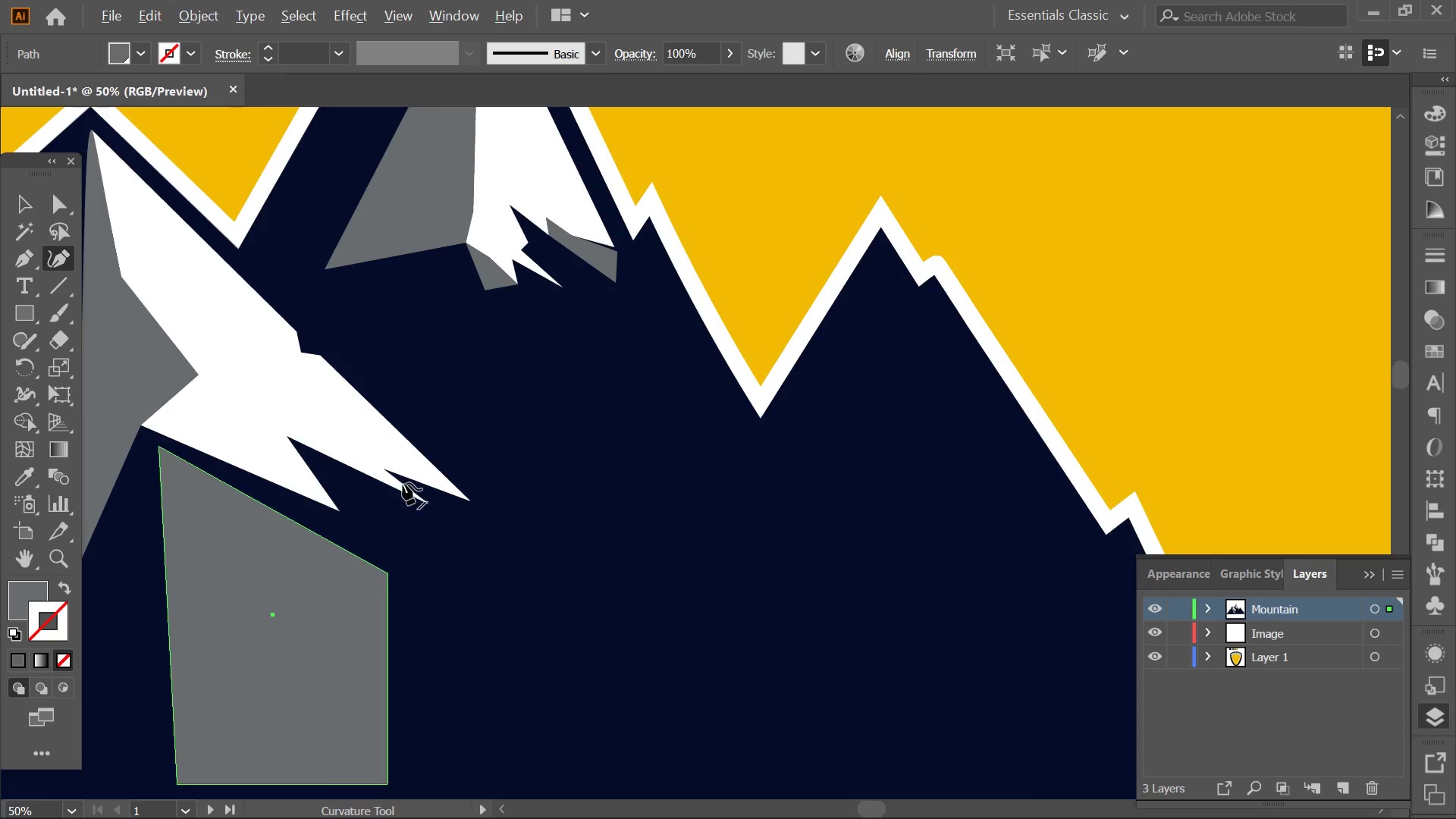 
scroll: coordinate [403, 483], scroll_direction: down, amount: 2.0
 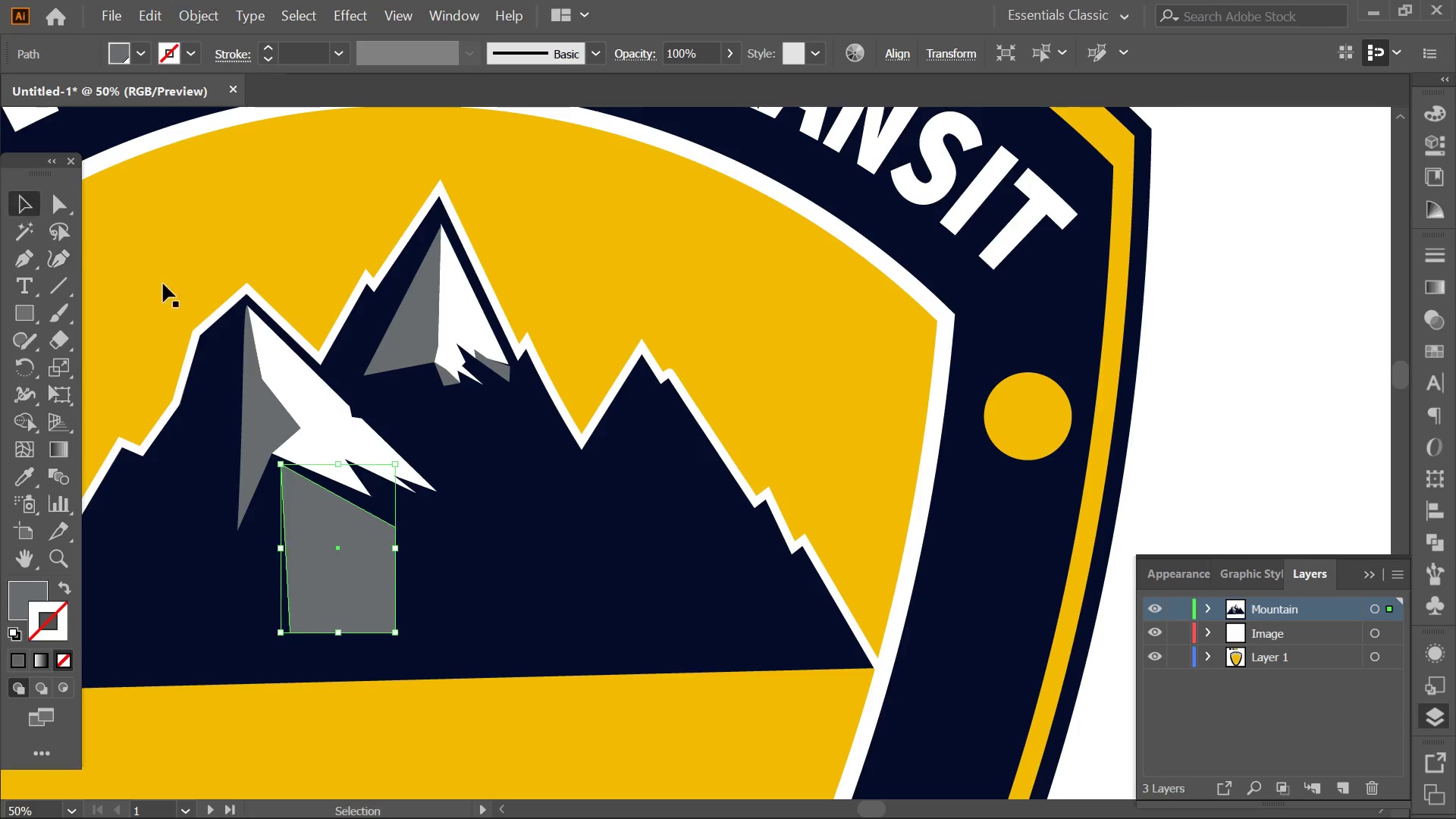 
left_click([270, 513])
 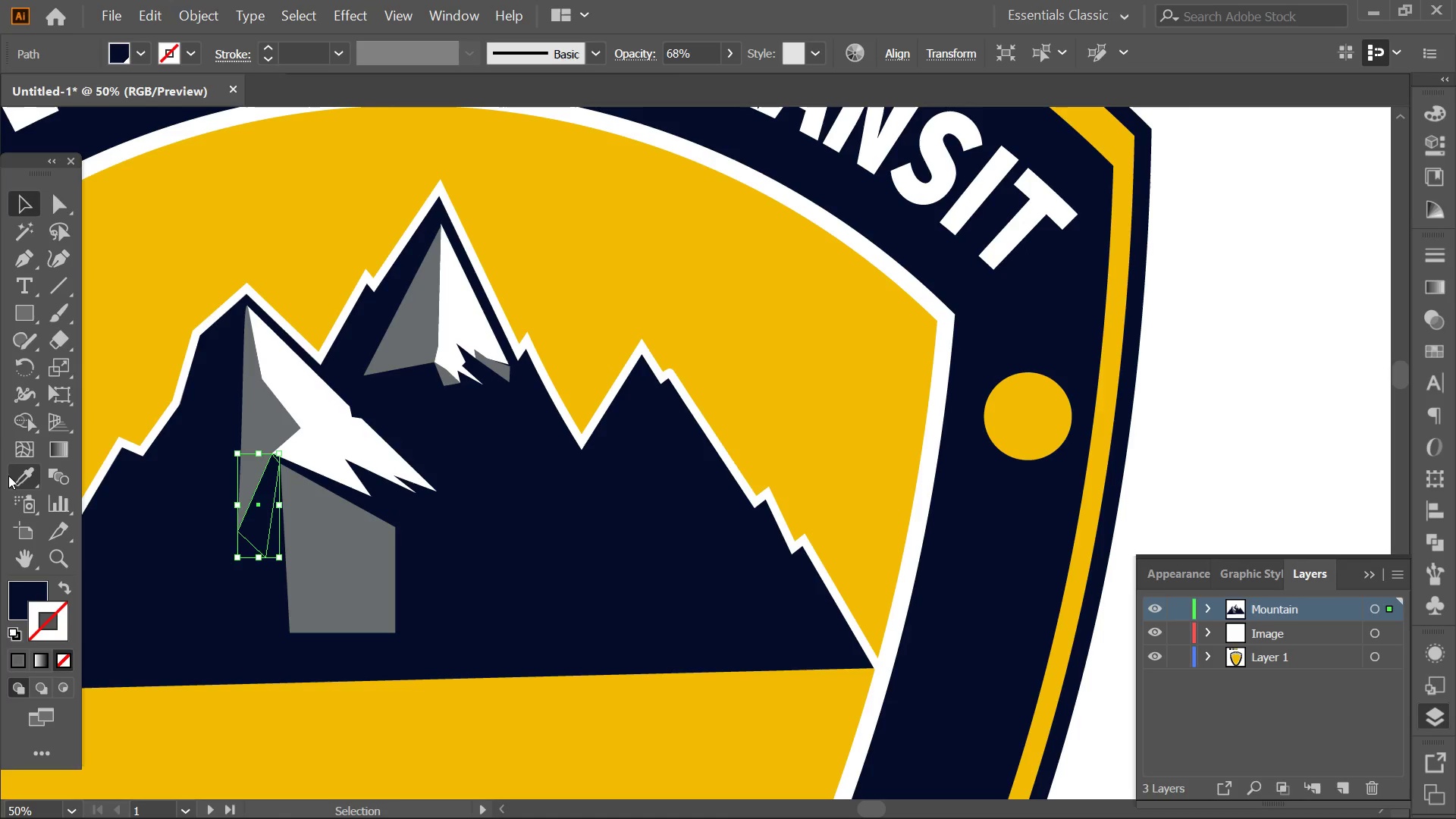 
left_click([24, 473])
 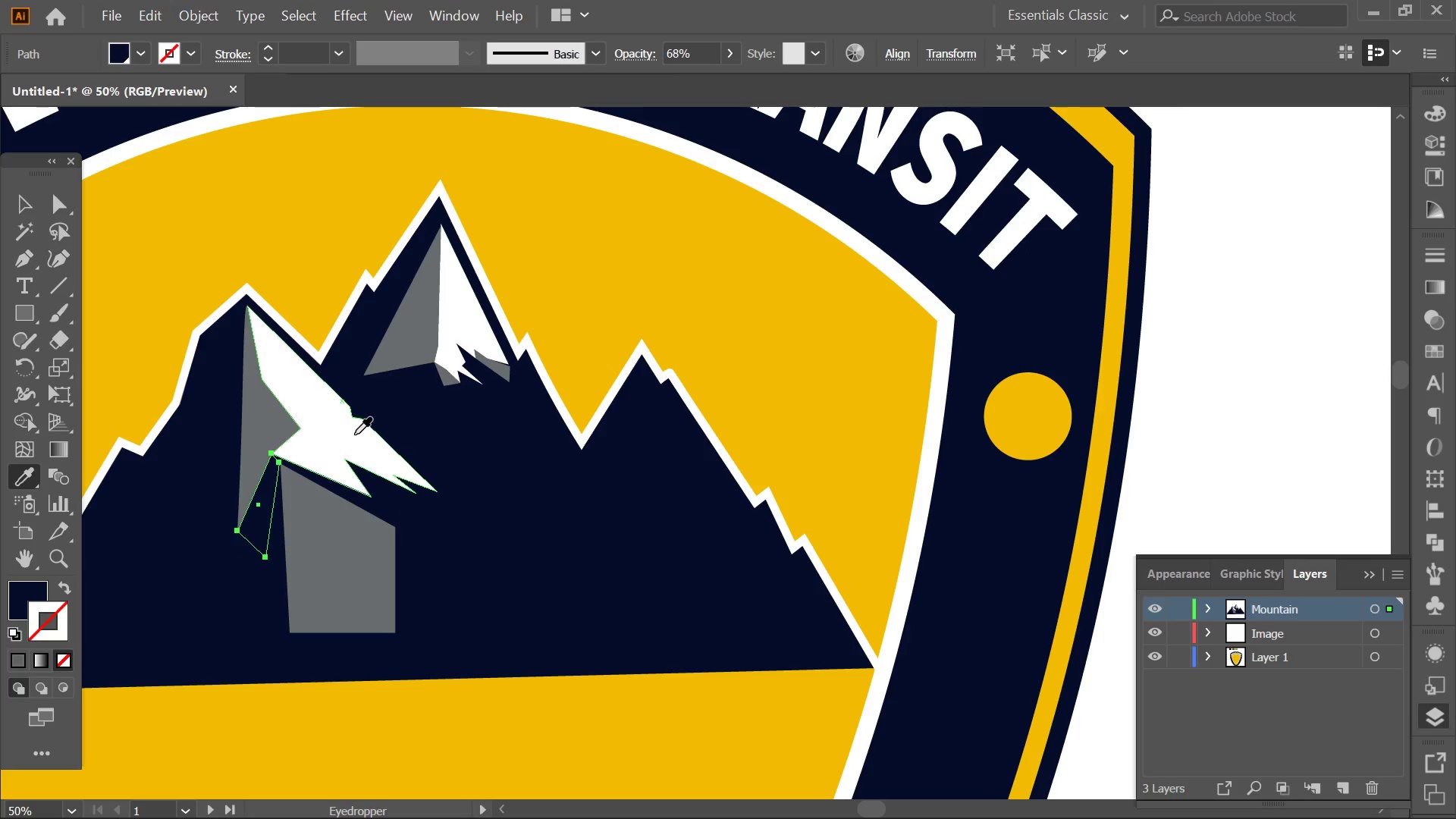 
left_click([354, 435])
 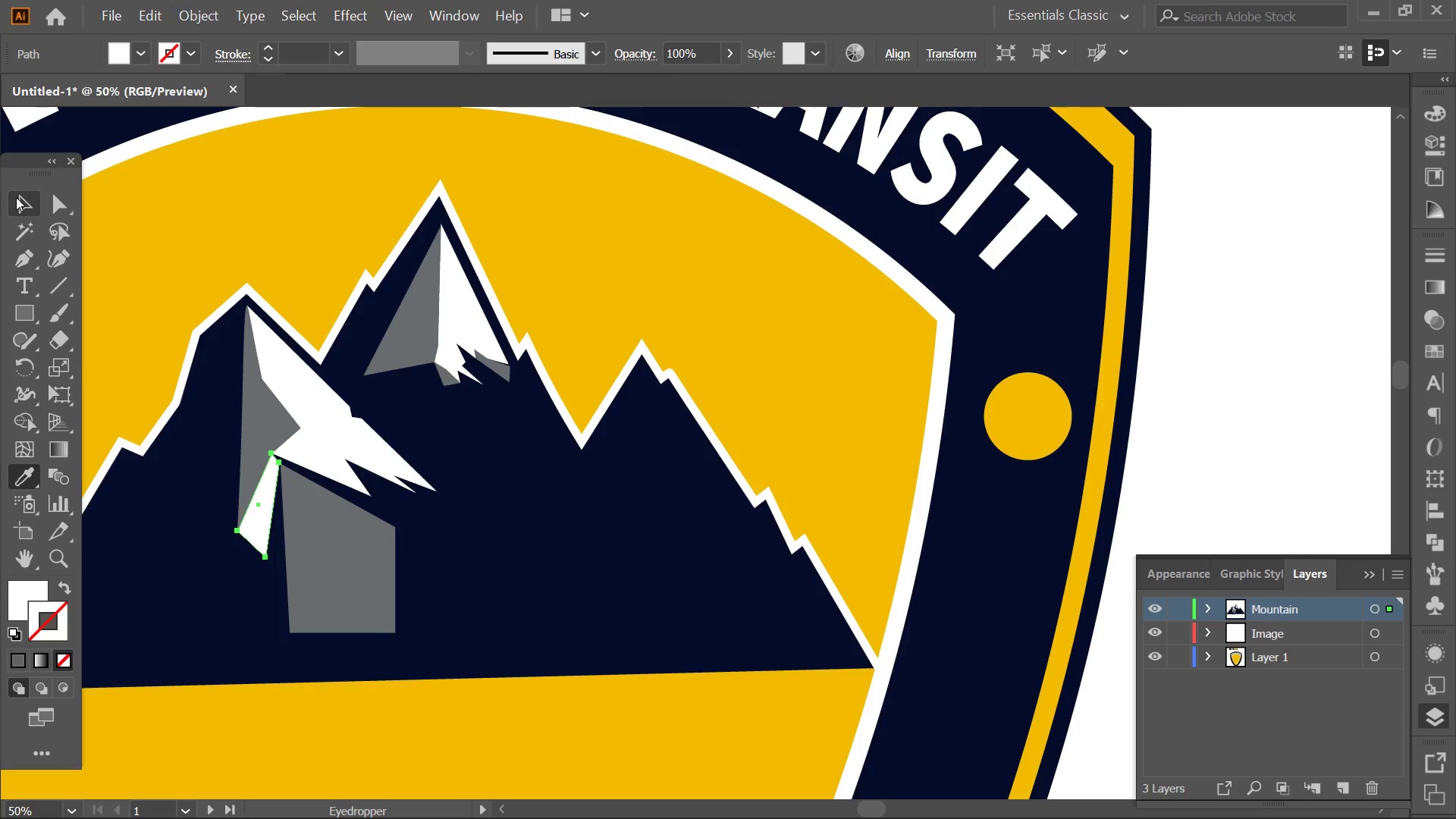 
left_click([27, 196])
 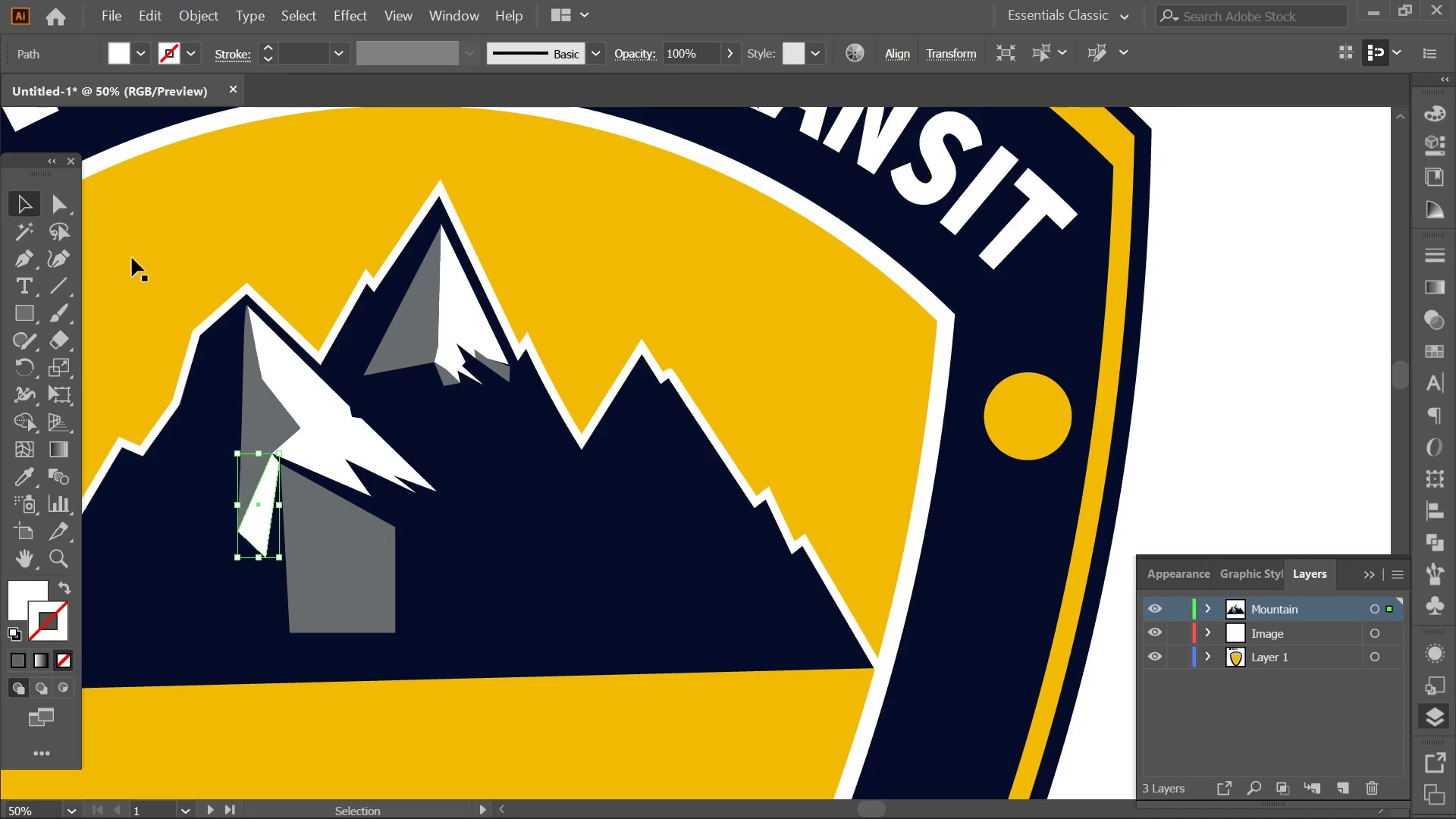 
hold_key(key=AltLeft, duration=0.31)
 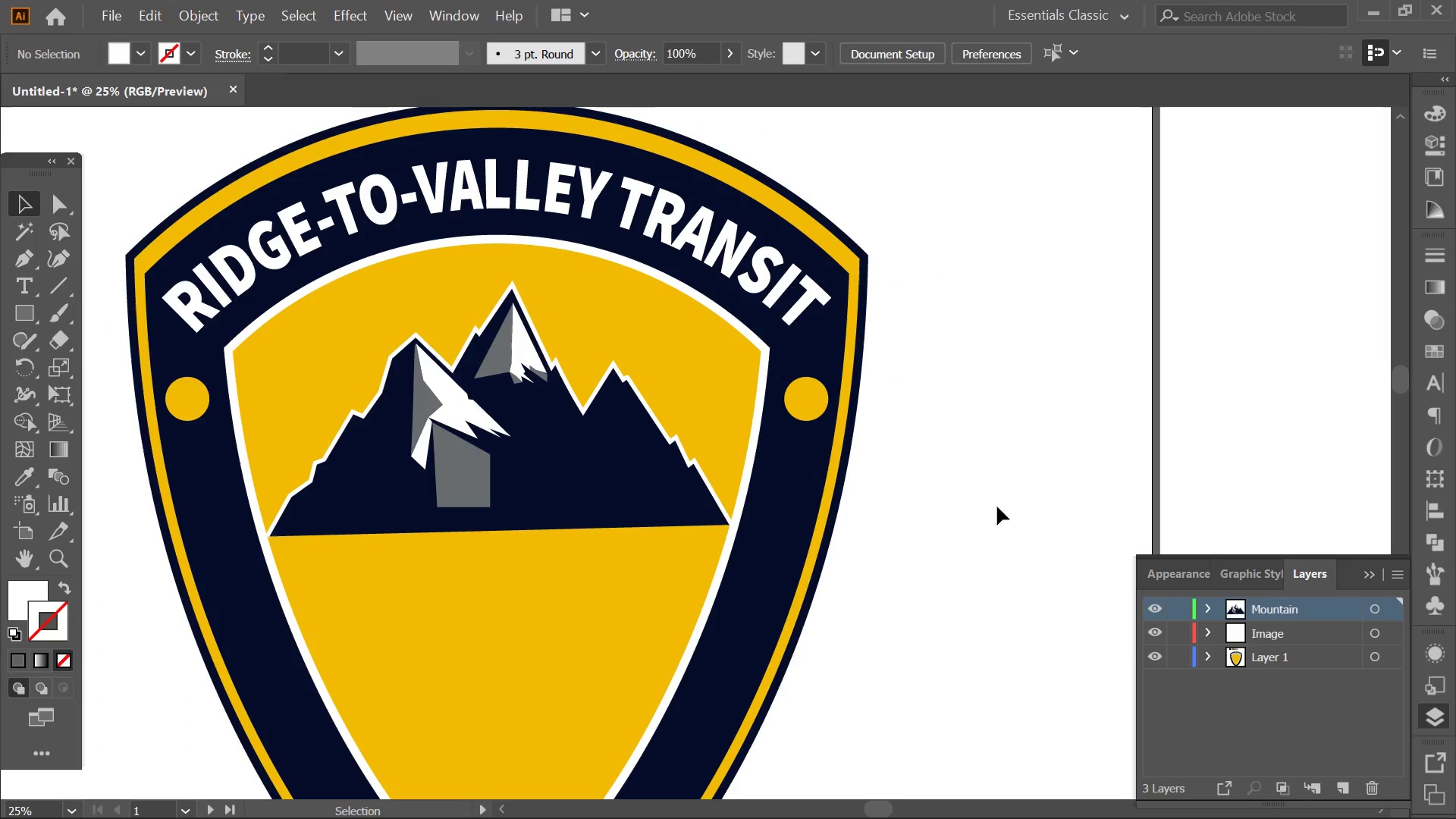 
left_click([997, 507])
 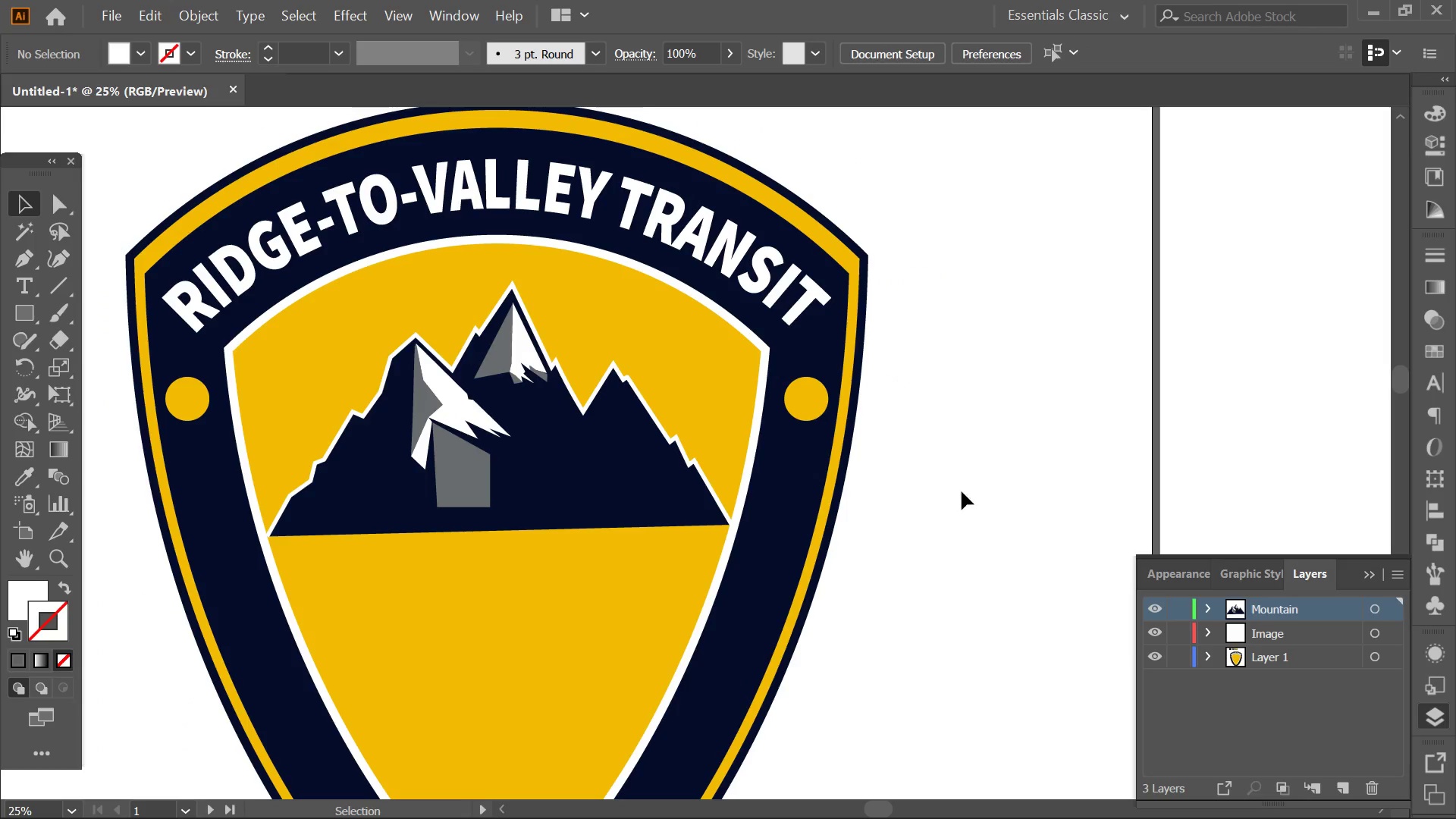 
scroll: coordinate [585, 381], scroll_direction: down, amount: 2.0
 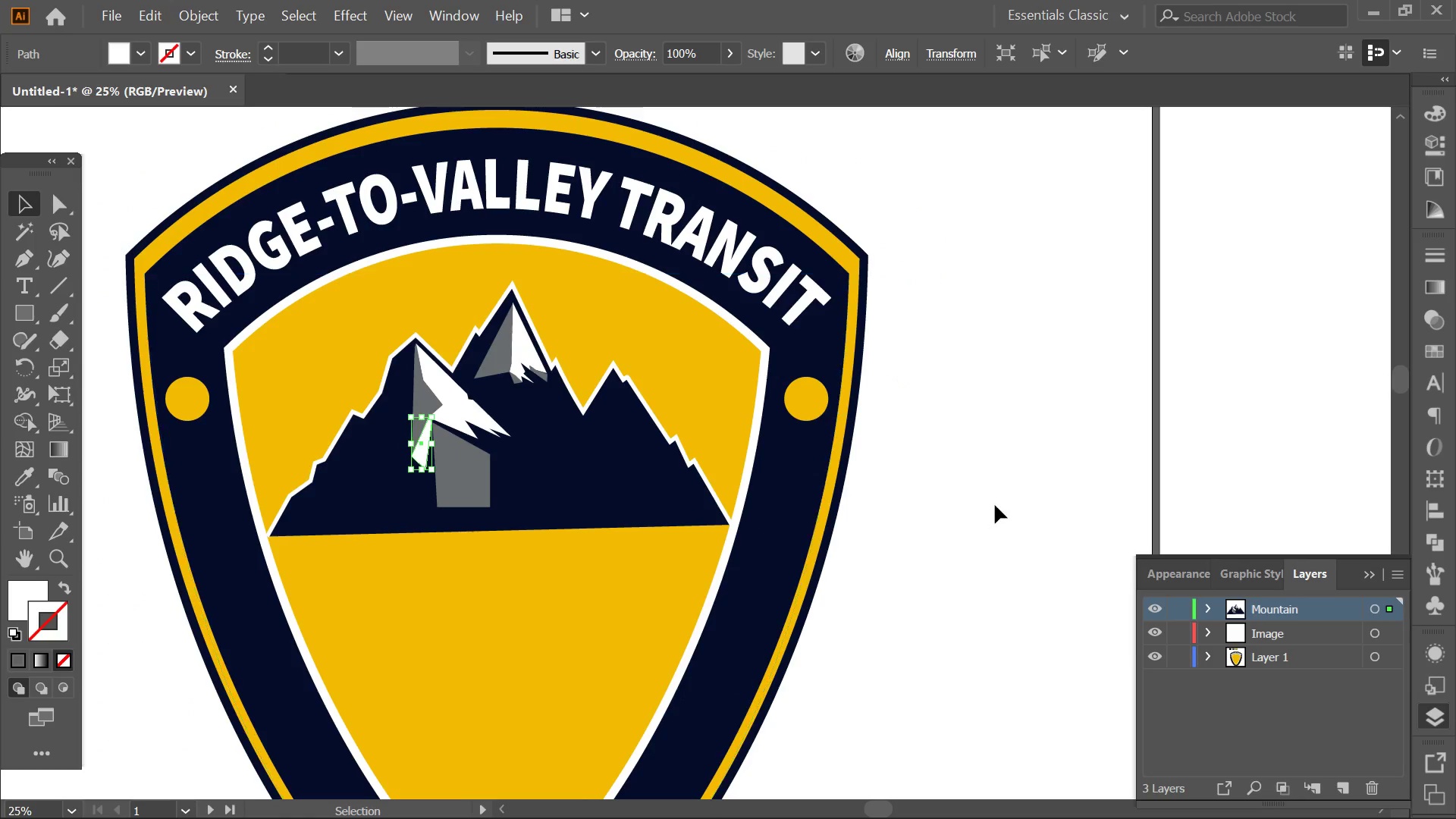 
hold_key(key=AltLeft, duration=0.41)
scroll: coordinate [393, 403], scroll_direction: up, amount: 2.0
 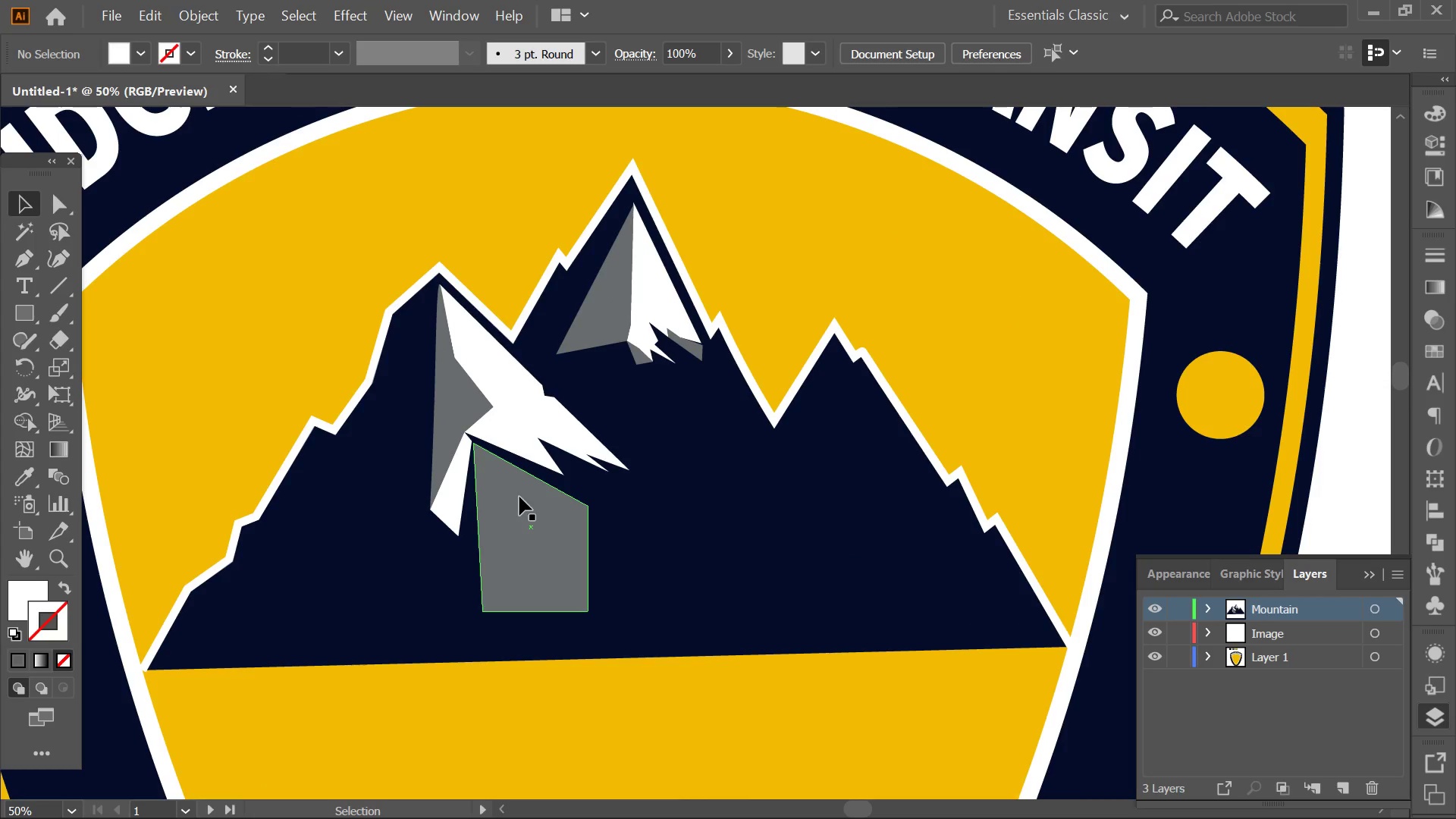 
left_click([519, 497])
 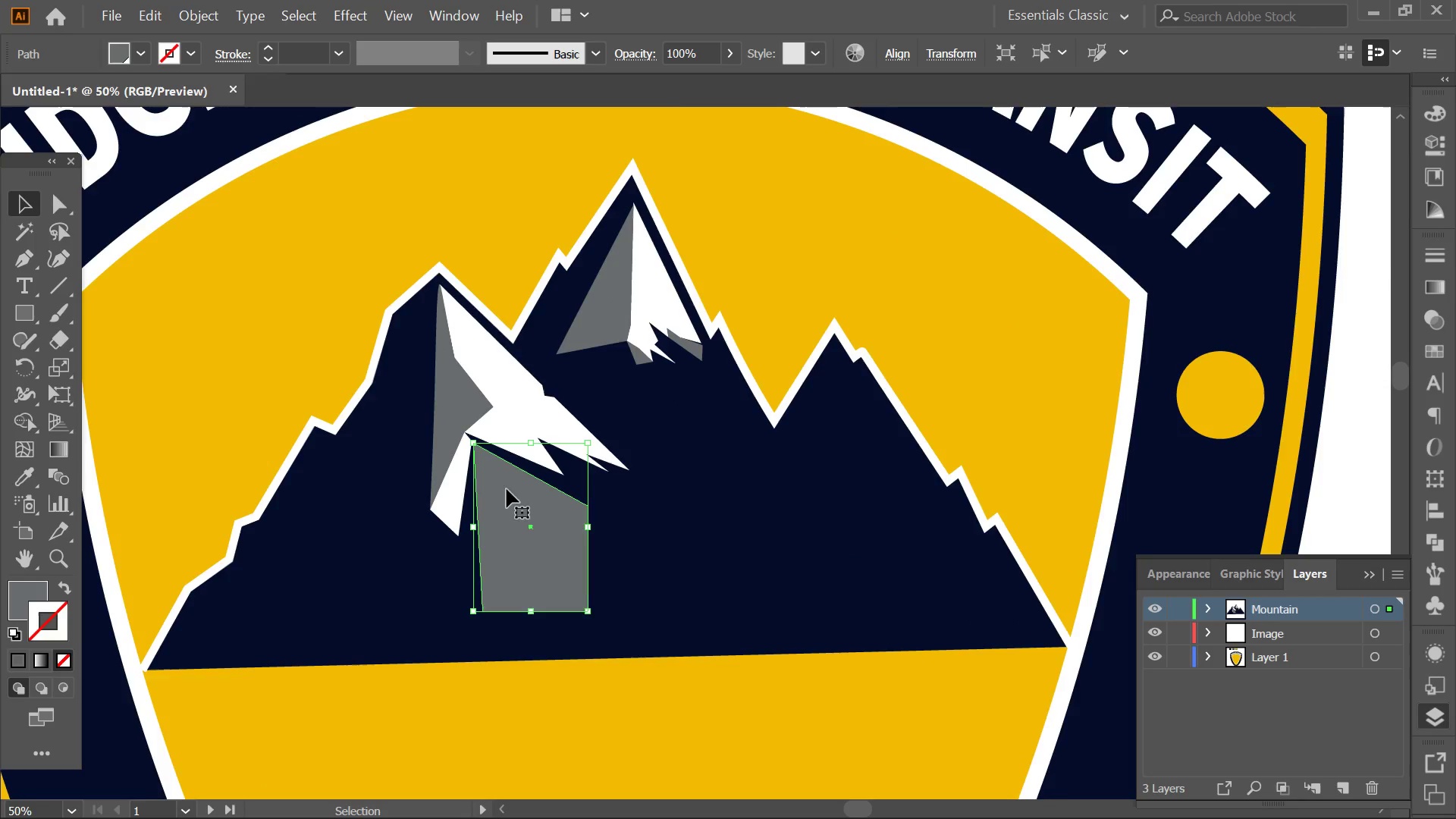 
key(Alt+AltLeft)
 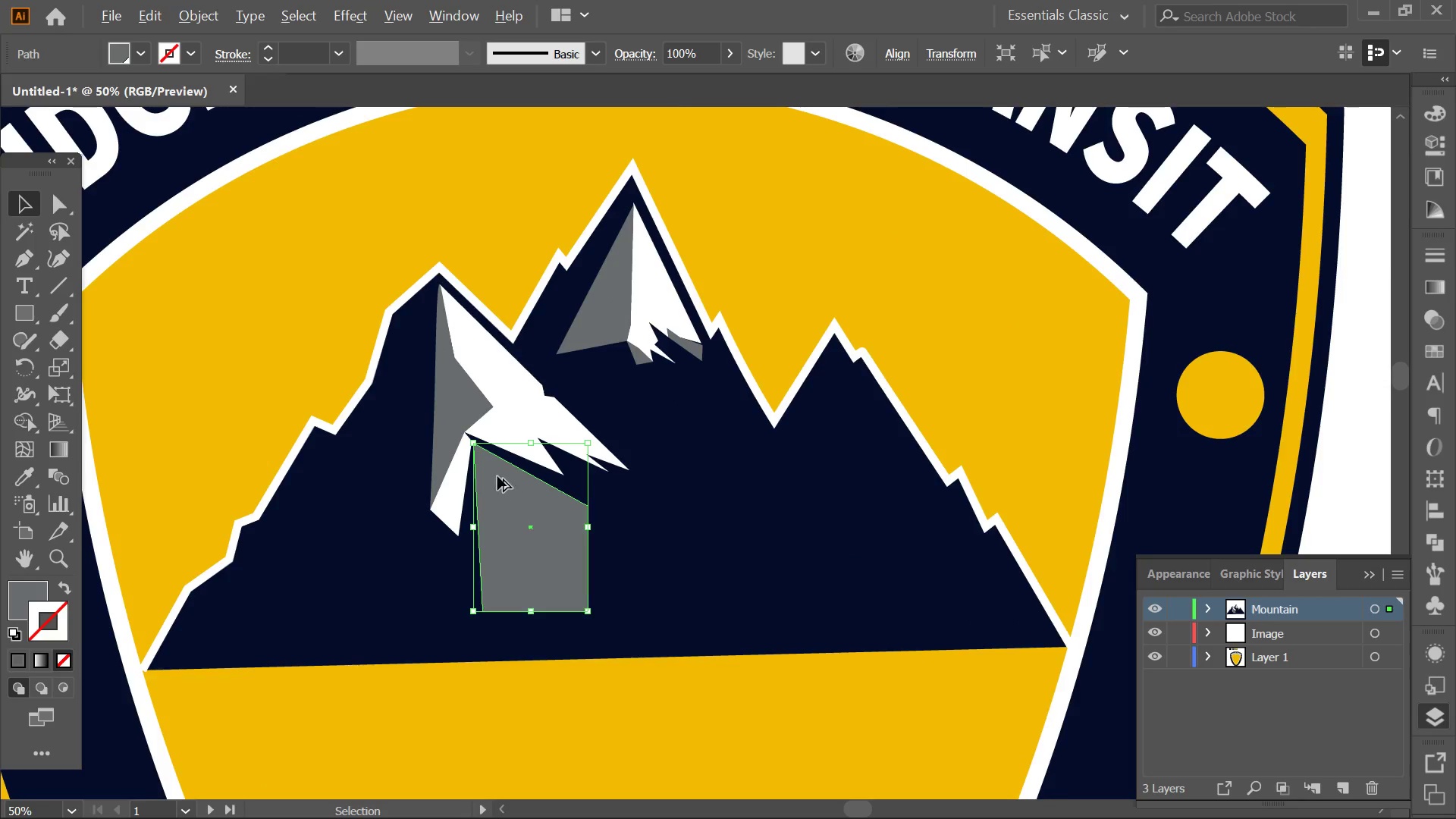 
scroll: coordinate [494, 468], scroll_direction: up, amount: 2.0
 